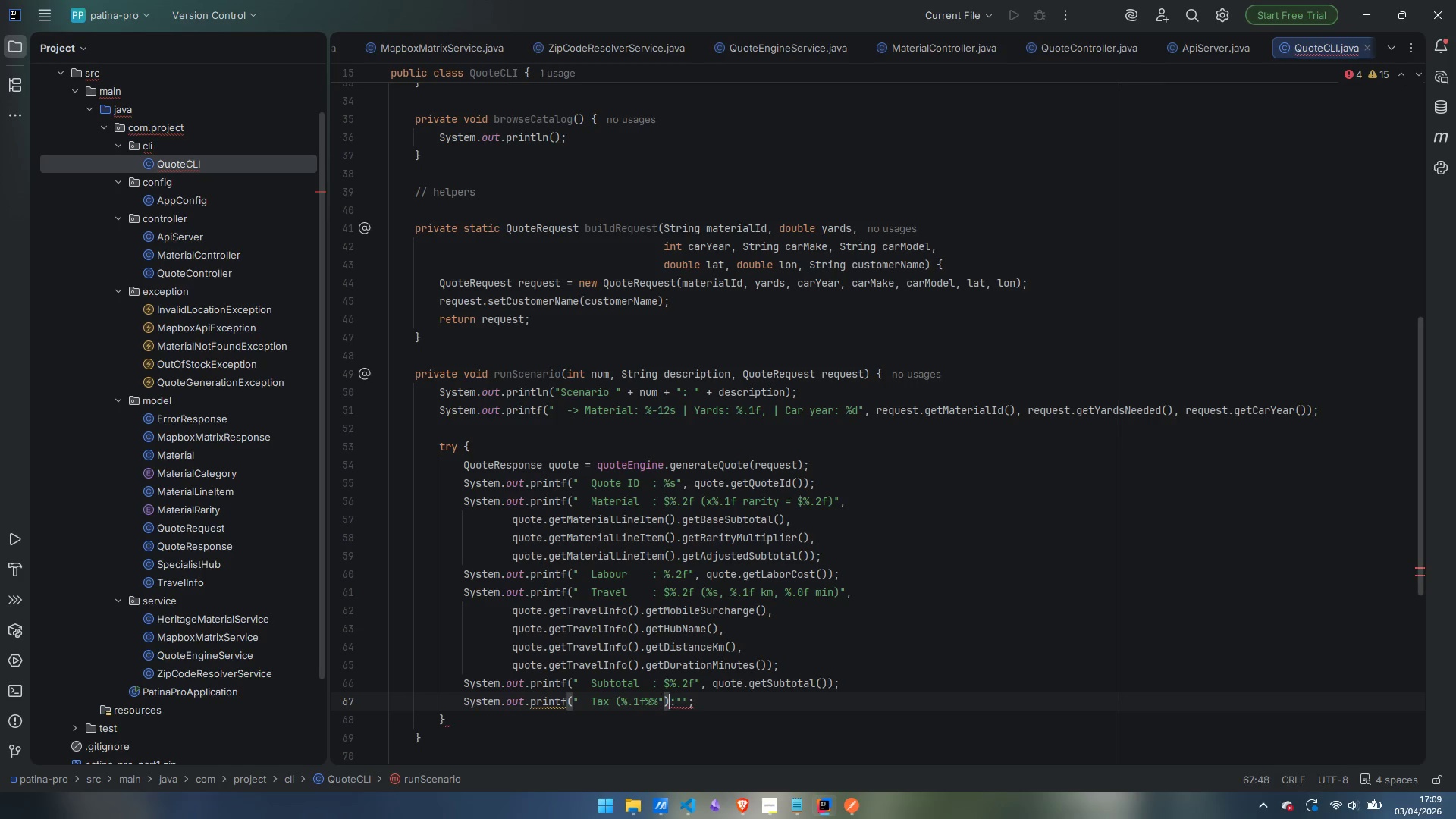 
key(ArrowLeft)
 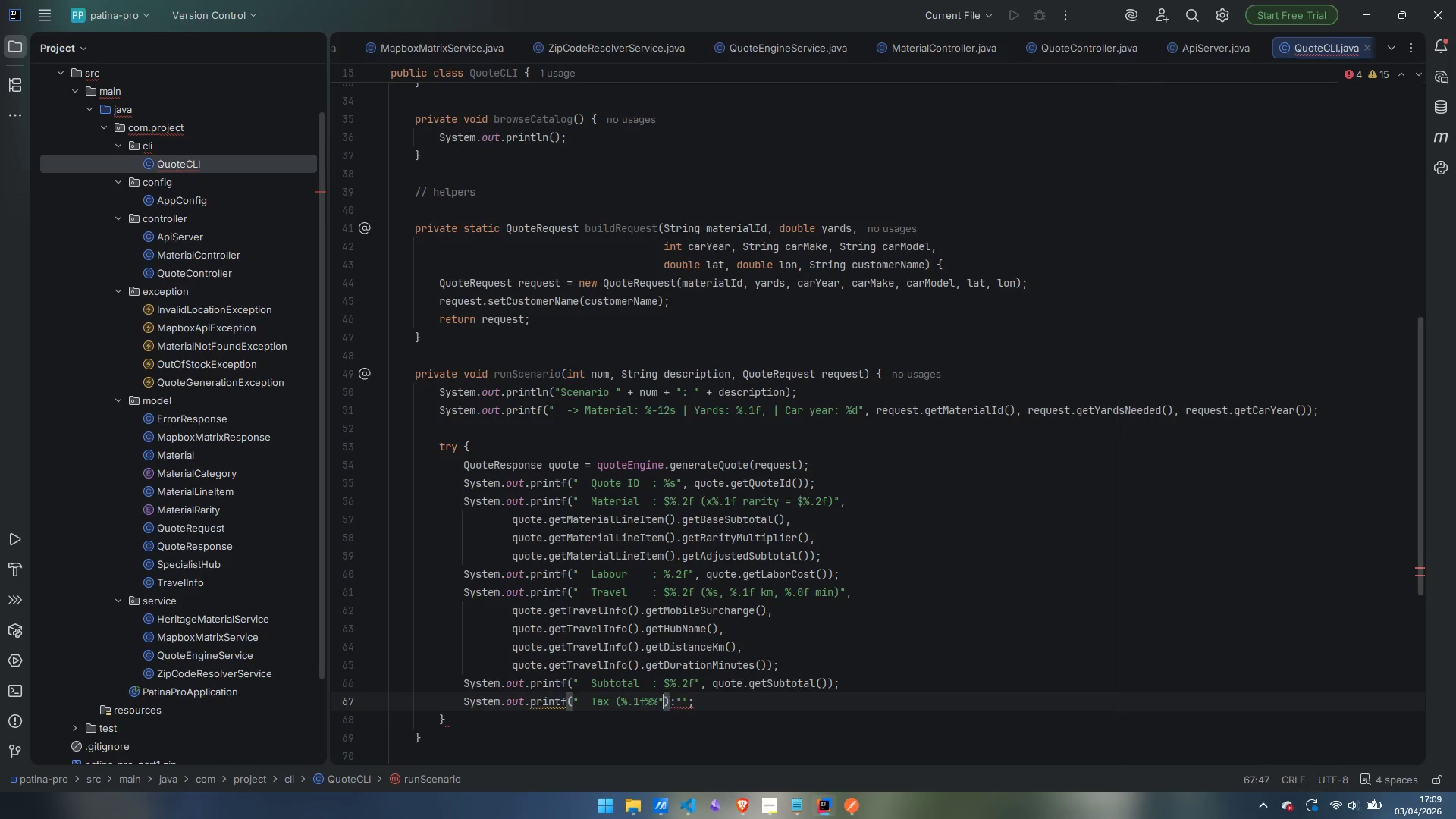 
key(ArrowLeft)
 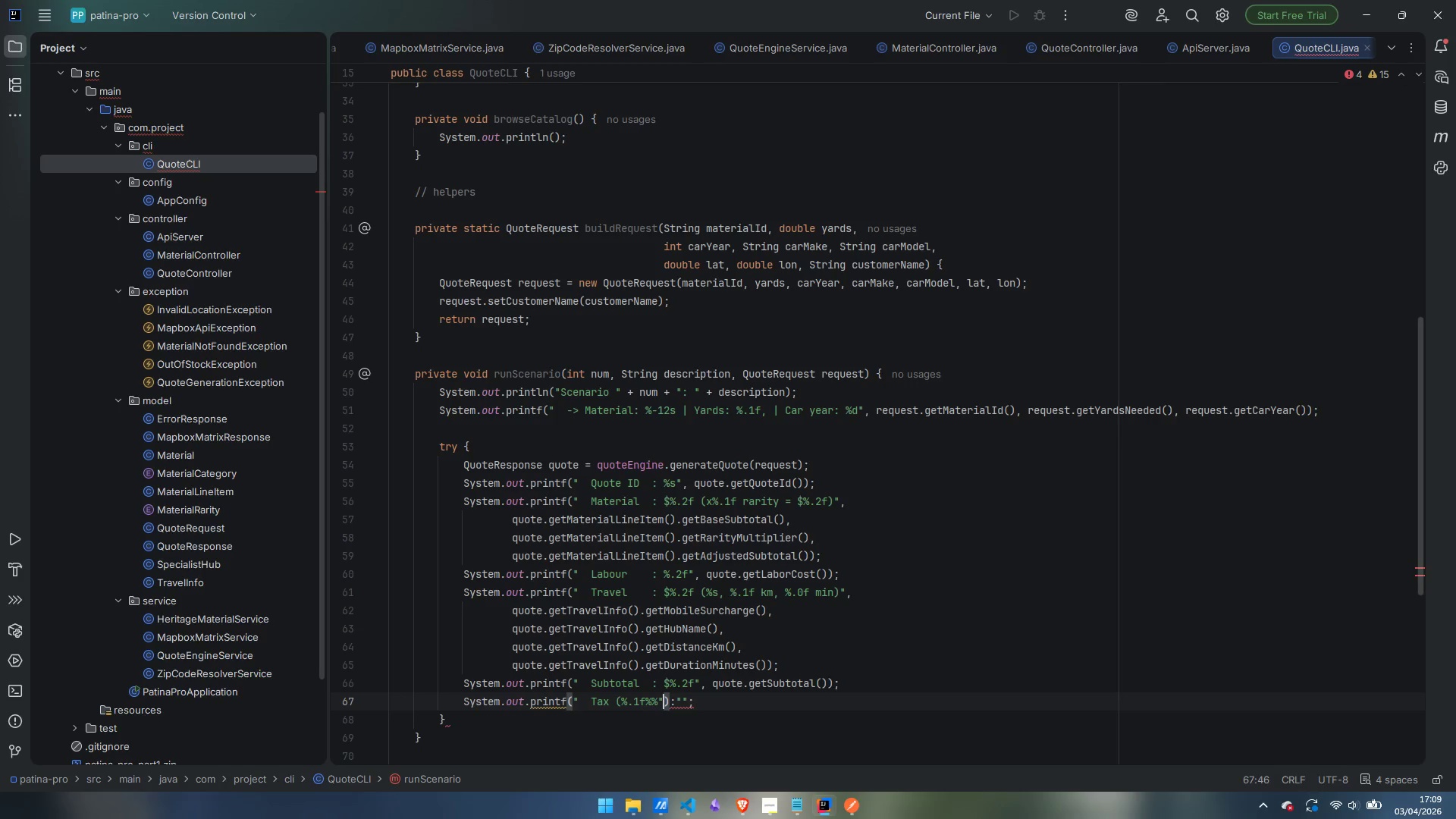 
key(Backspace)
 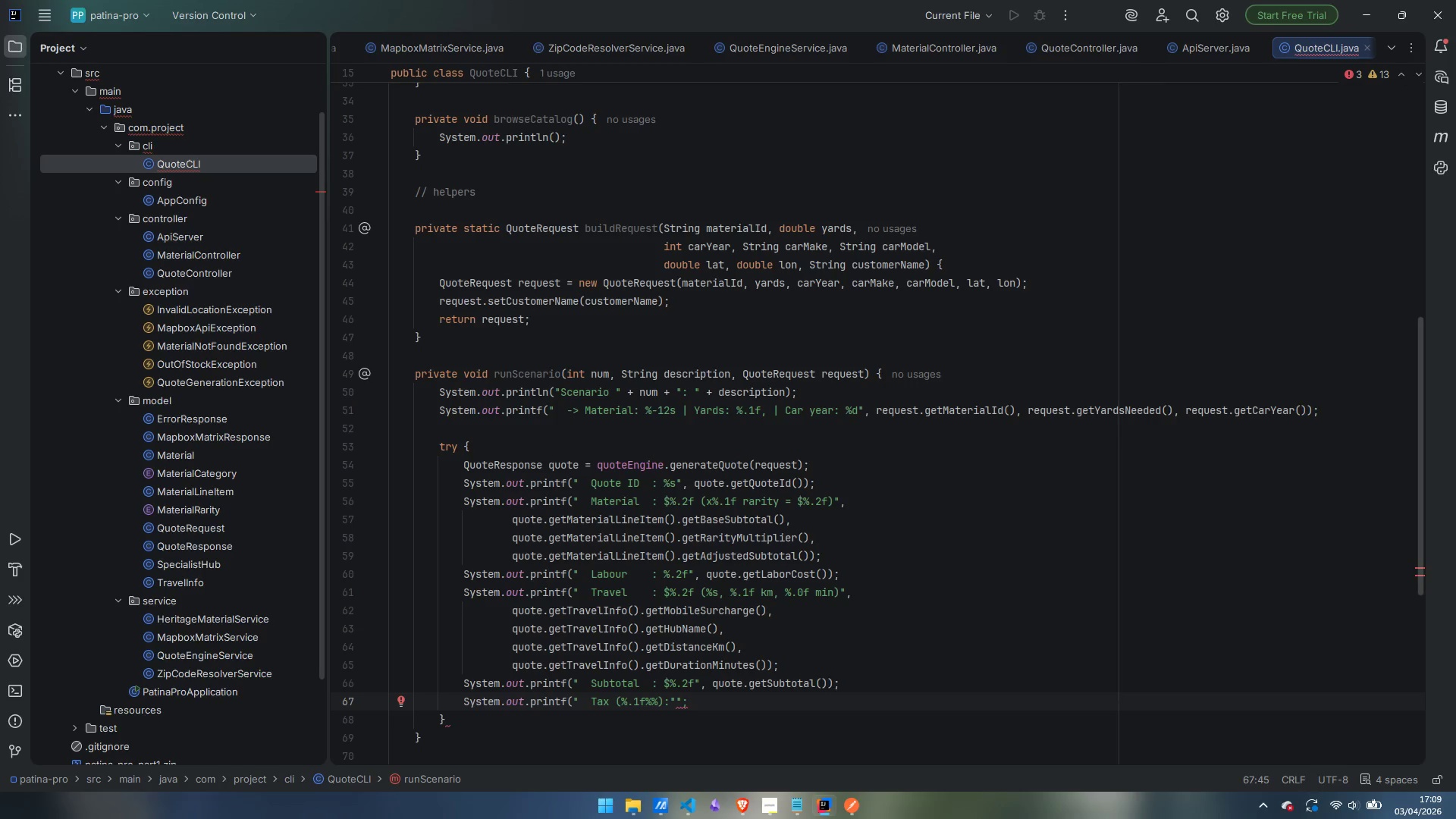 
key(ArrowRight)
 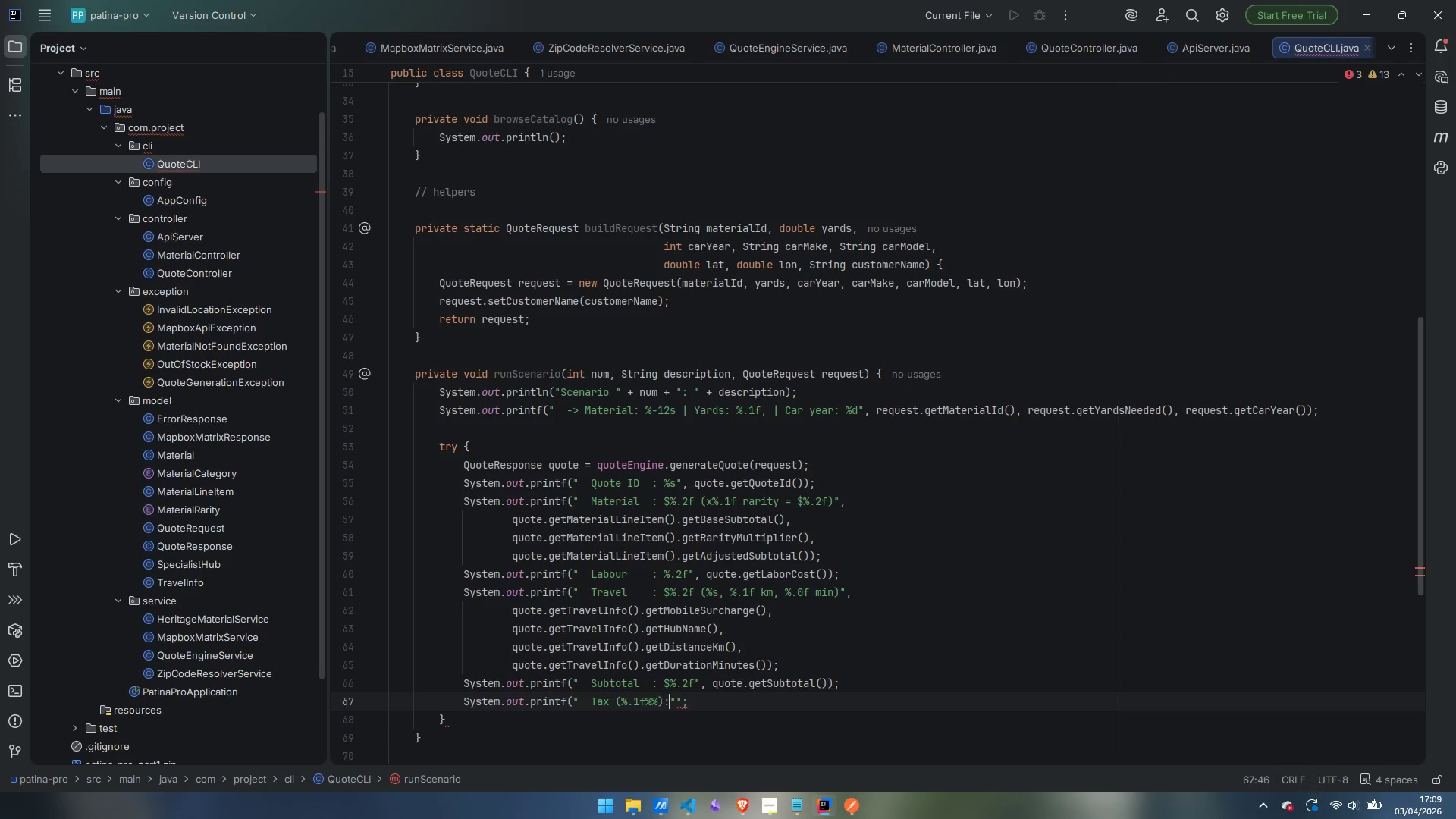 
key(ArrowRight)
 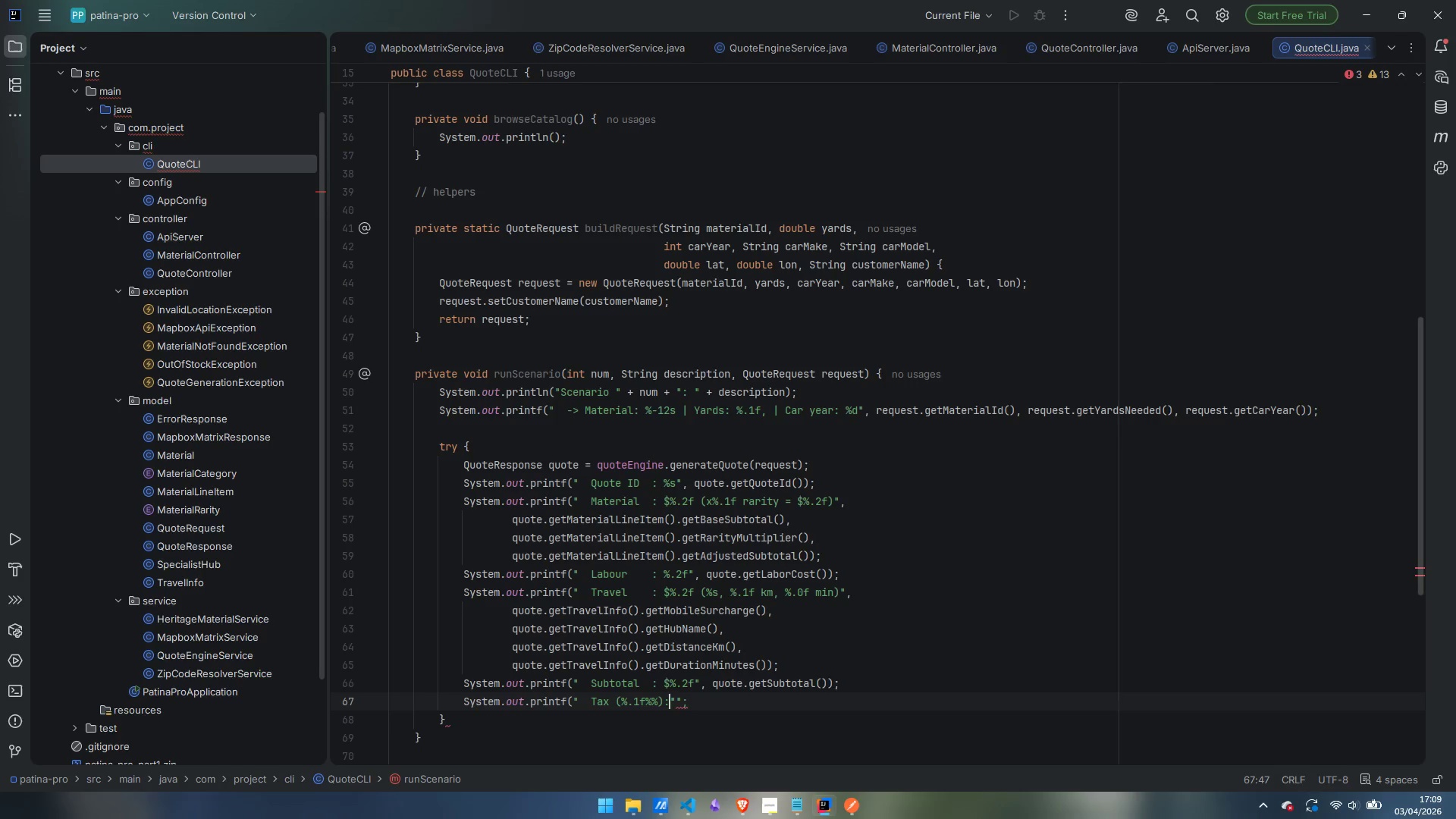 
key(ArrowRight)
 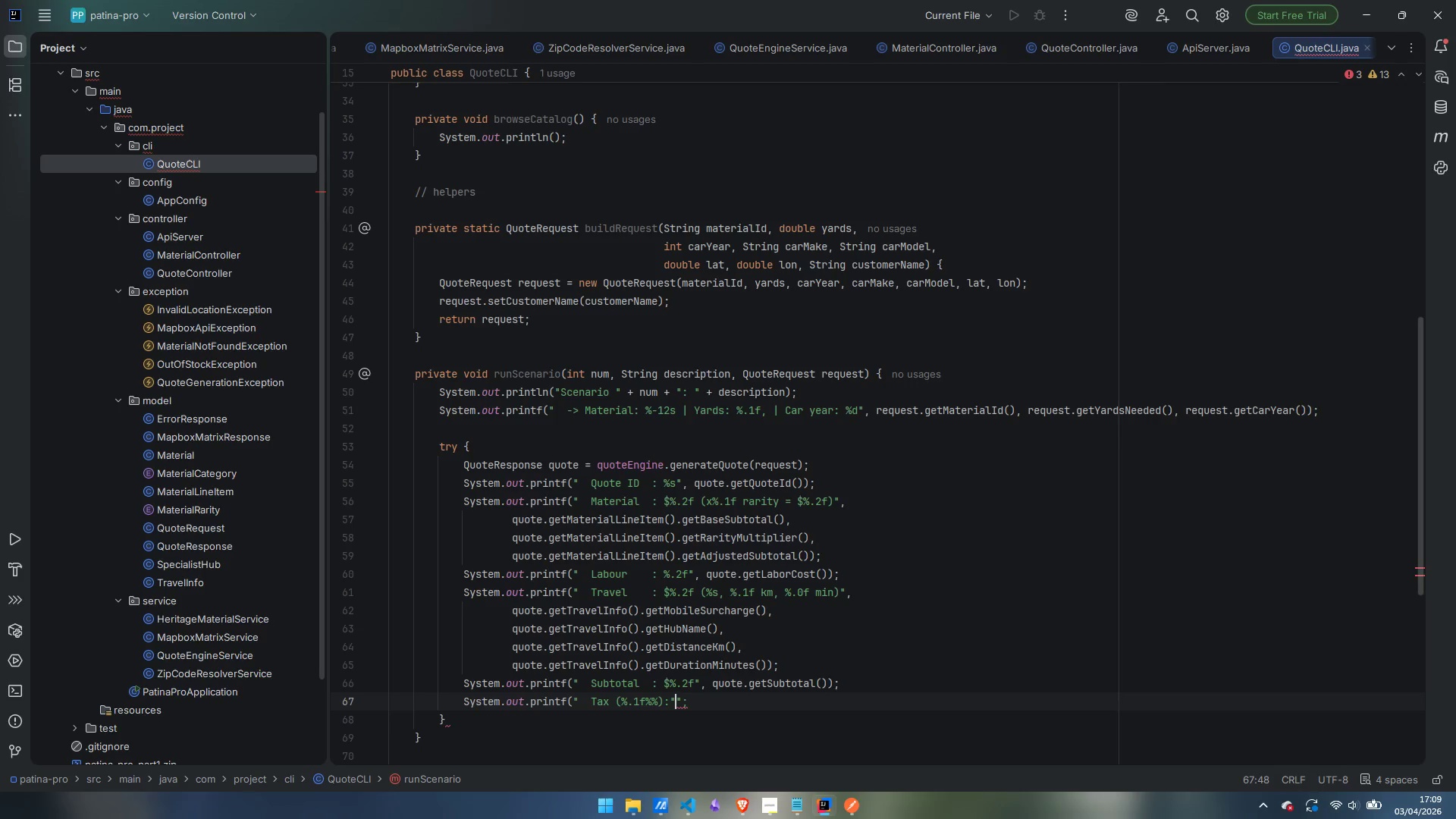 
key(ArrowRight)
 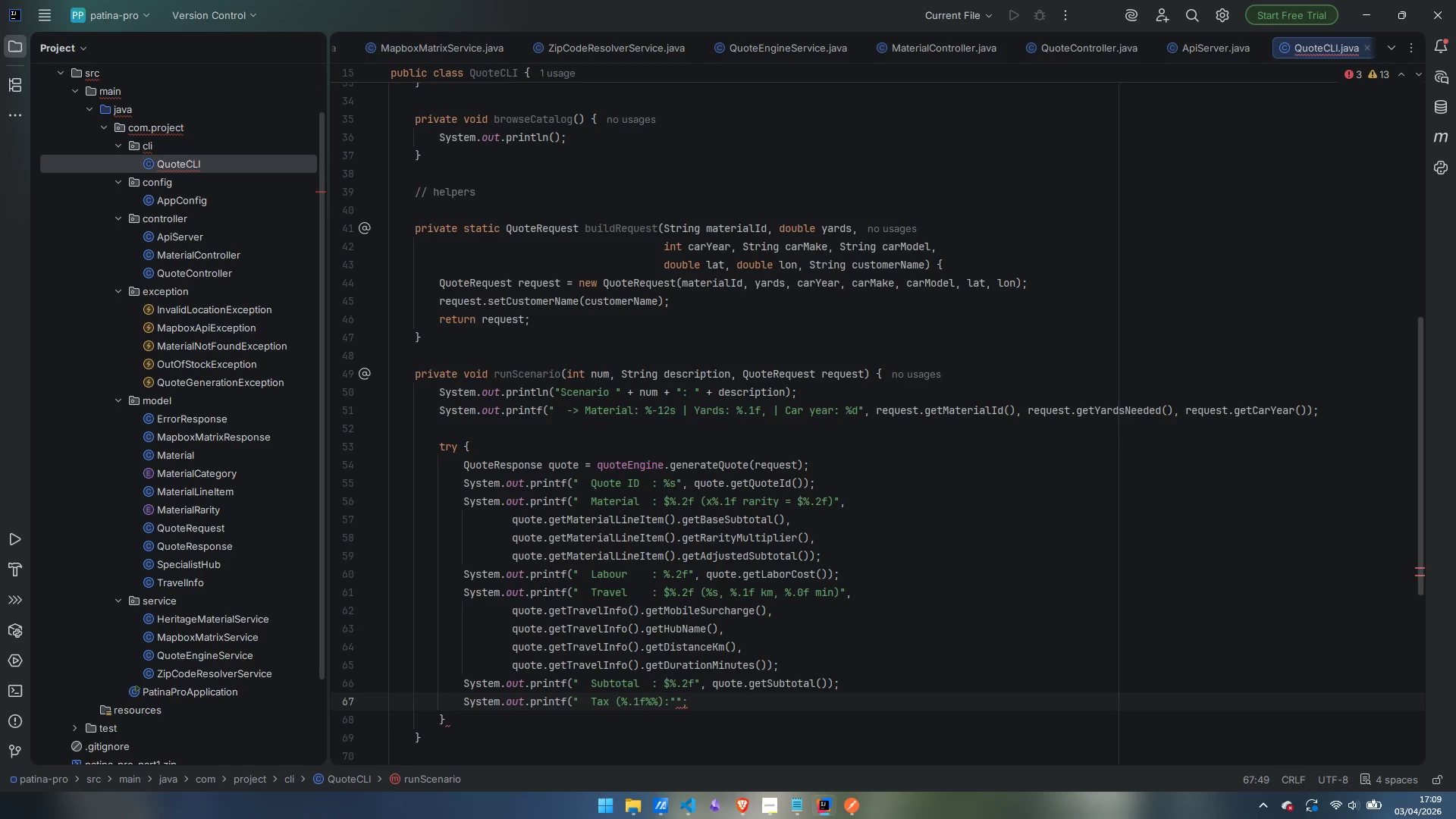 
key(ArrowLeft)
 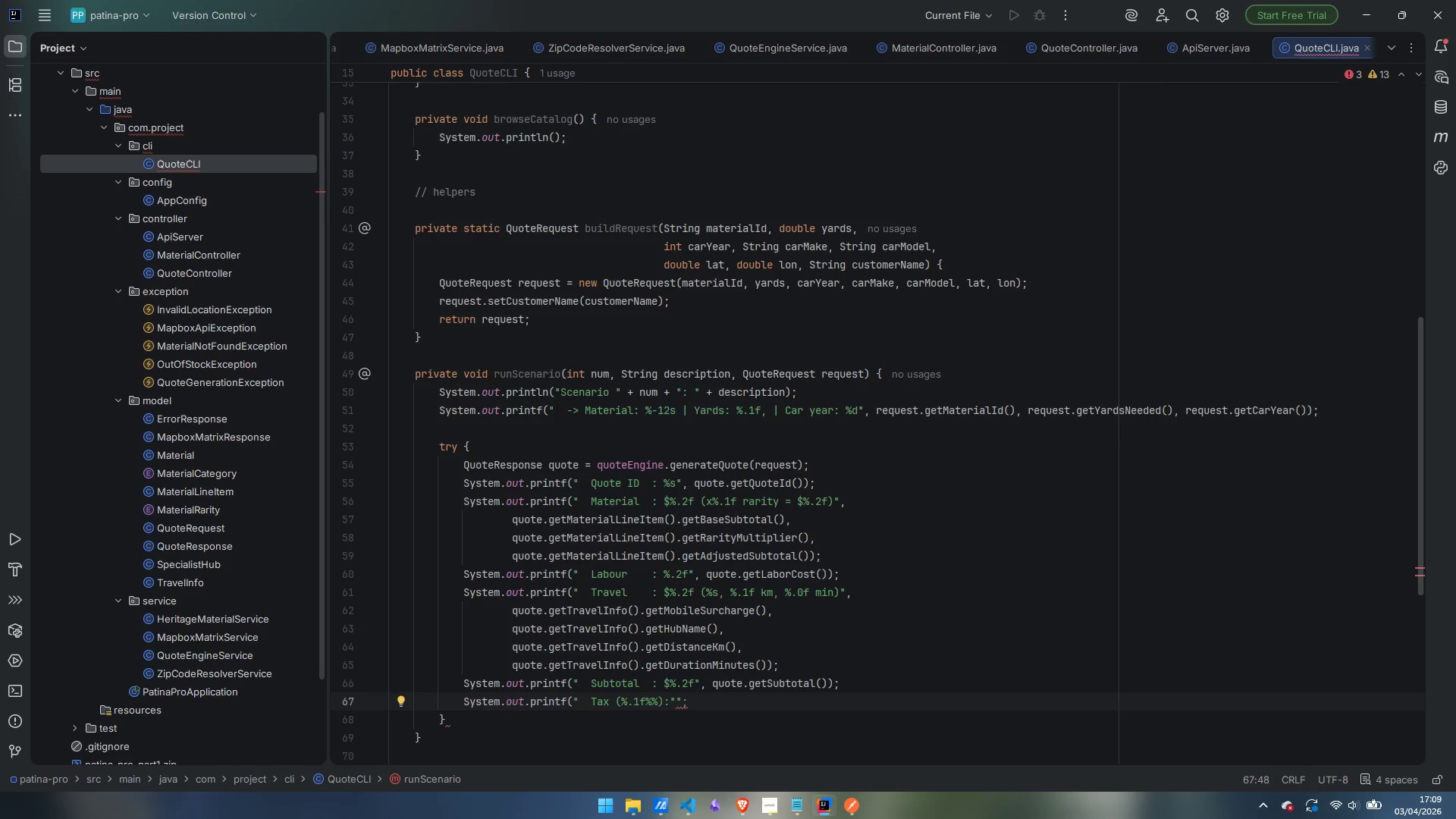 
key(Control+Z)
 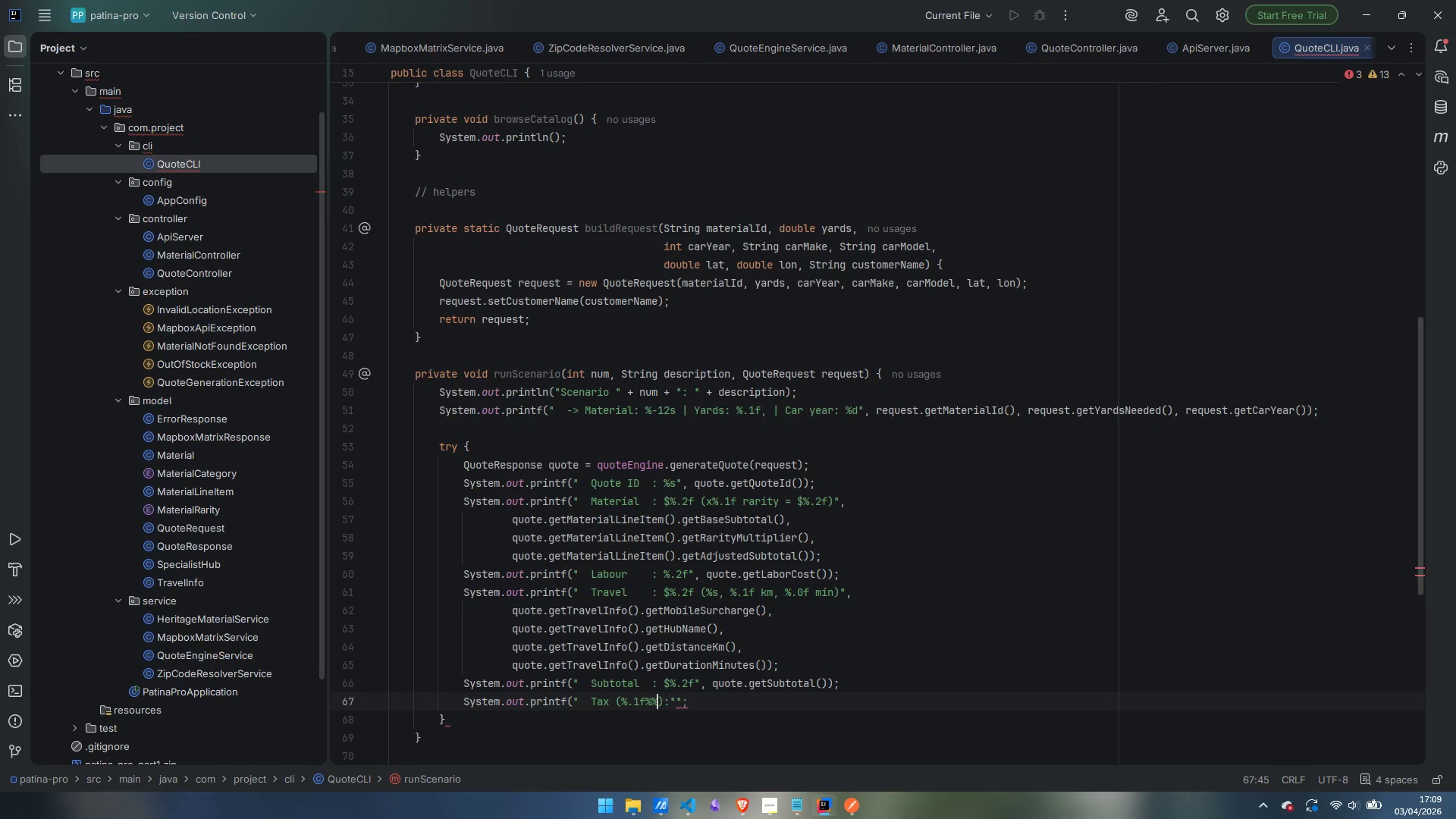 
key(Control+Z)
 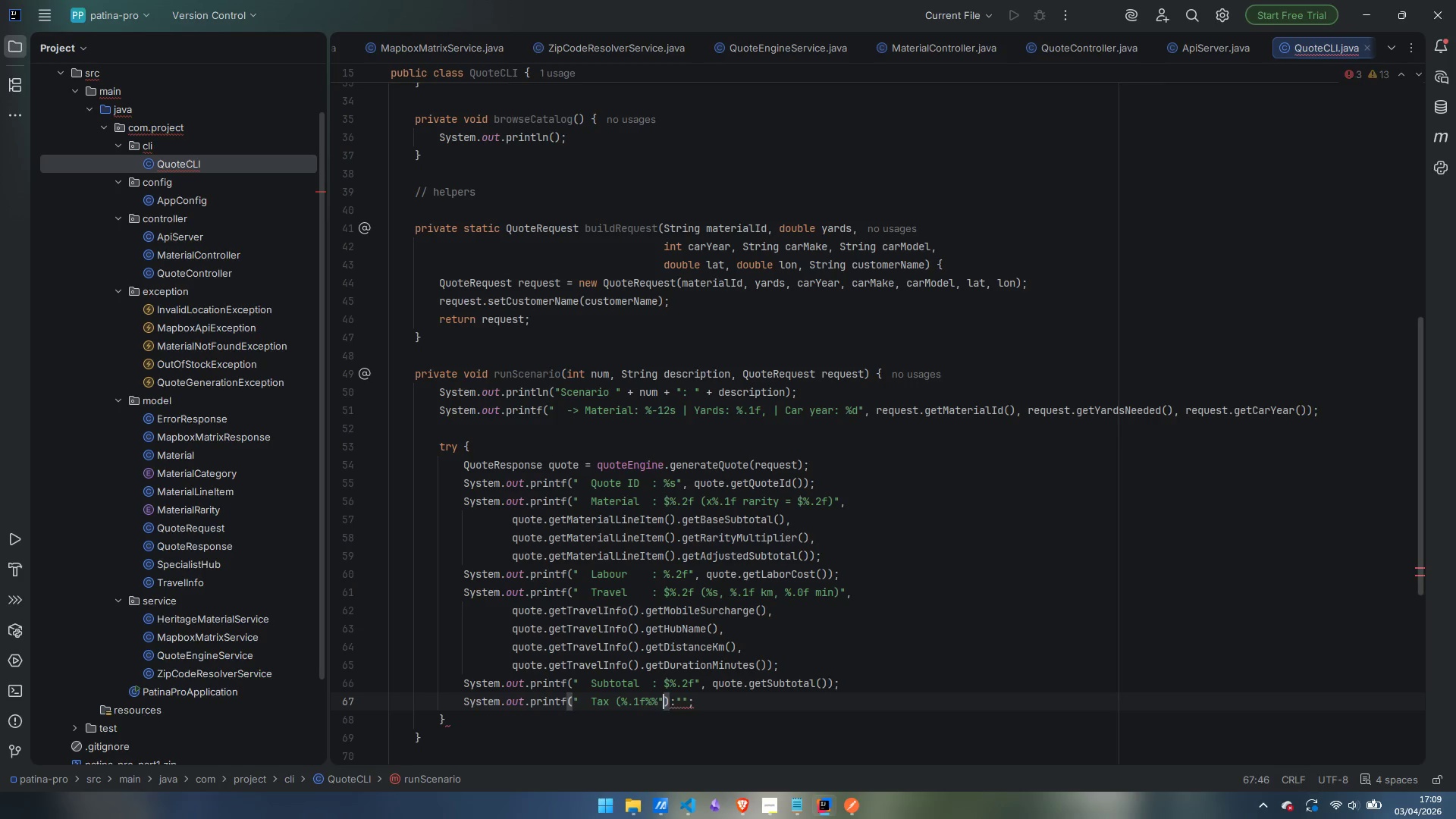 
key(Control+Z)
 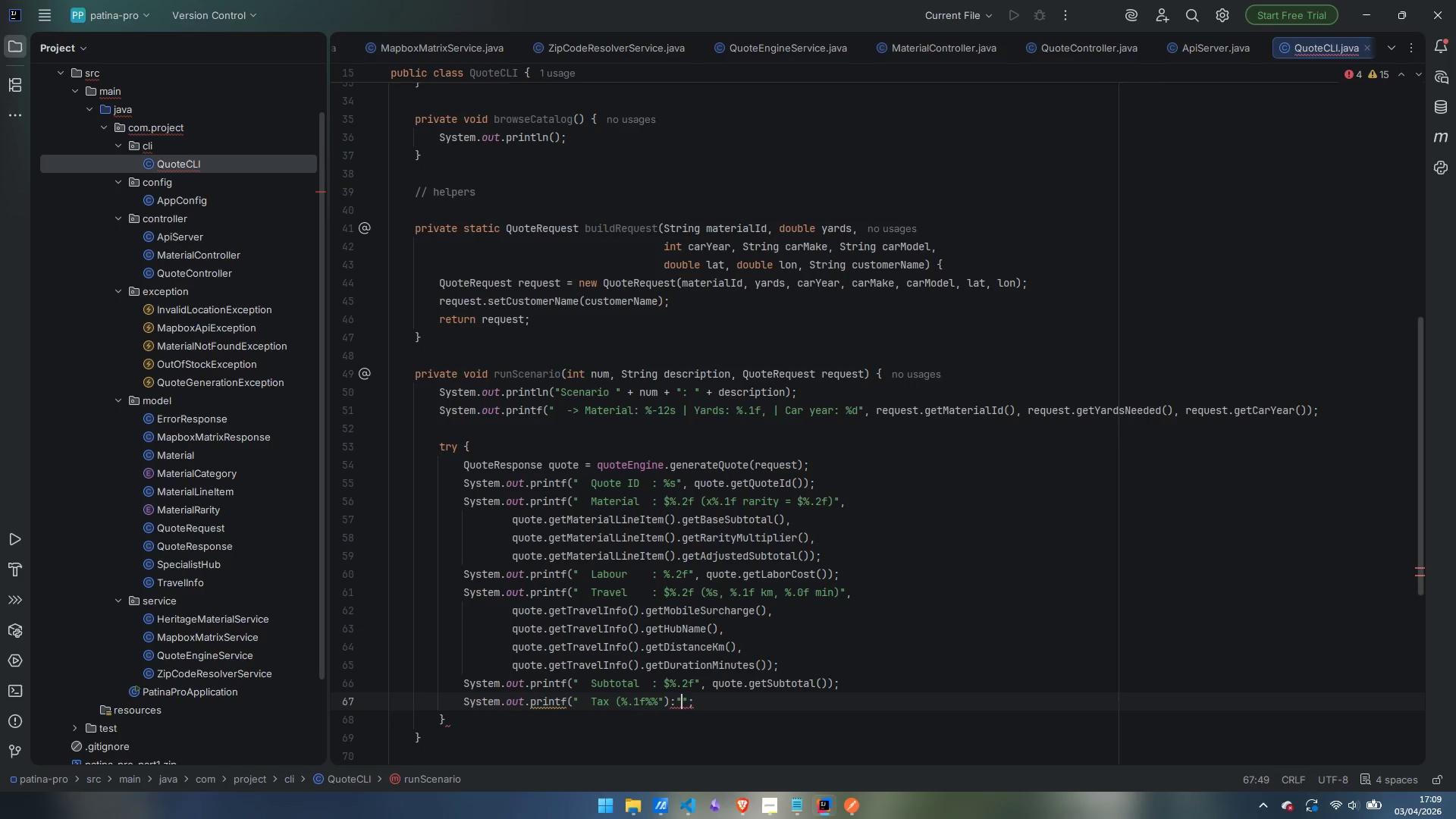 
key(Control+Z)
 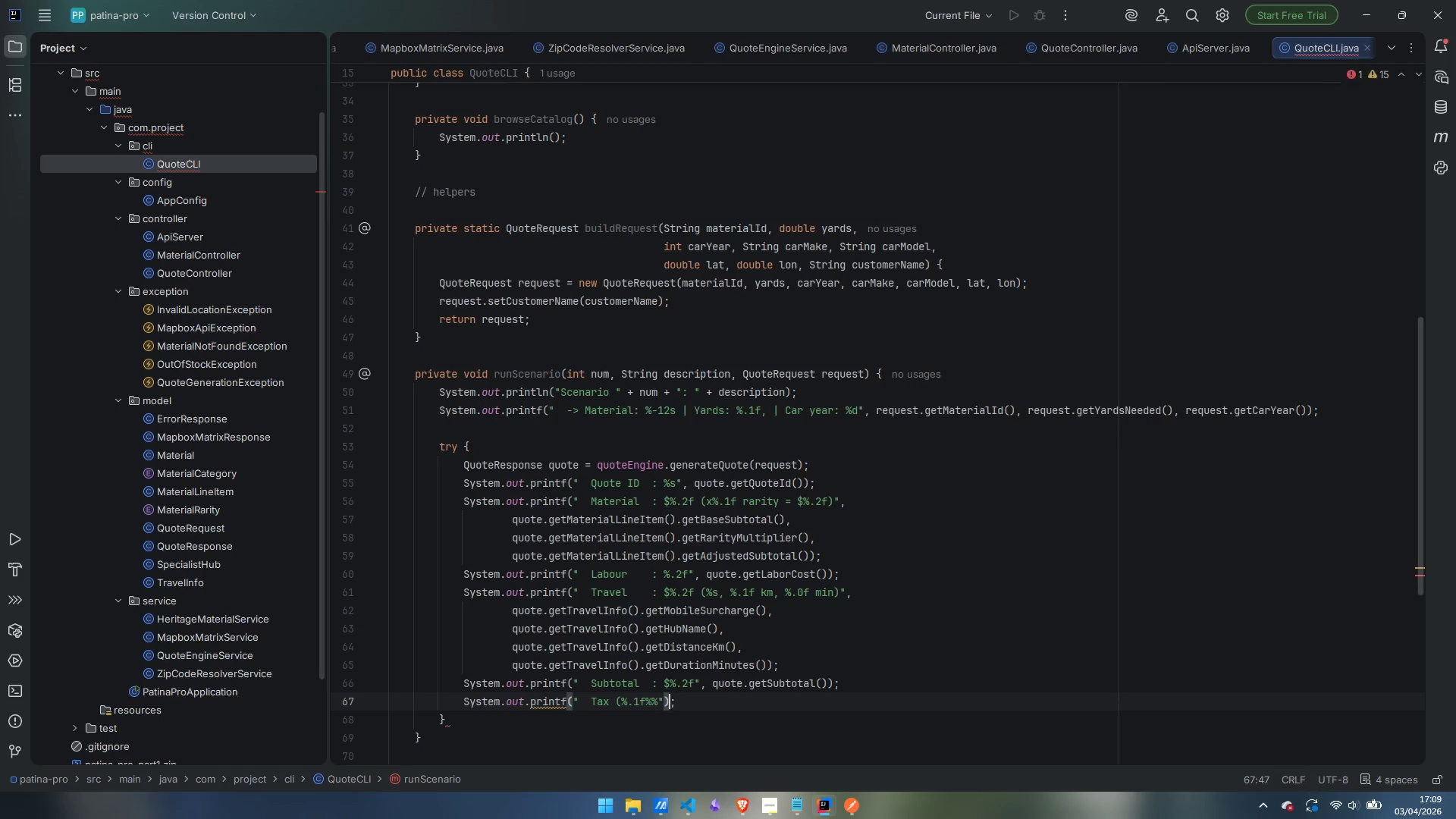 
key(ArrowLeft)
 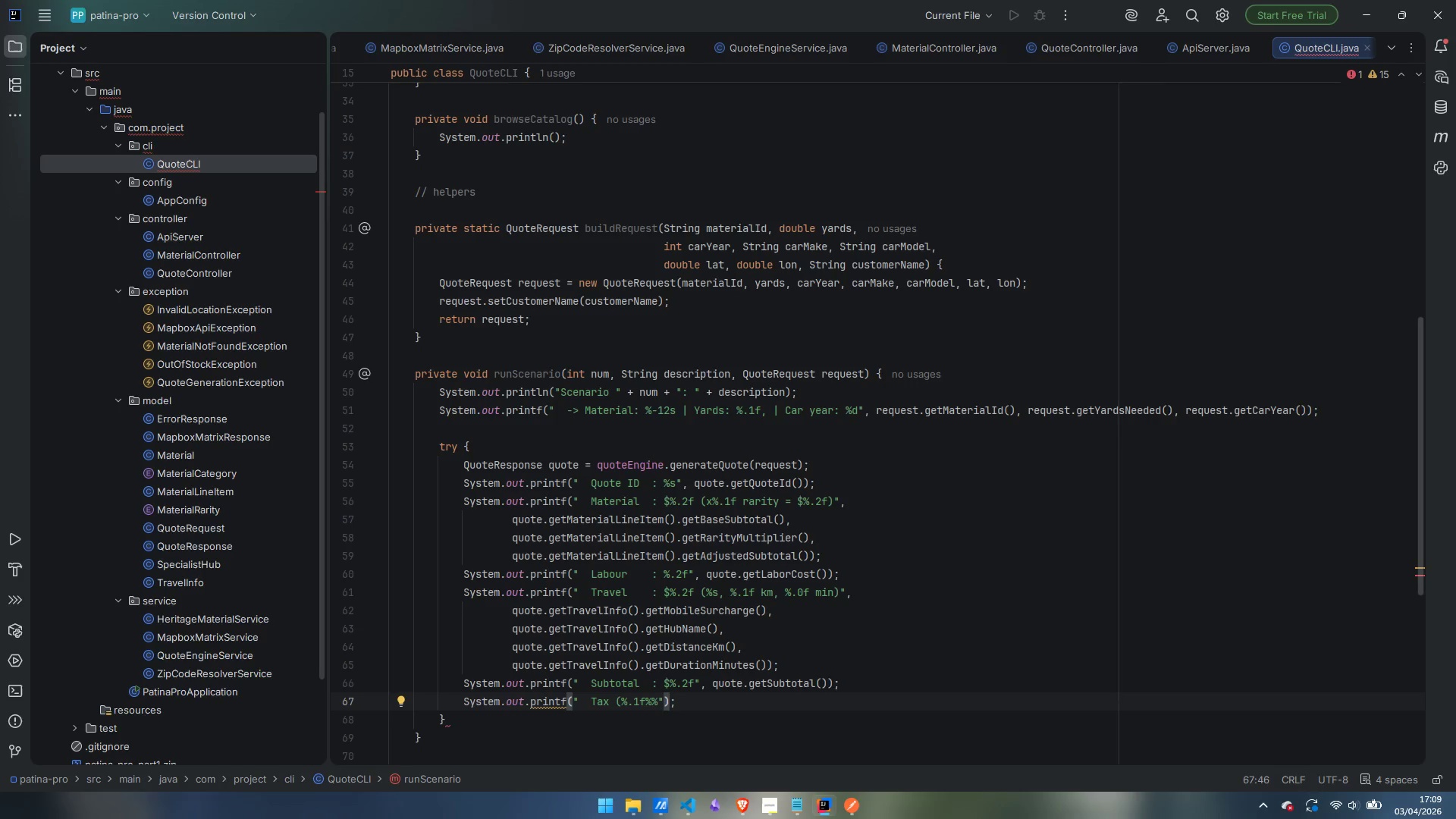 
wait(8.23)
 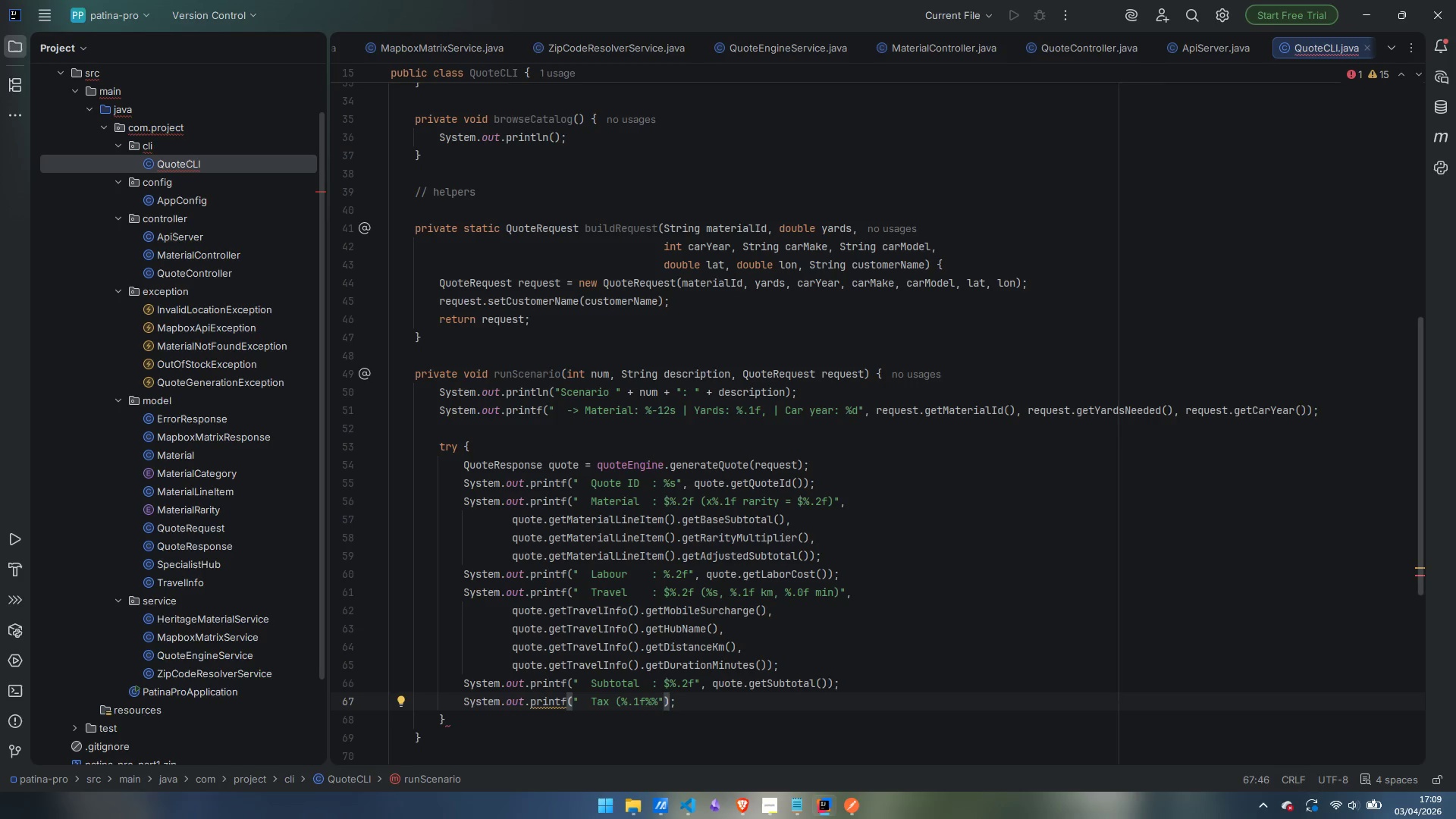 
key(ArrowRight)
 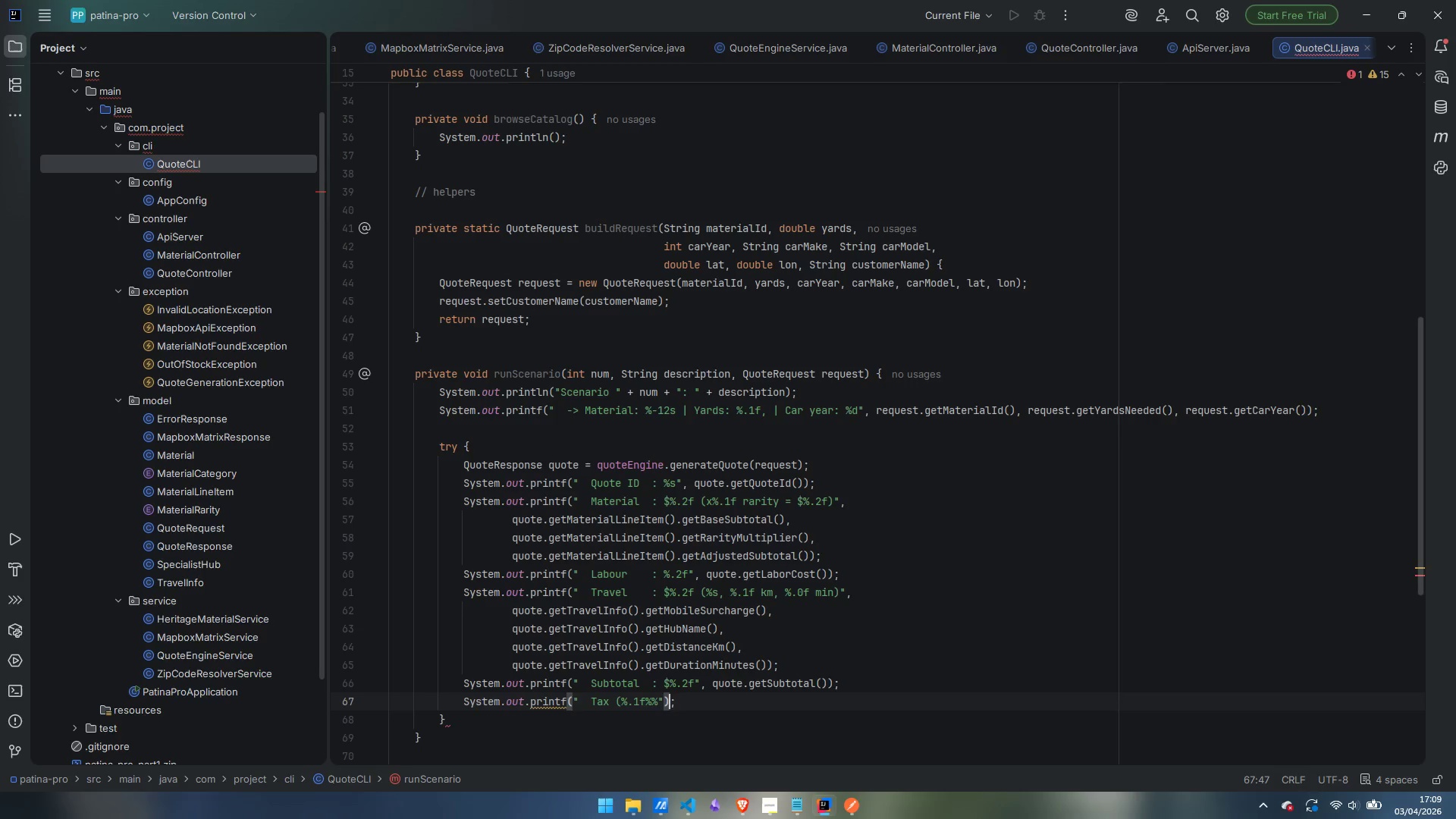 
key(Backspace)
 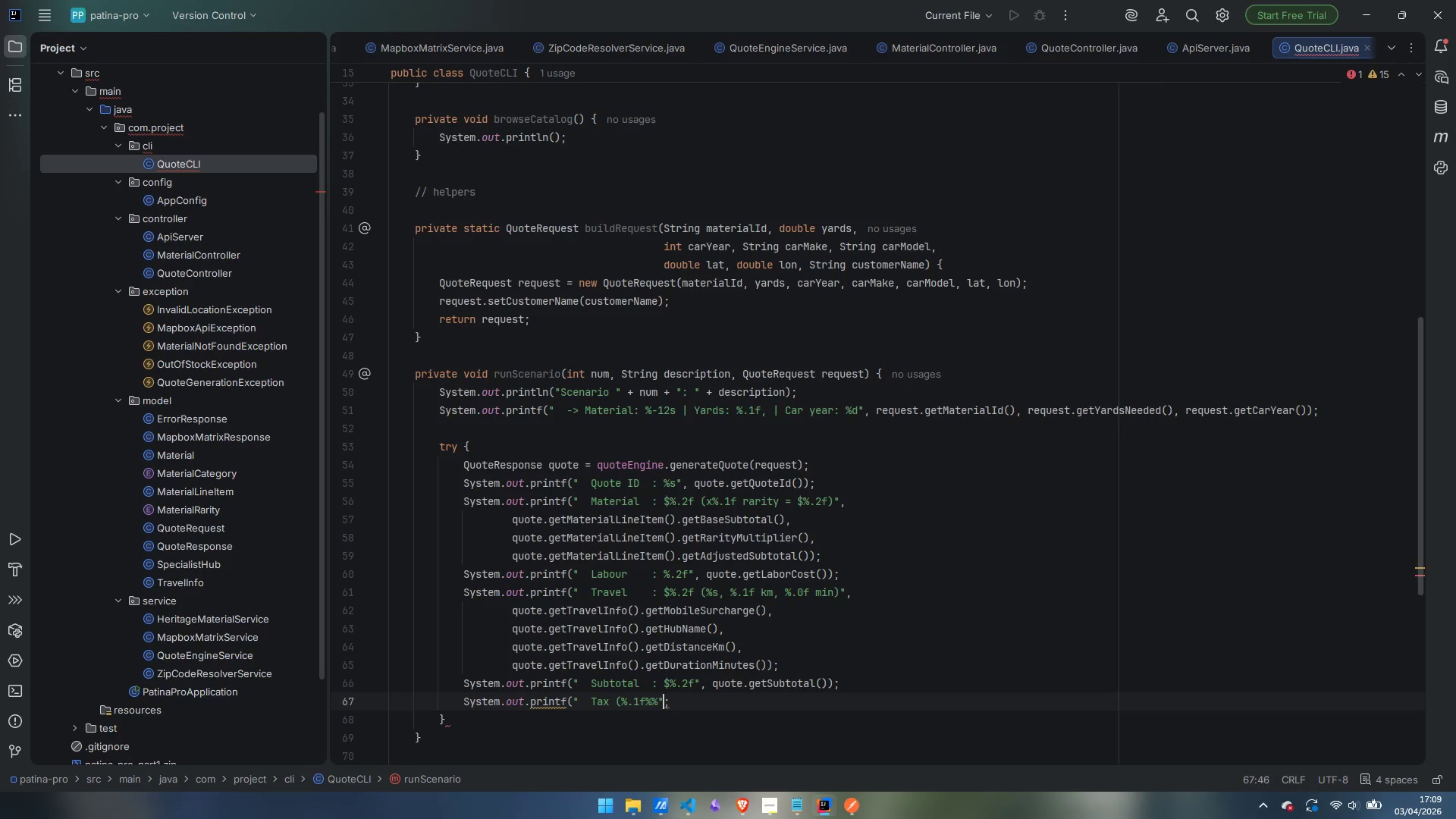 
key(ArrowLeft)
 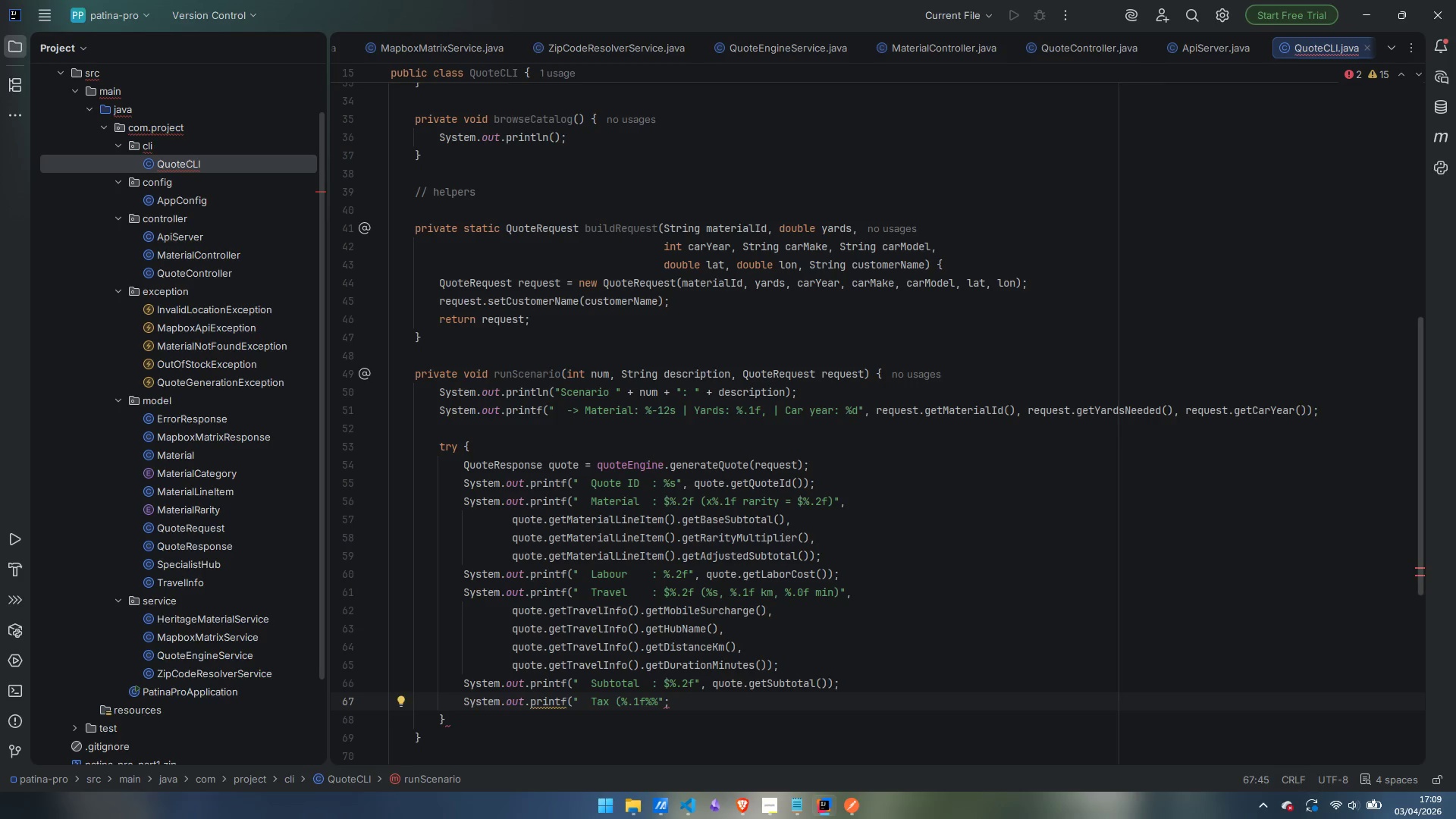 
key(Shift+ShiftLeft)
 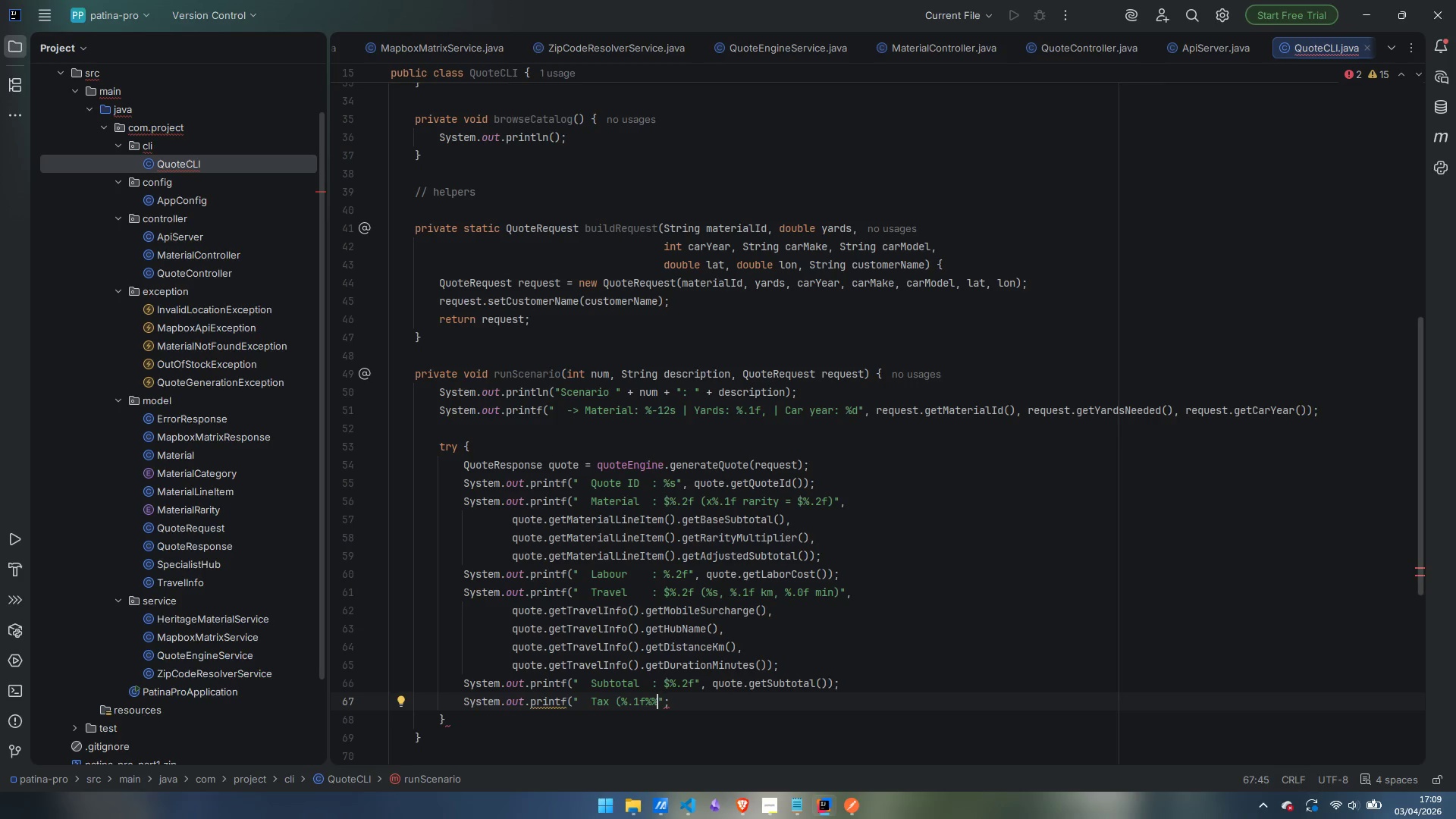 
key(Shift+0)
 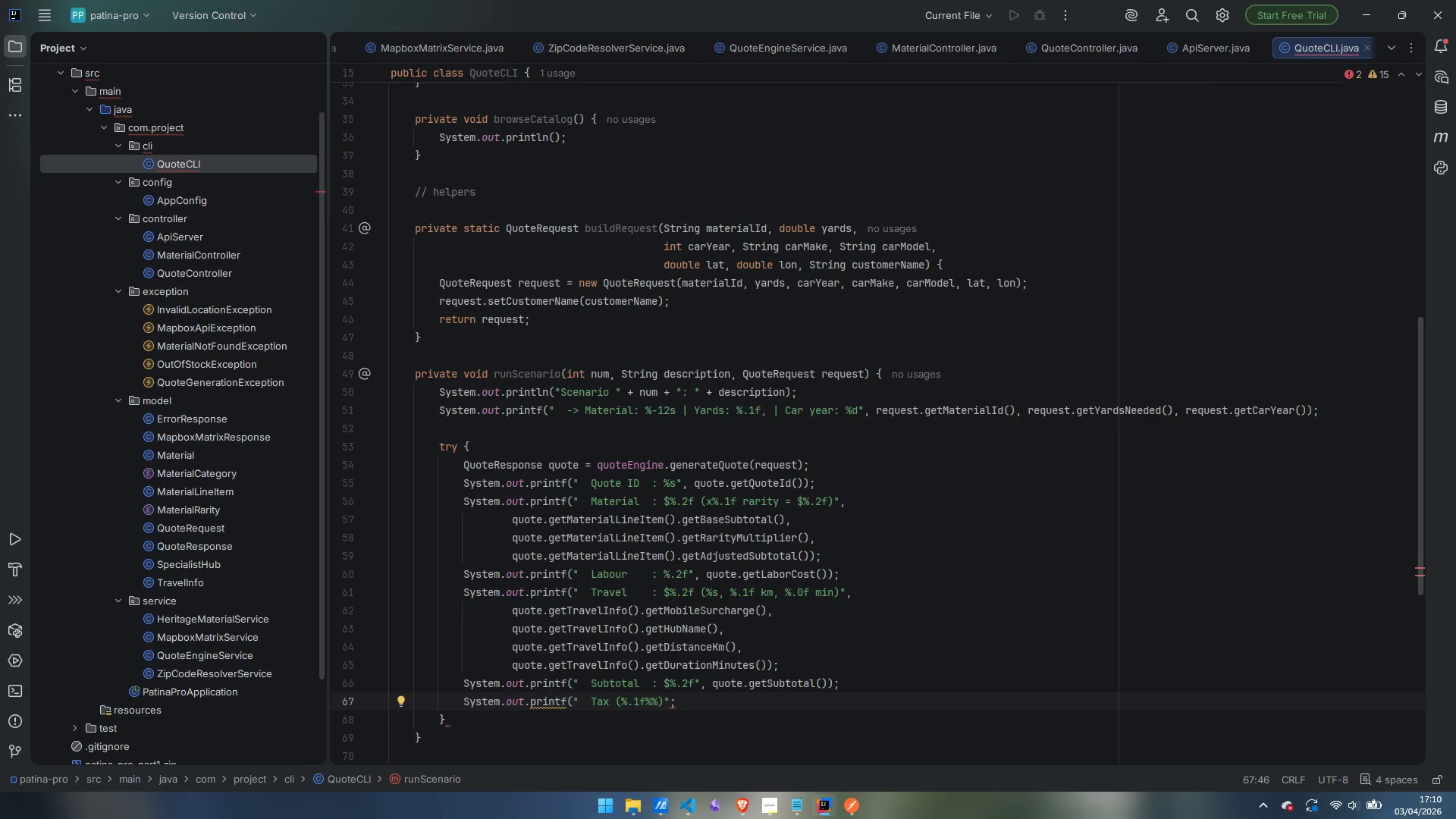 
wait(6.09)
 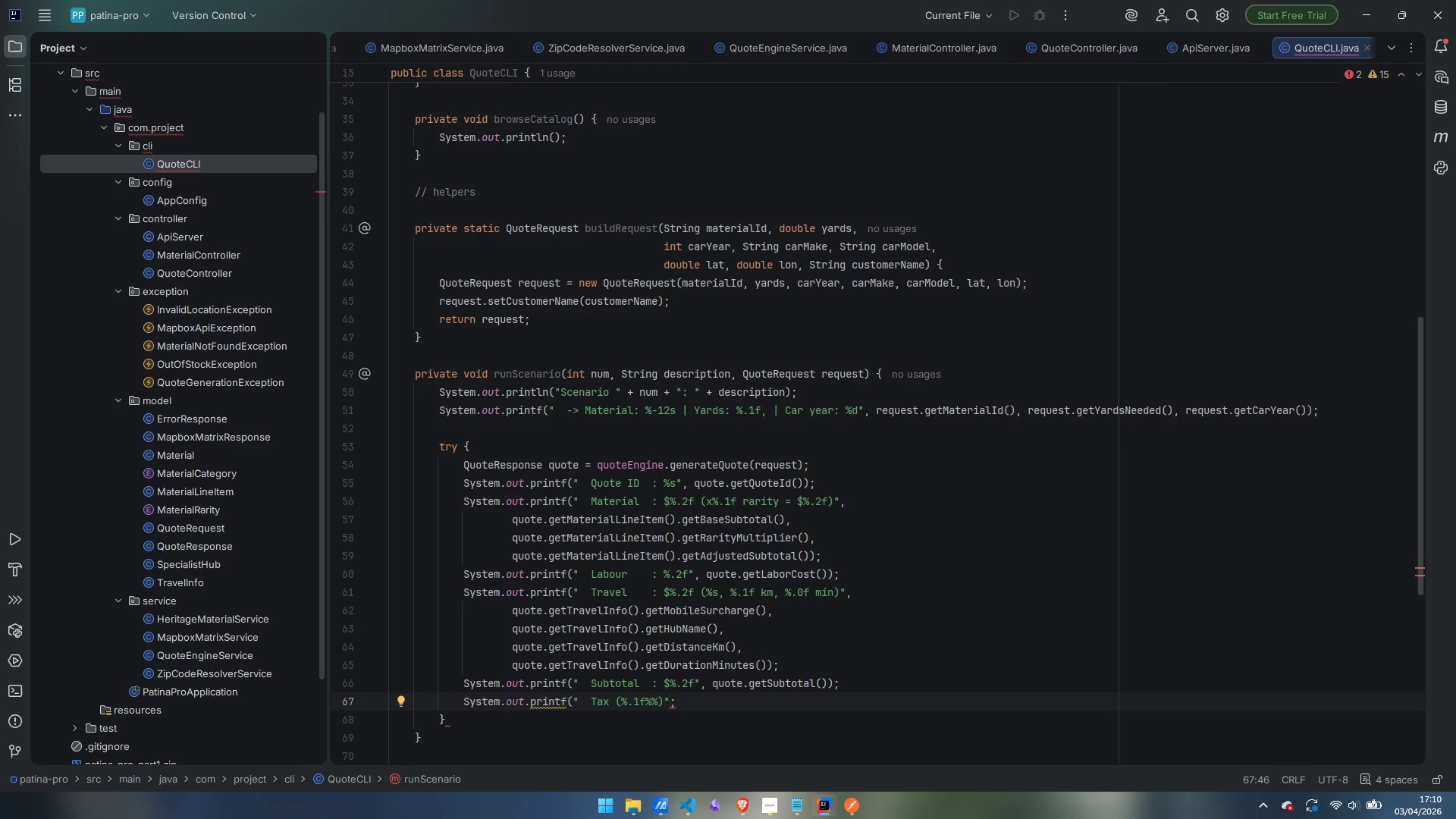 
key(ArrowRight)
 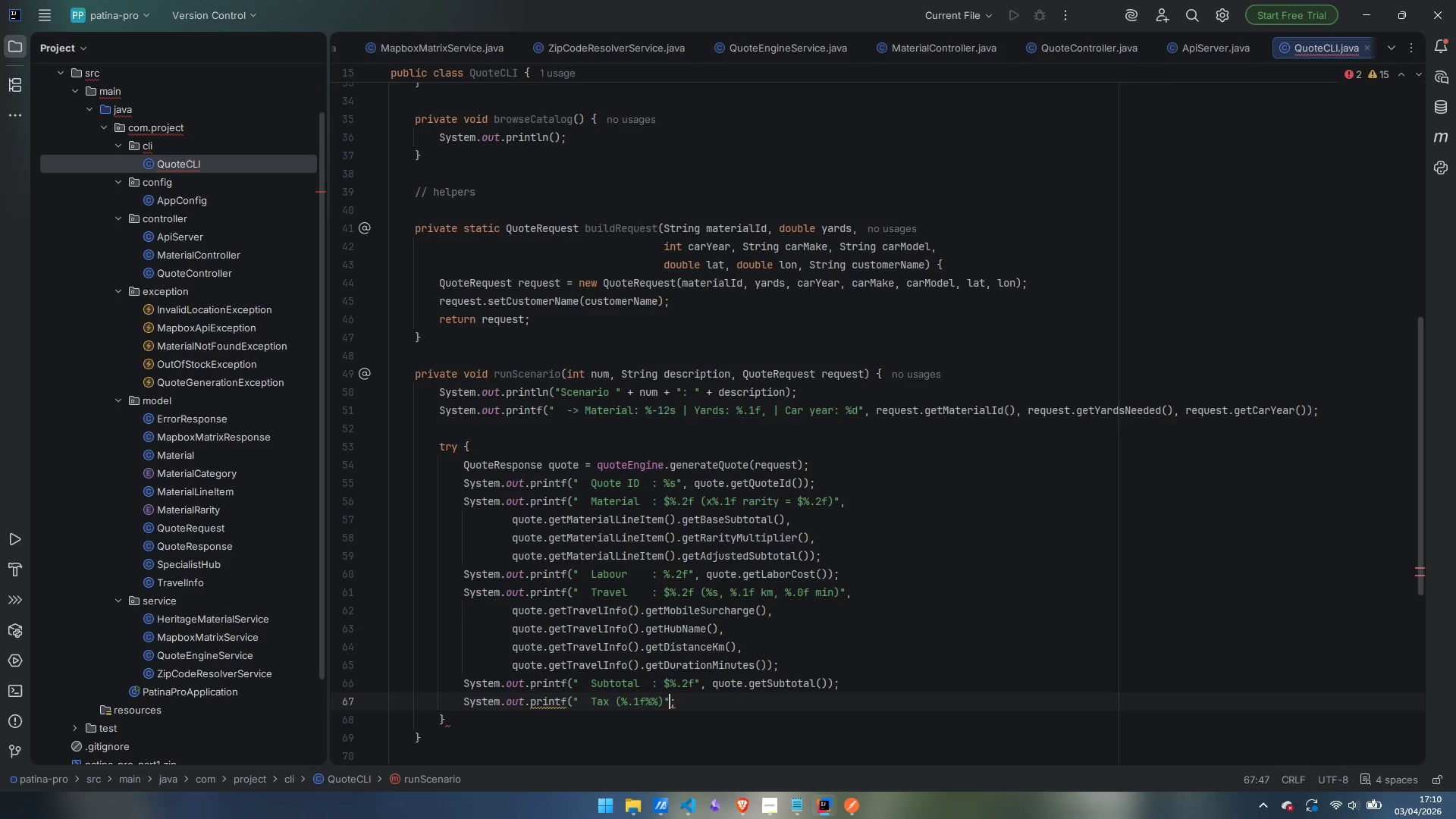 
key(Shift+0)
 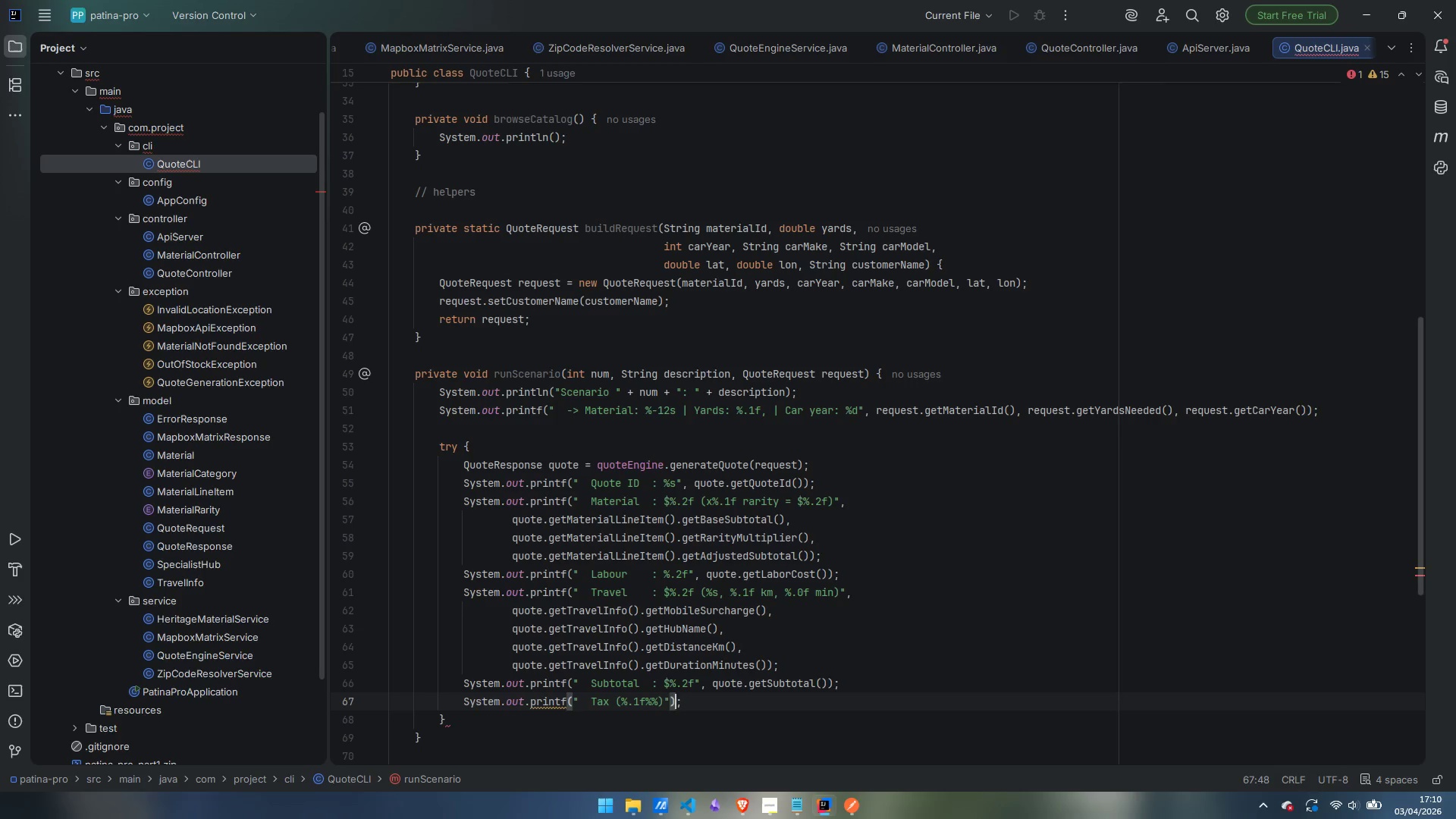 
key(ArrowLeft)
 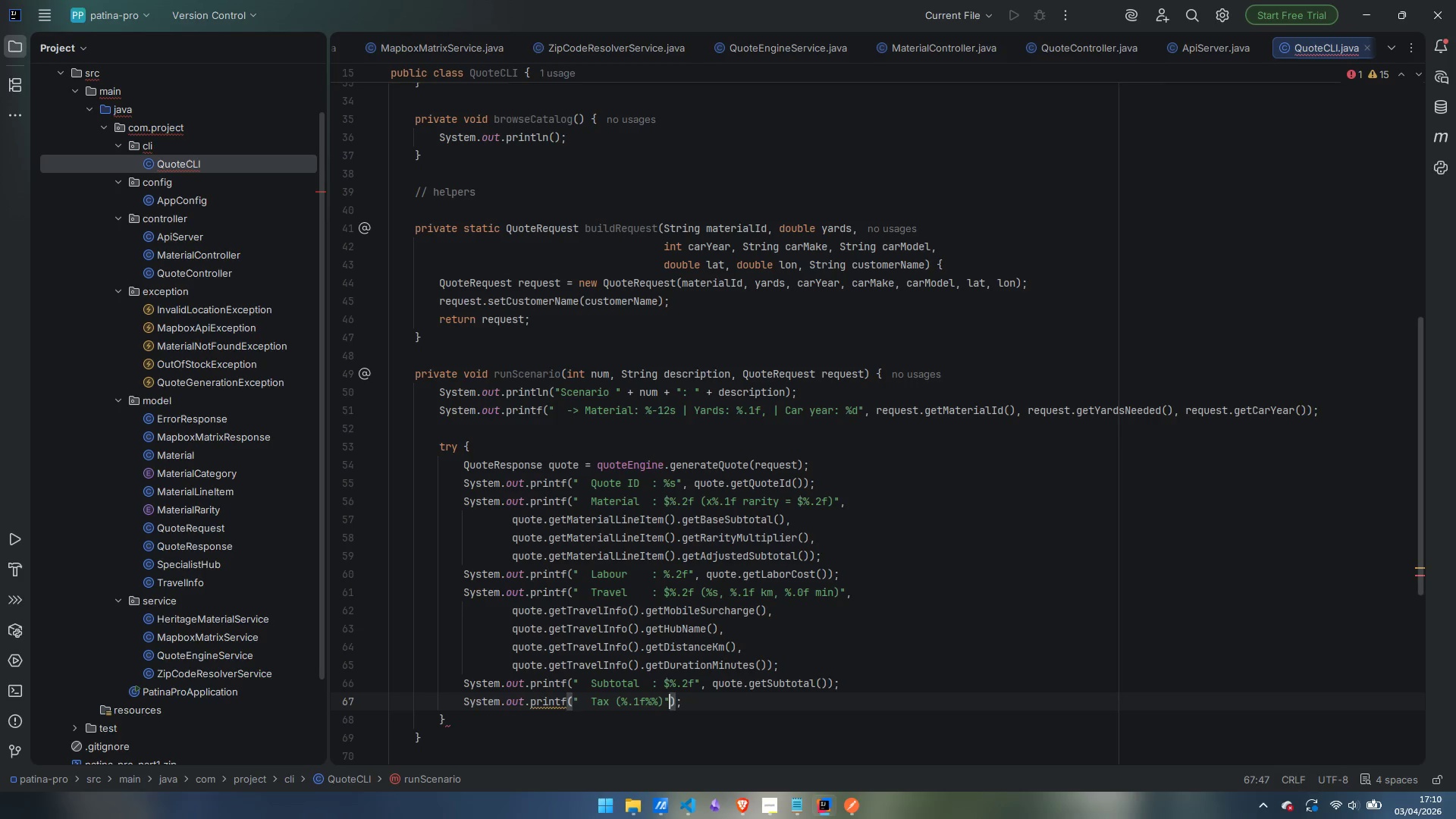 
key(ArrowLeft)
 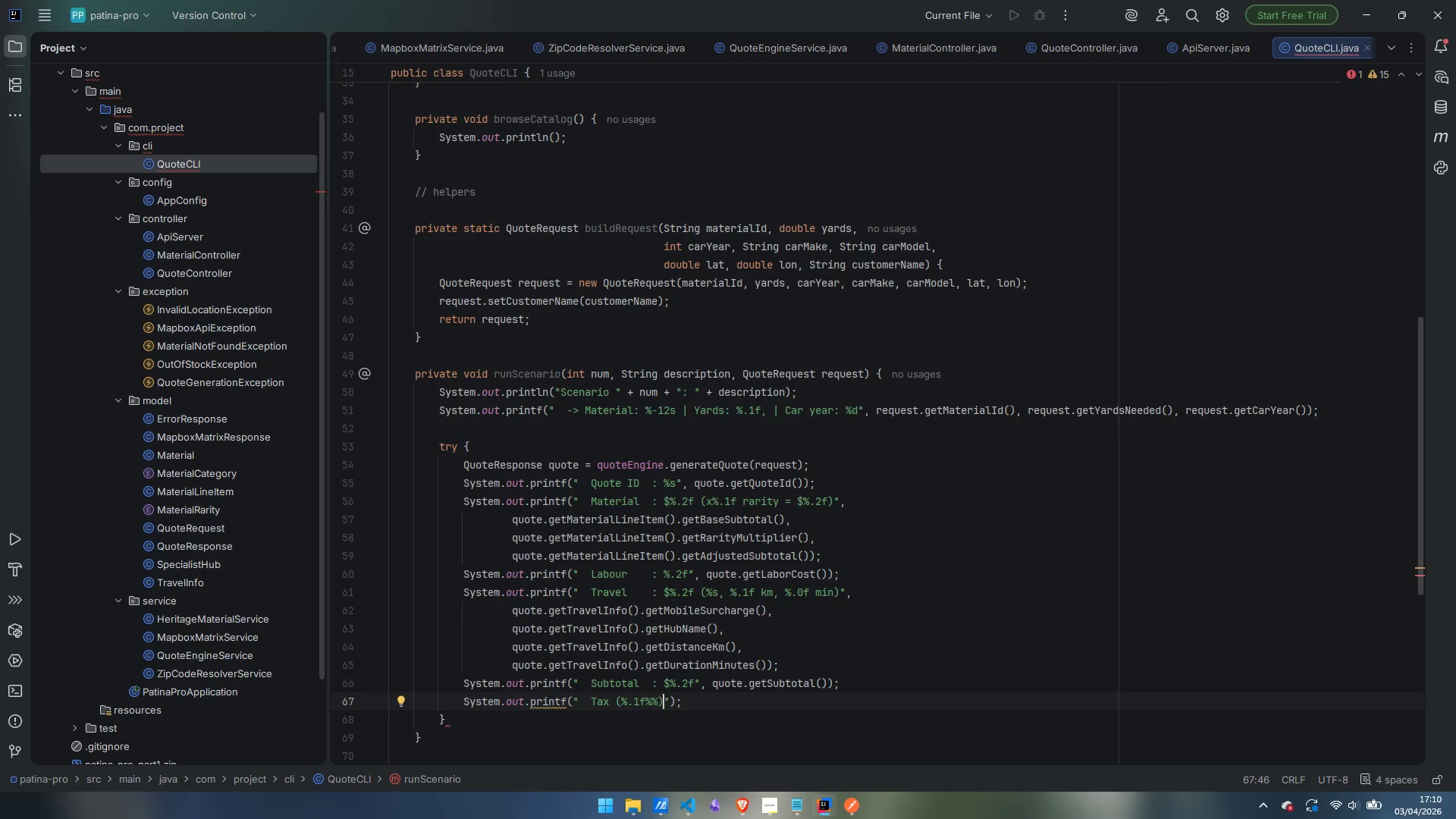 
wait(5.98)
 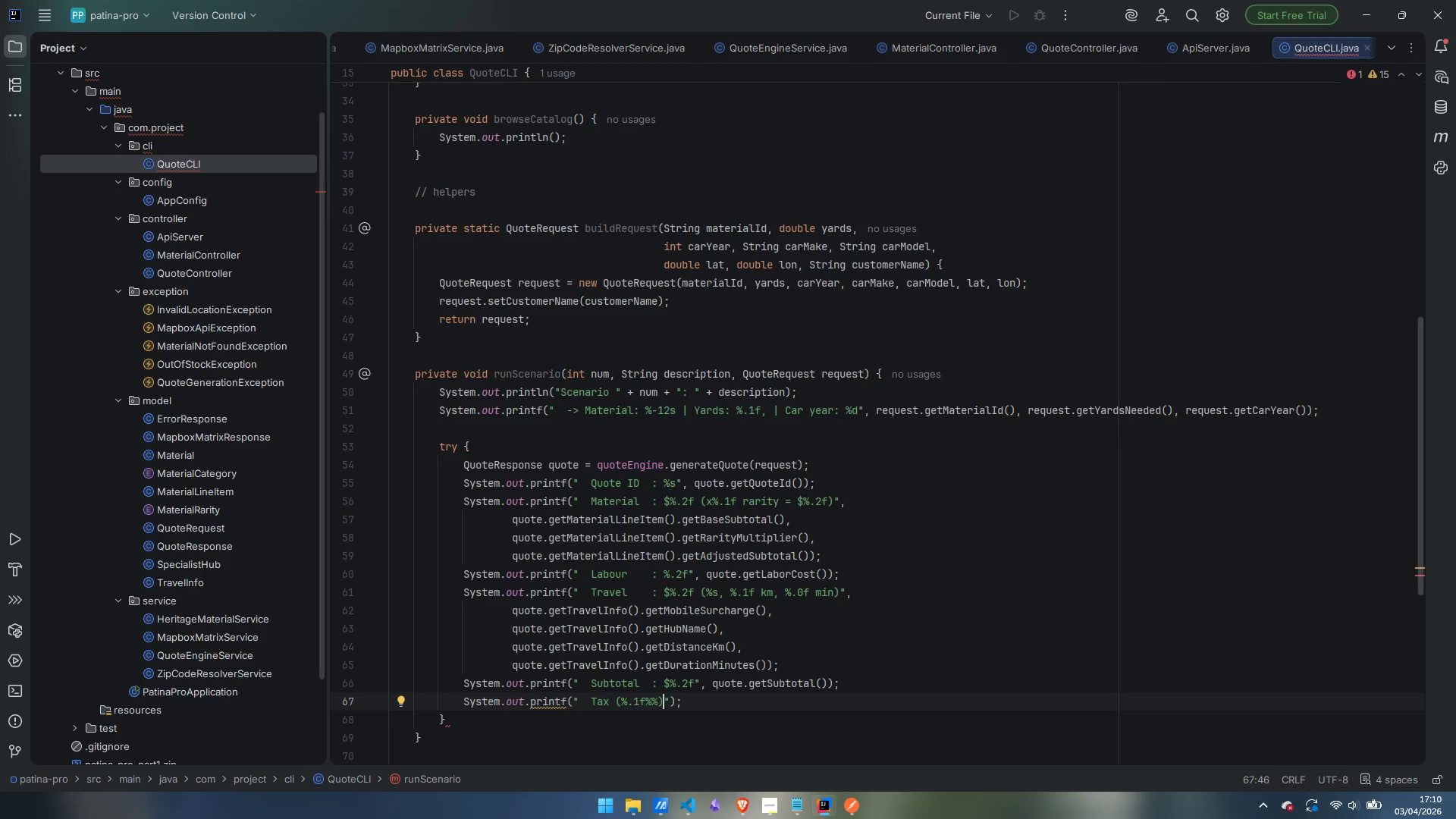 
key(Shift+ShiftRight)
 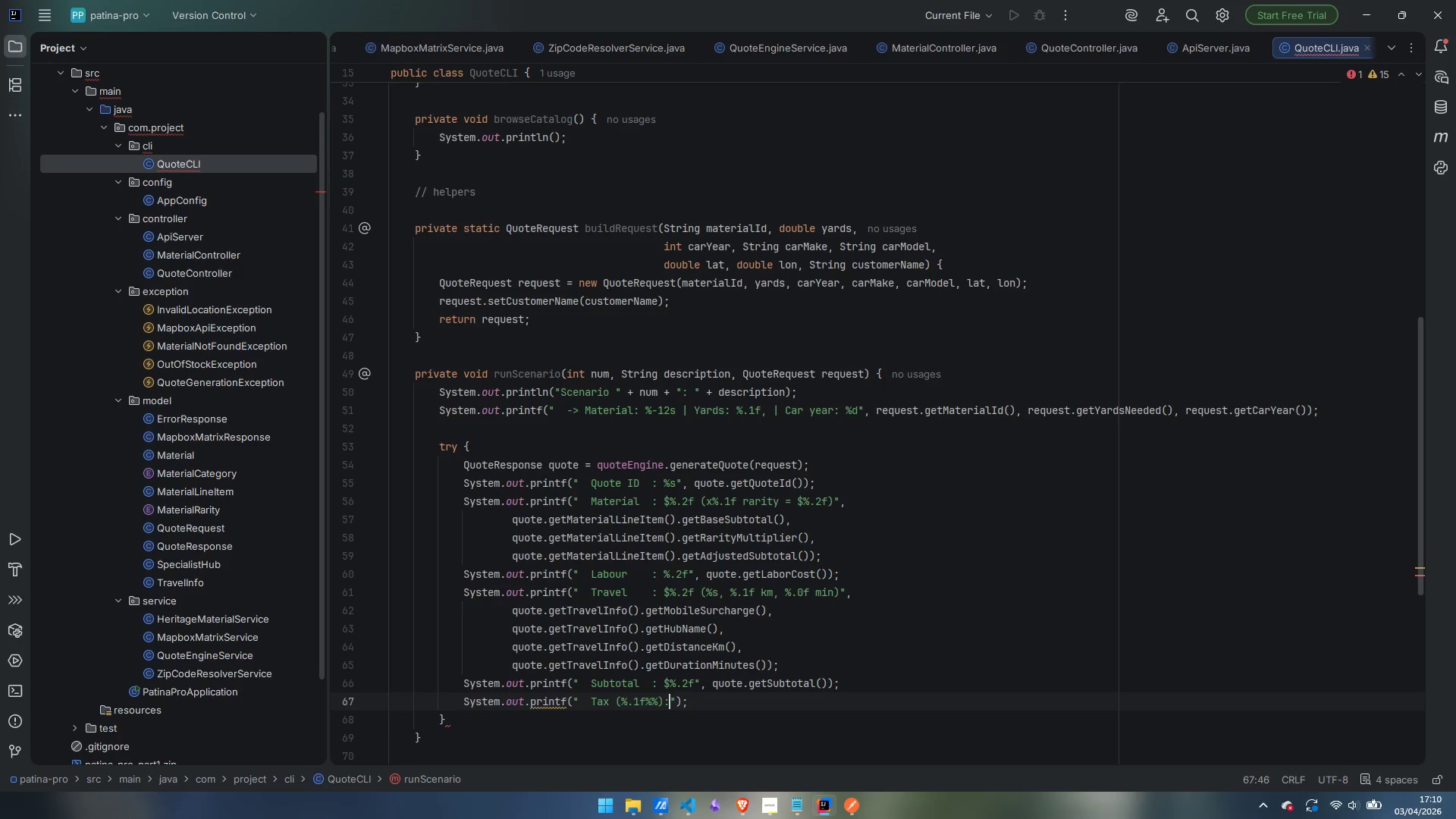 
key(Shift+Semicolon)
 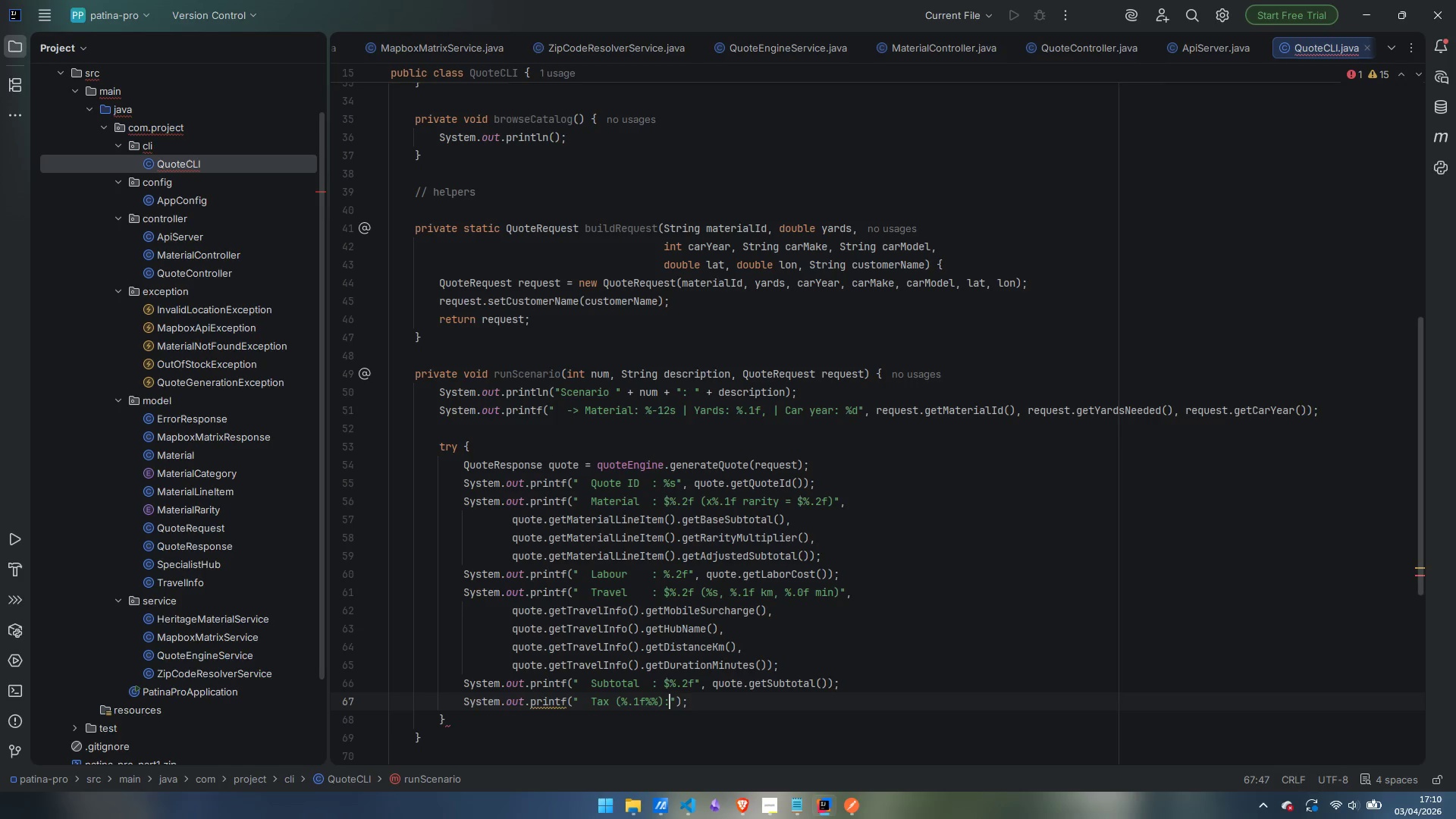 
key(Space)
 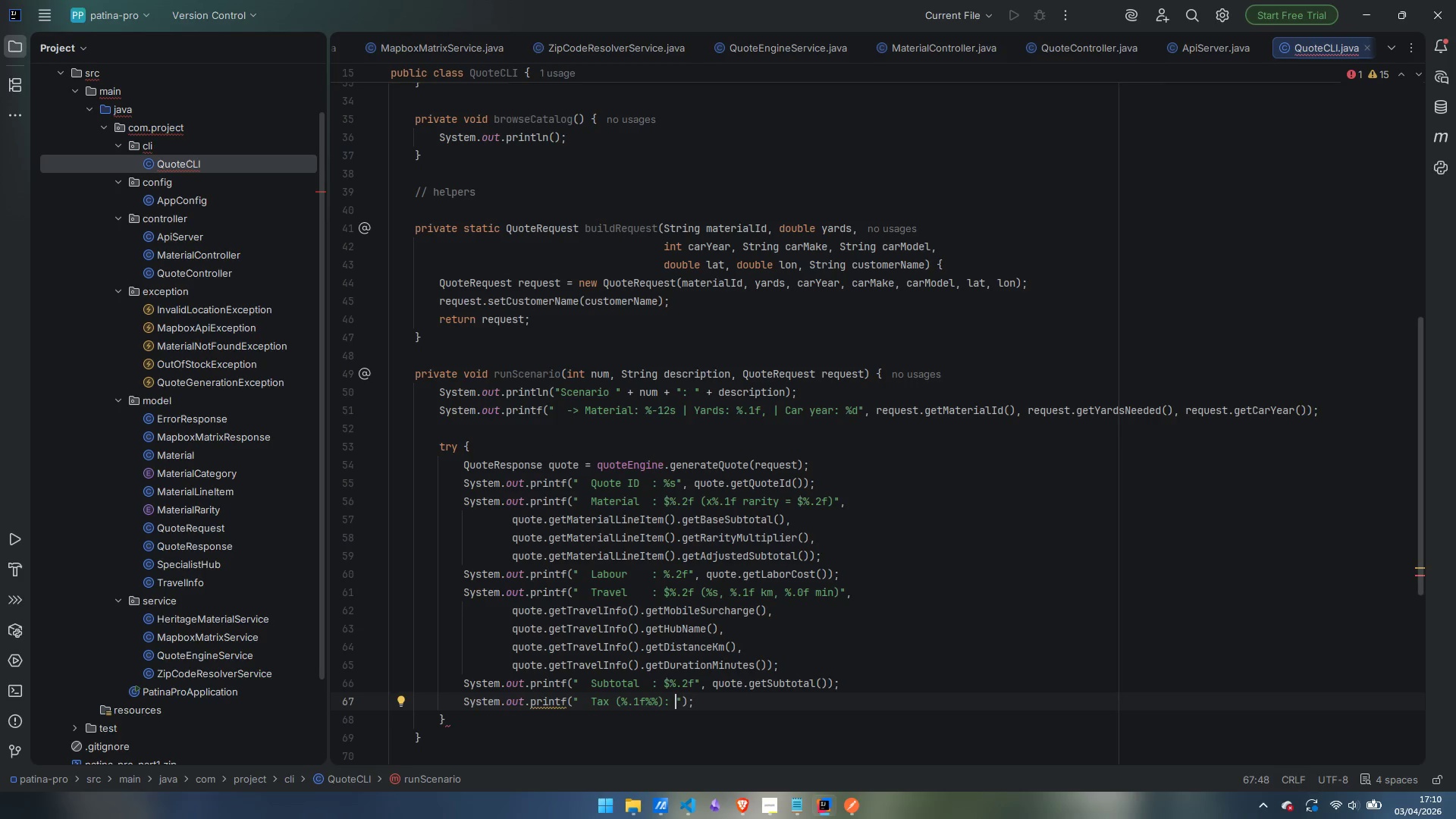 
wait(5.38)
 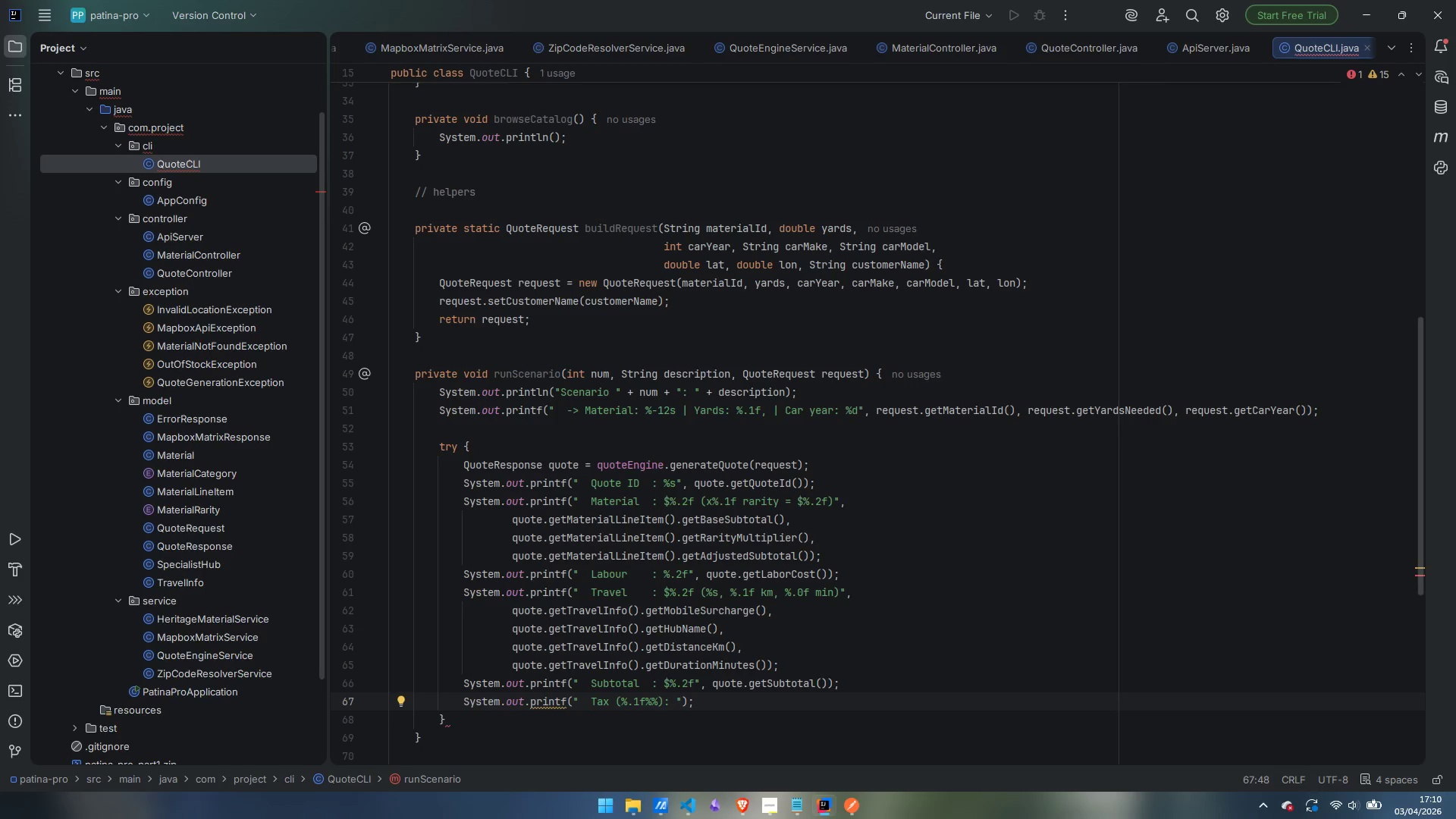 
type($%.2f)
 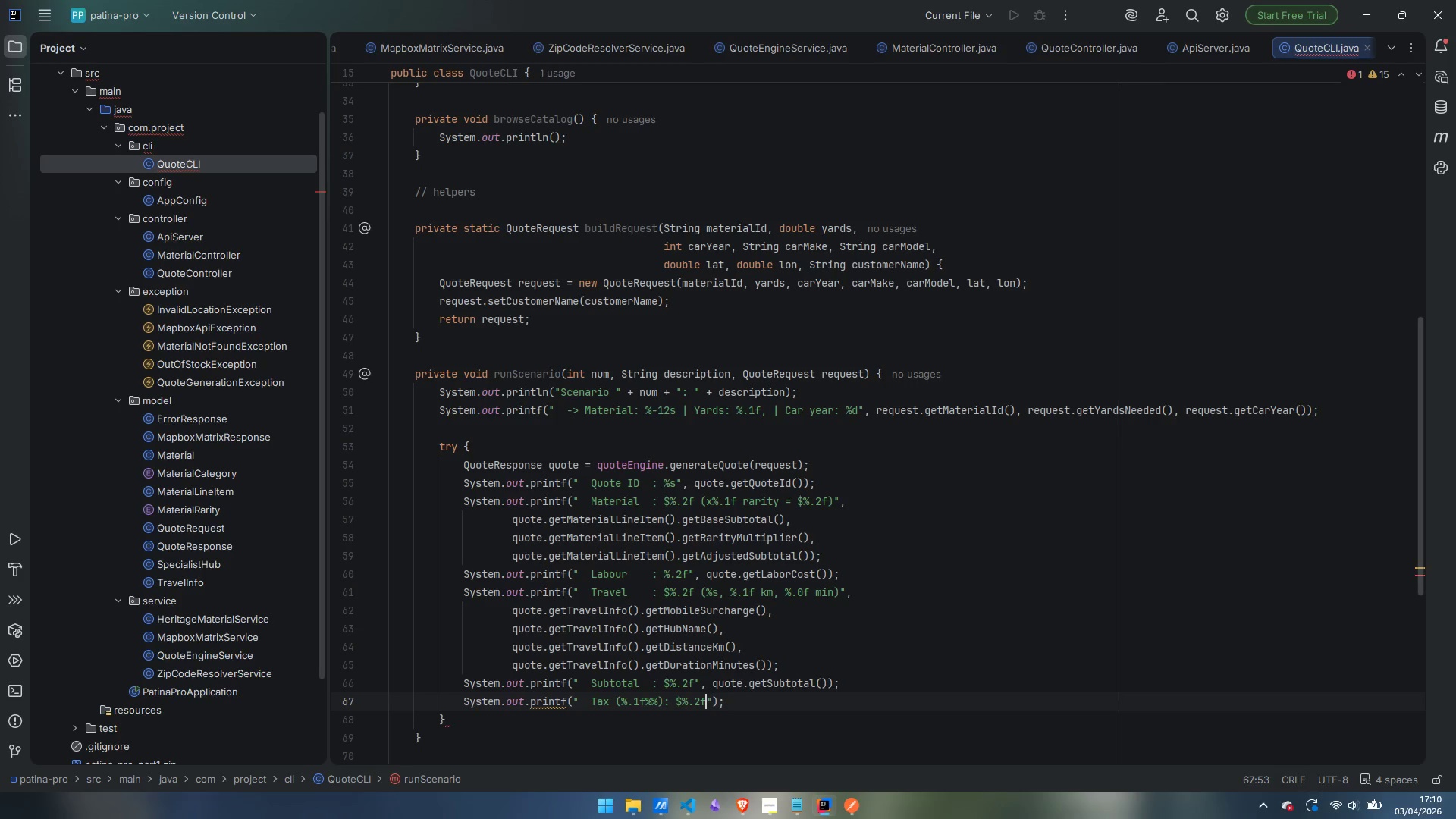 
wait(10.14)
 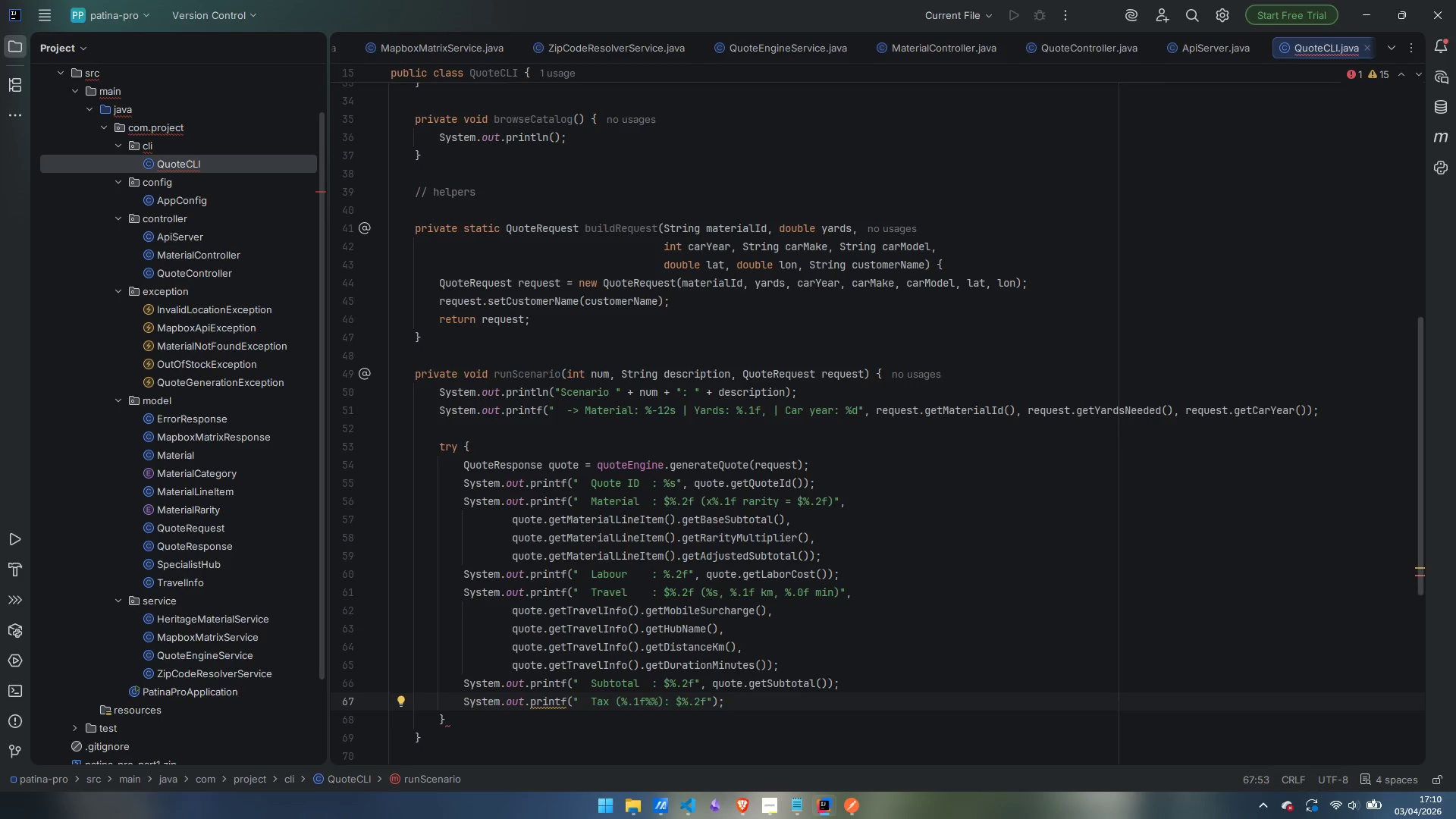 
key(ArrowRight)
 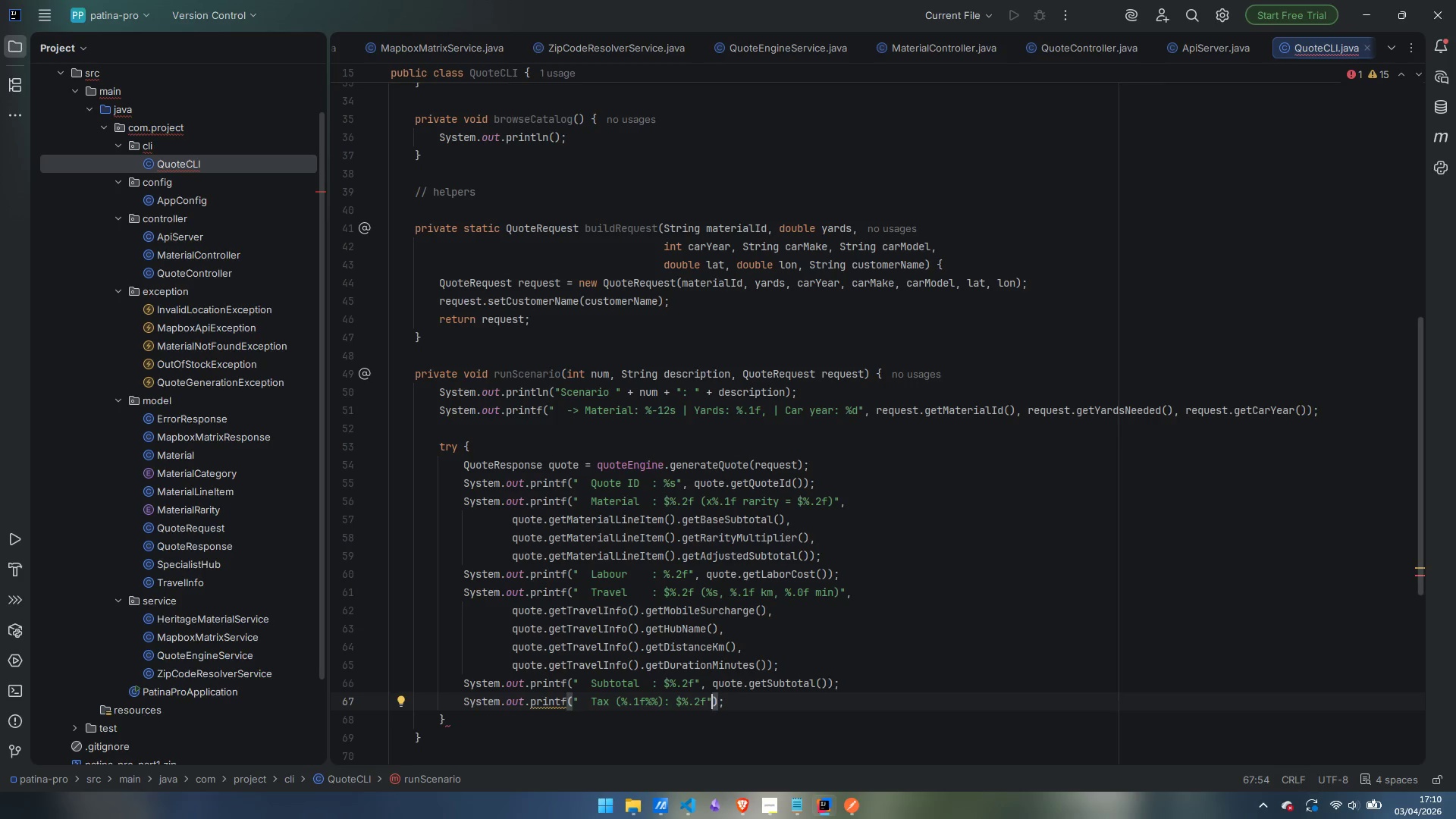 
type(, quote.getTaxTa)
key(Backspace)
key(Backspace)
type(Rate)
 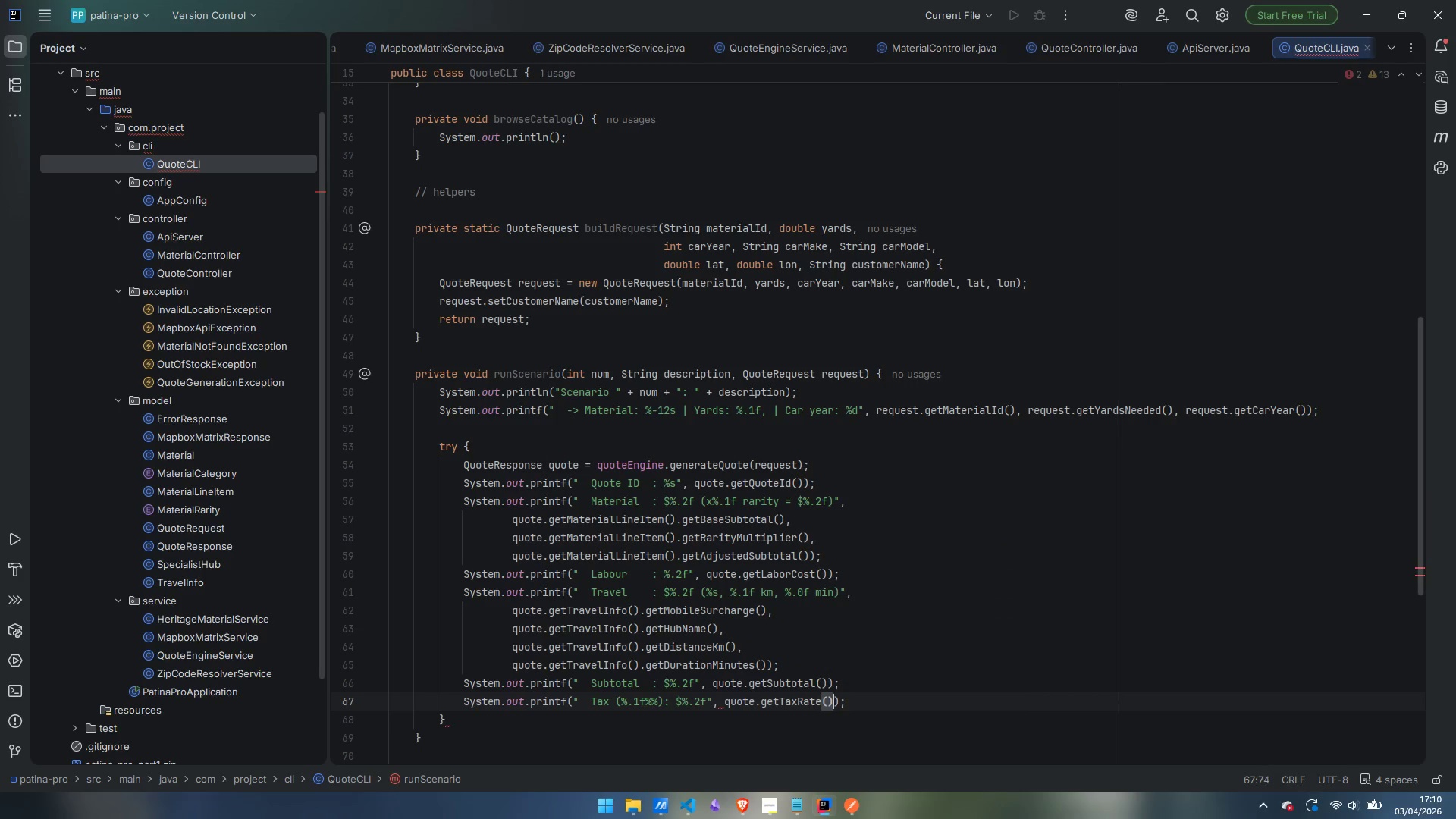 
 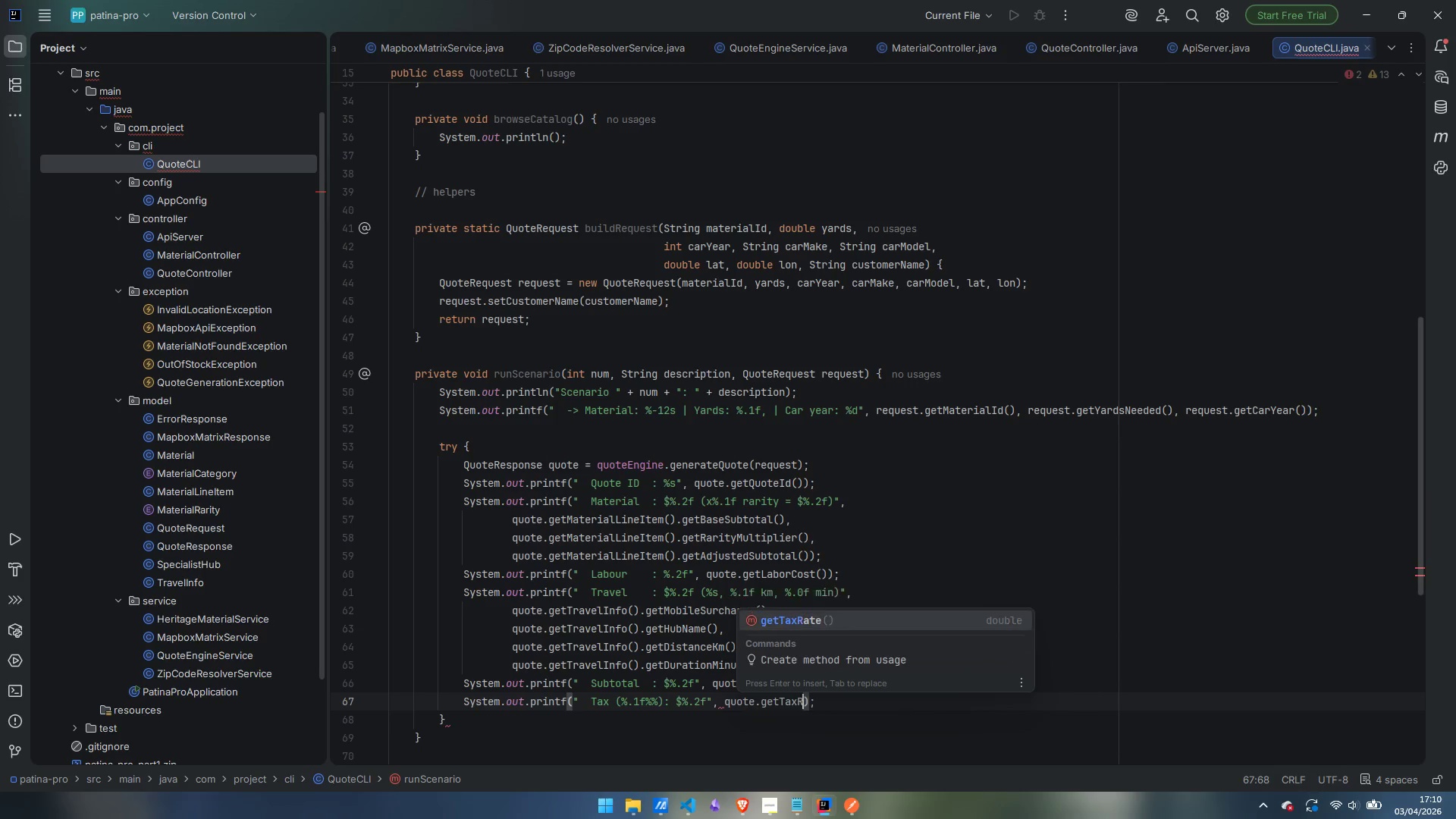 
key(Enter)
 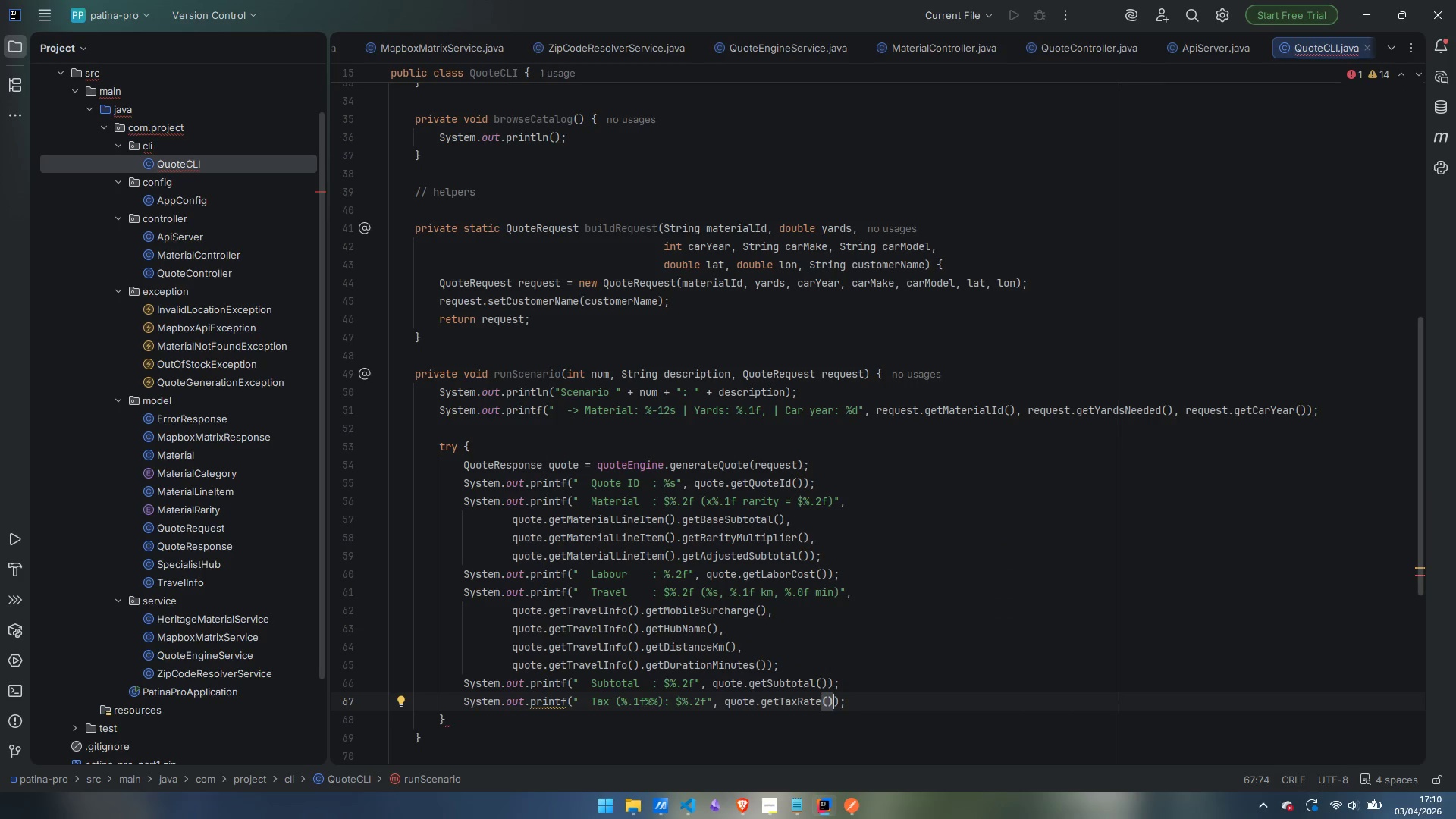 
type( * 100)
 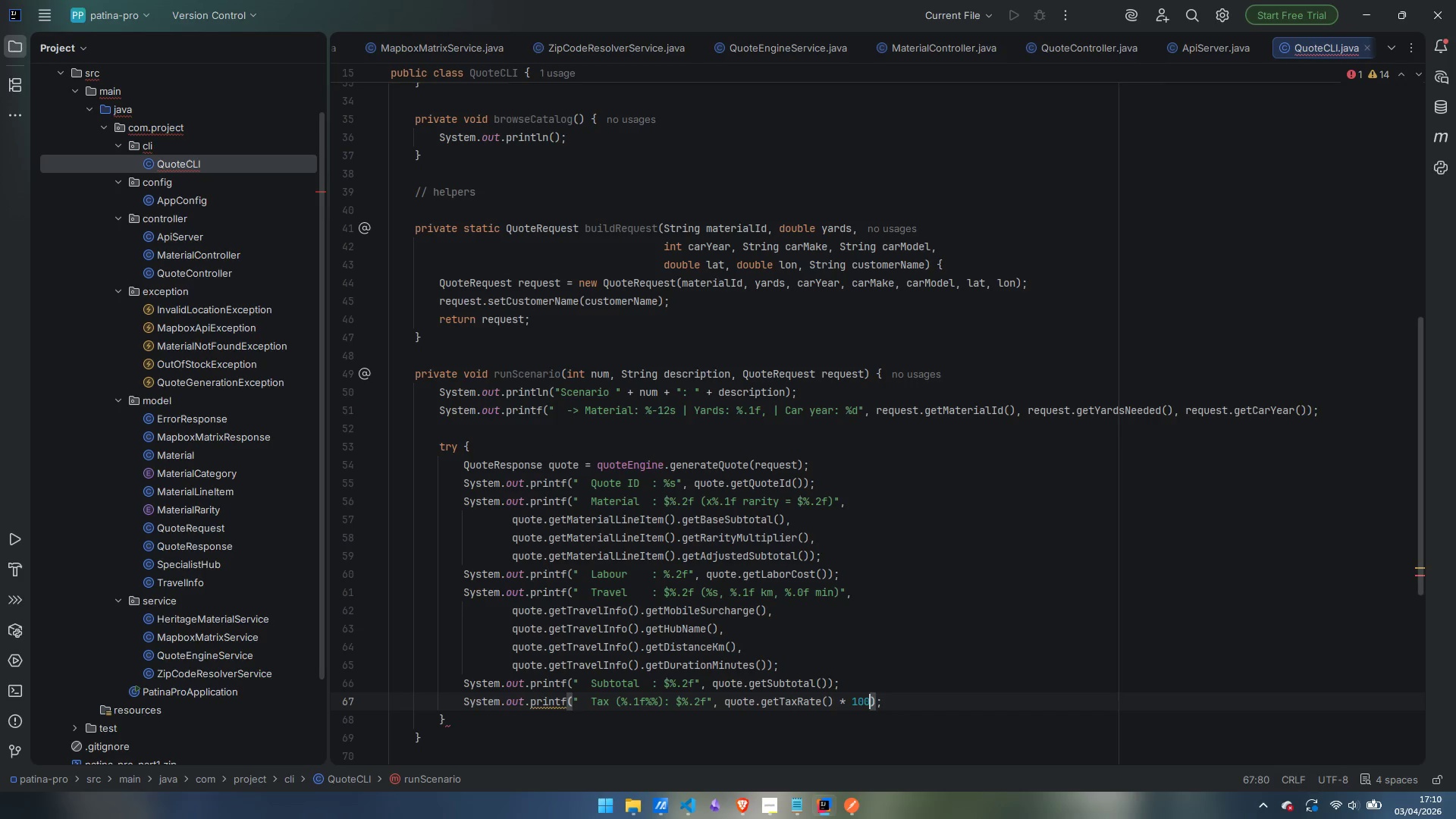 
key(ArrowRight)
 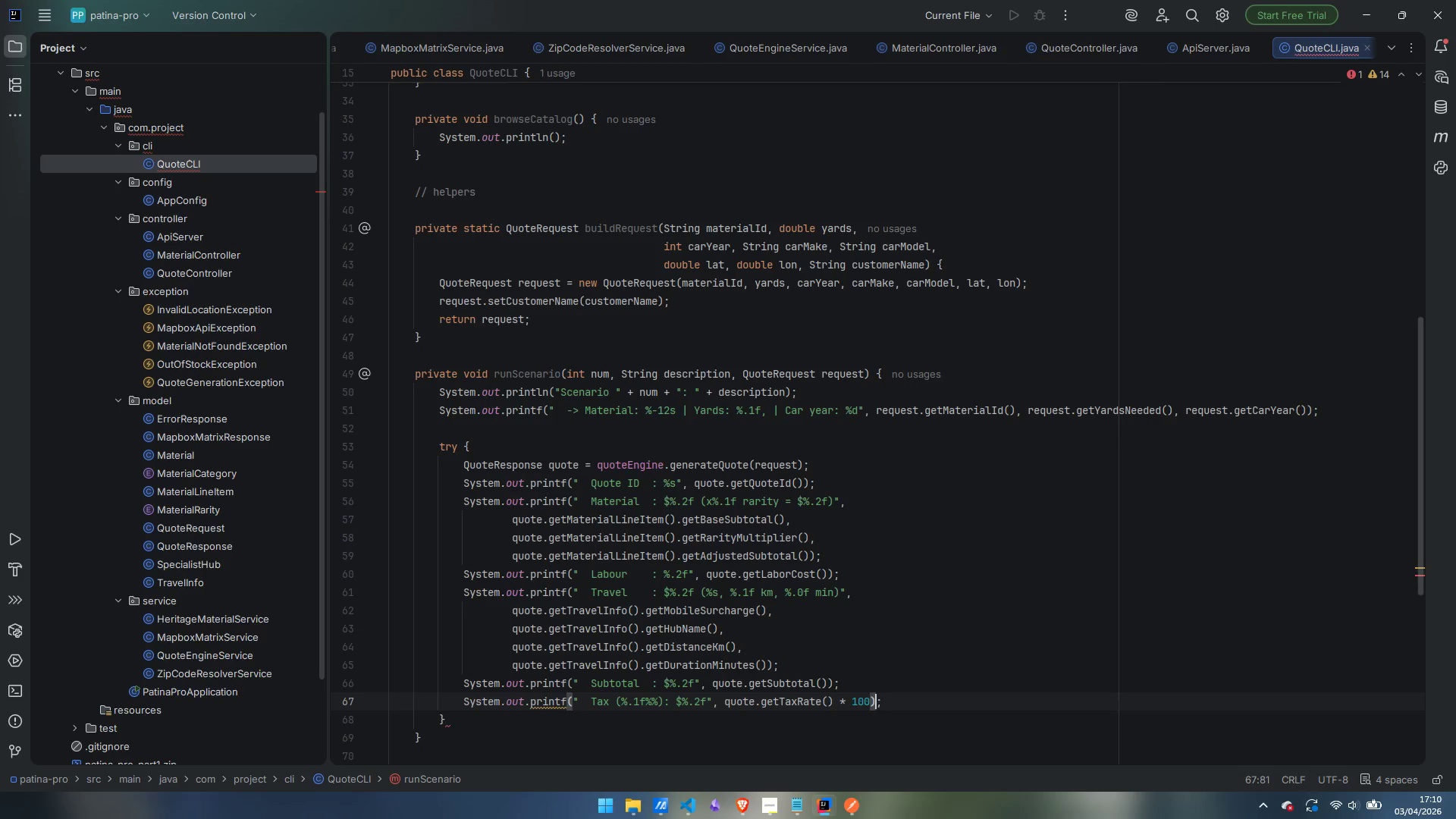 
key(ArrowLeft)
 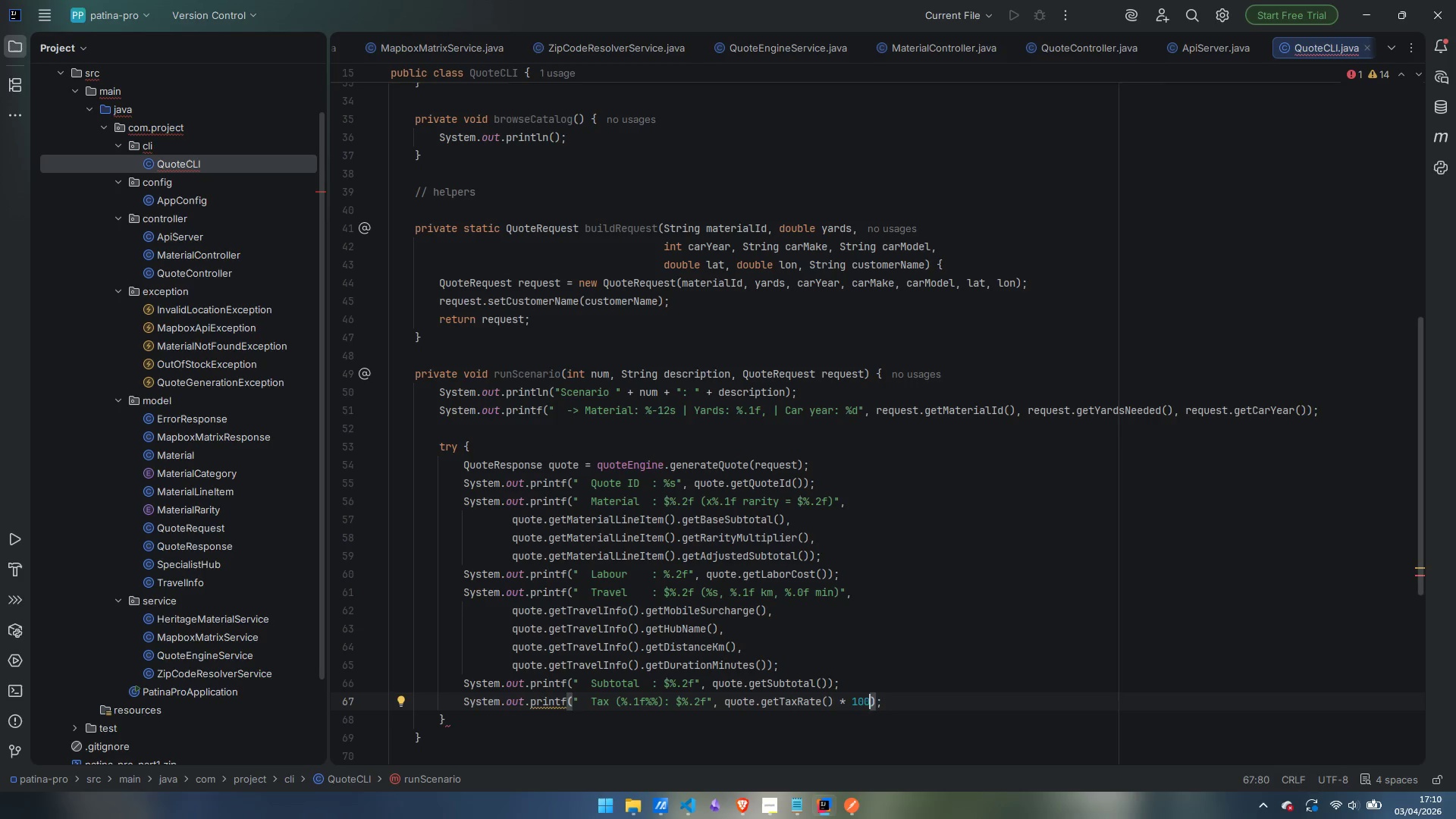 
key(Comma)
 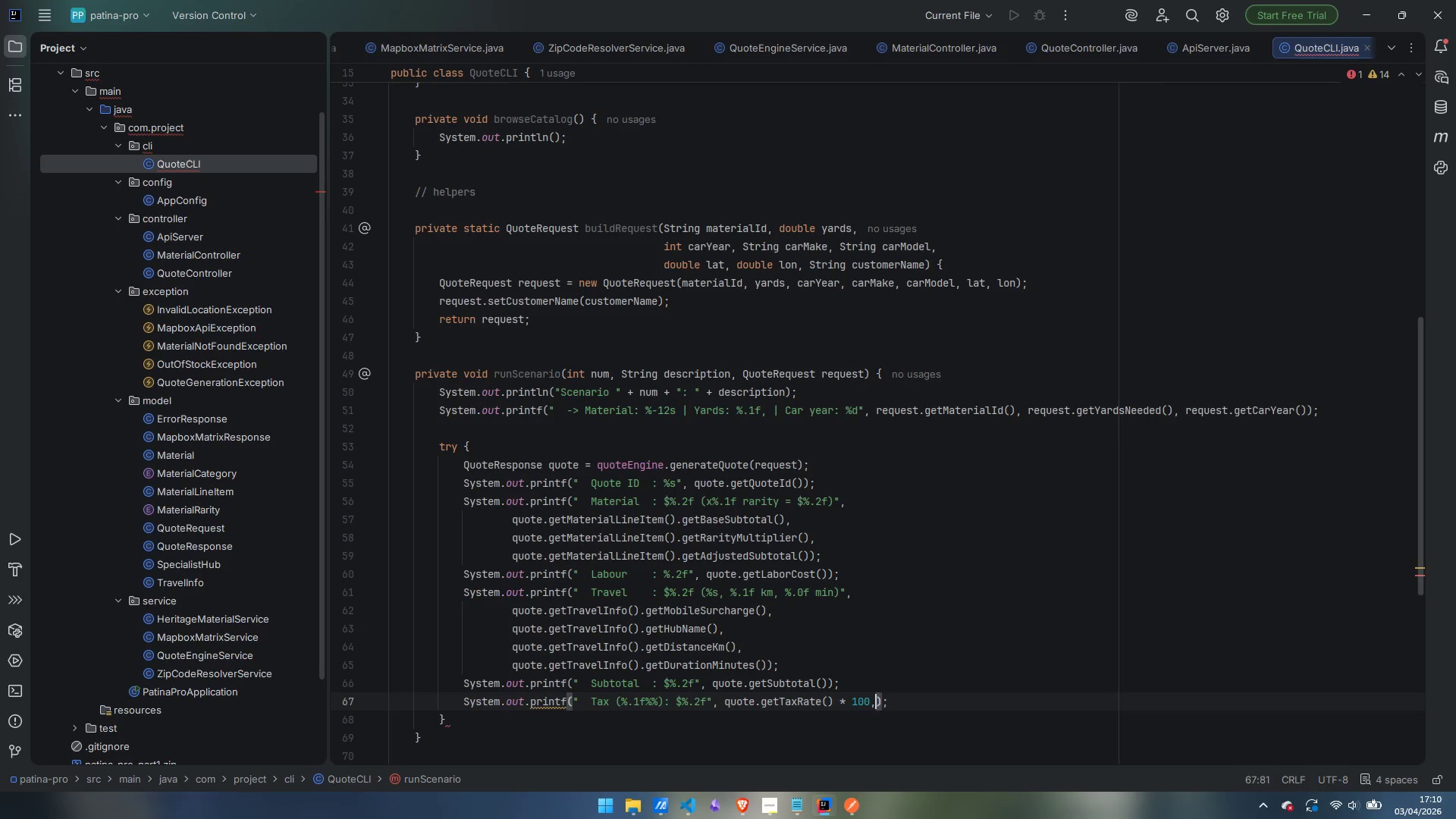 
key(Space)
 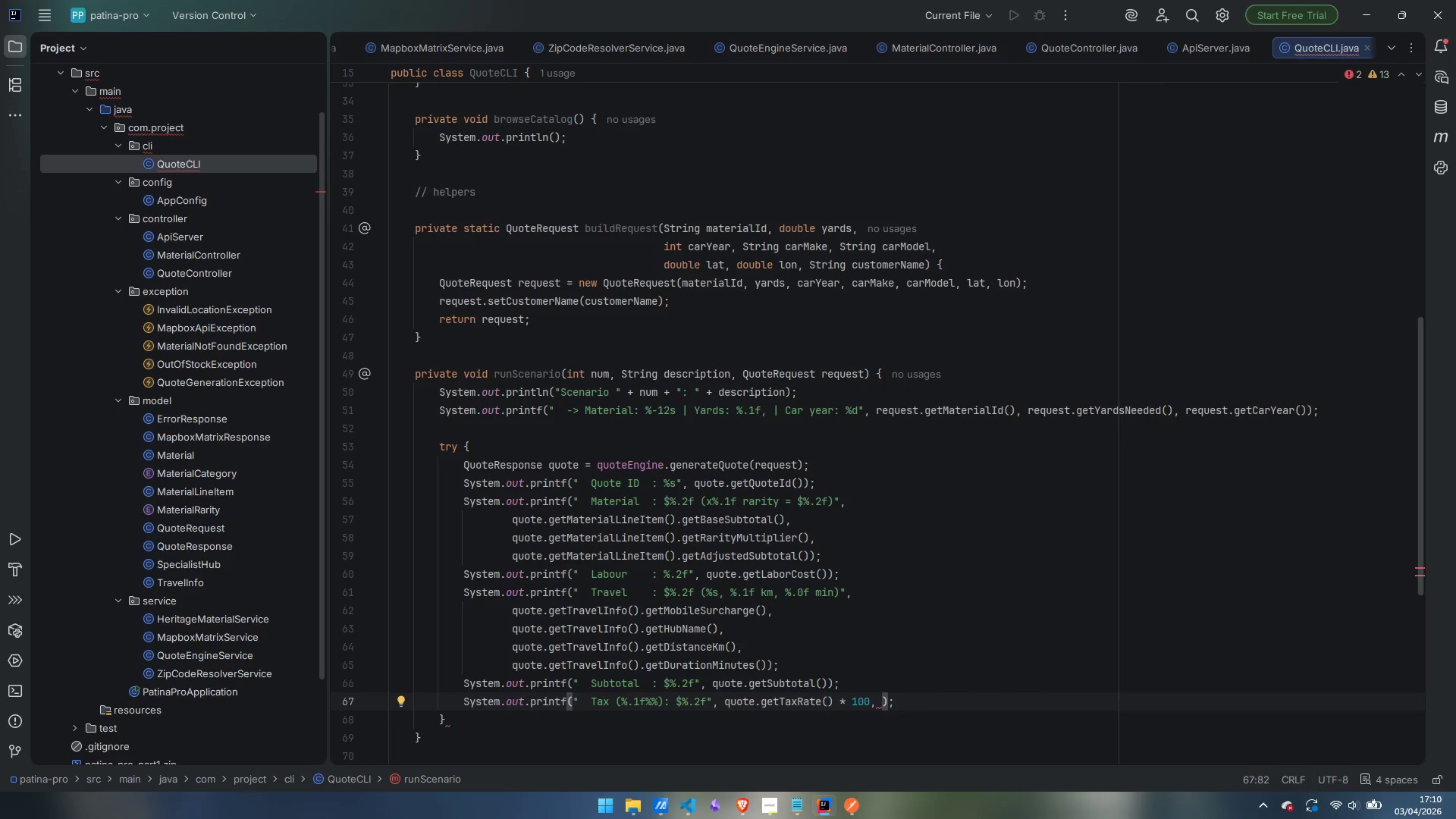 
wait(6.78)
 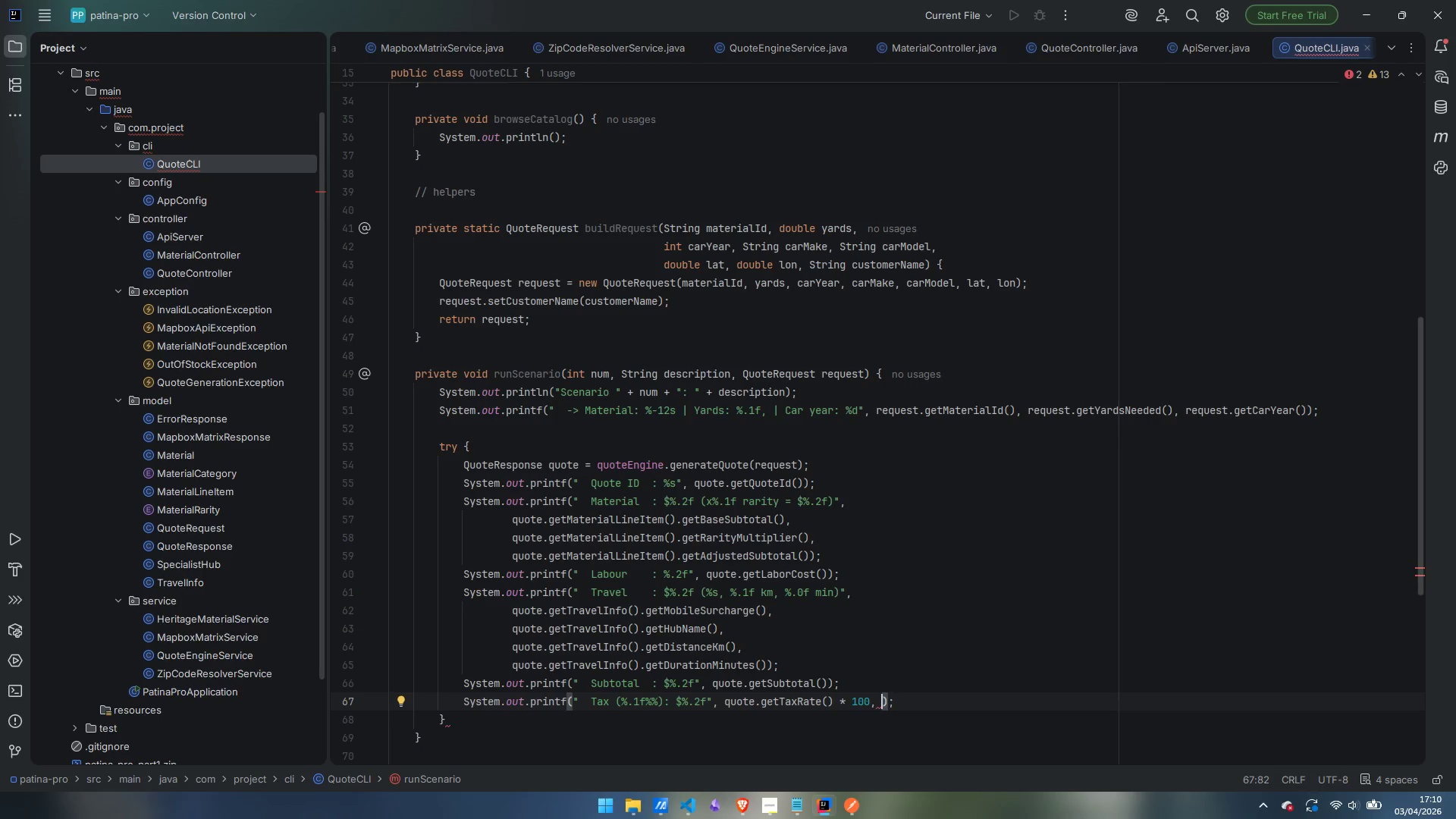 
type(quote.getTax)
 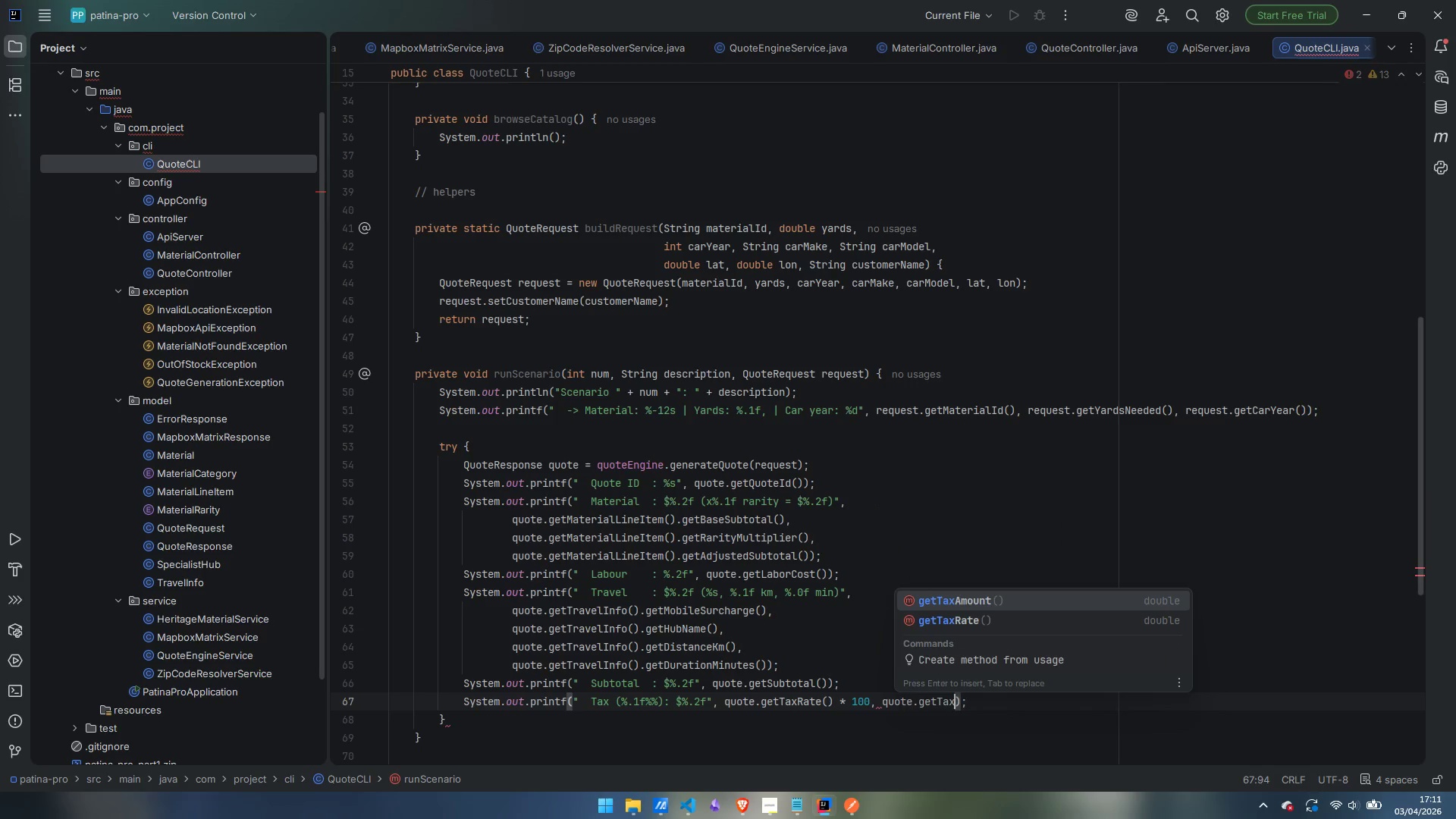 
key(Enter)
 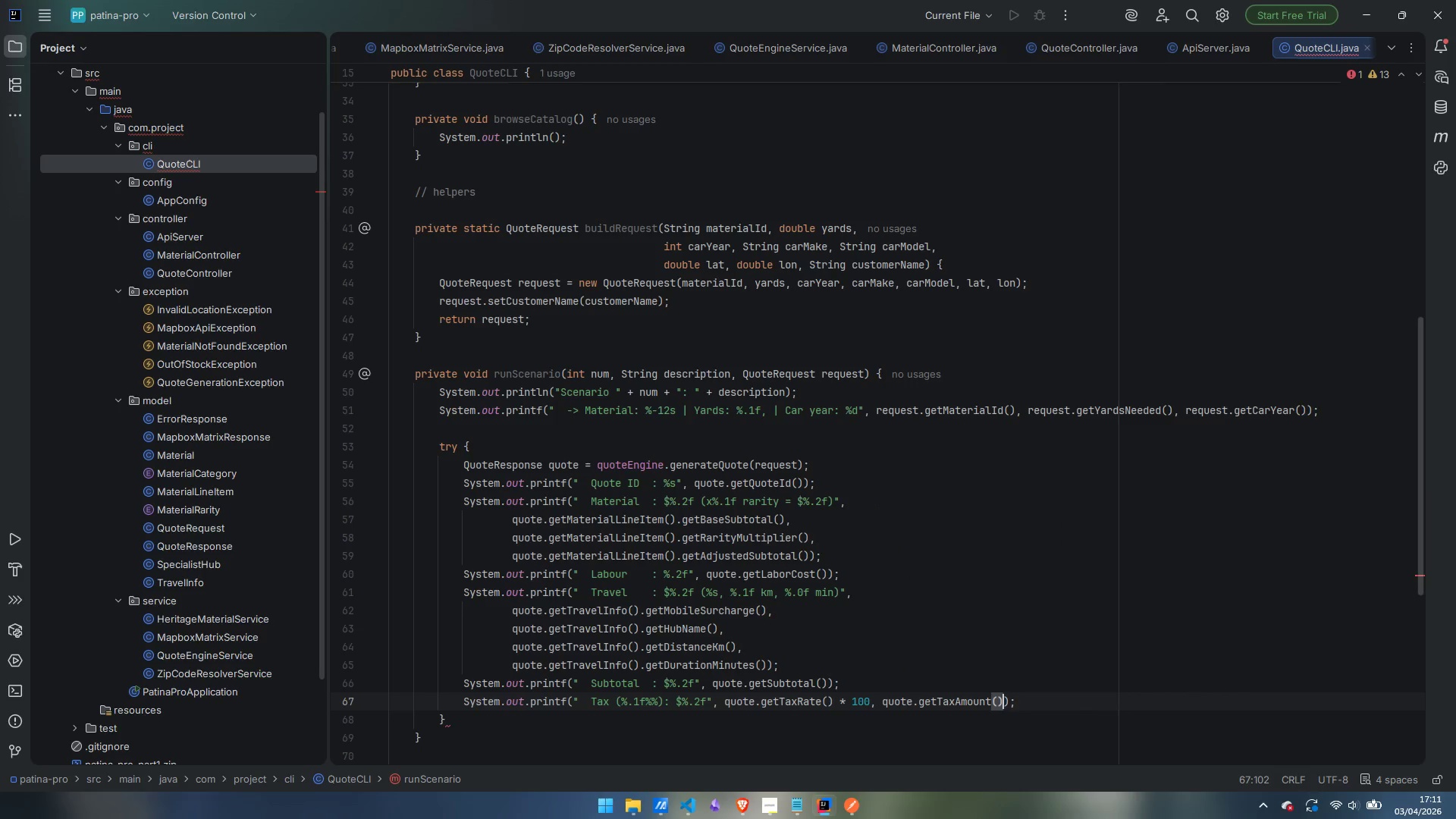 
key(ArrowRight)
 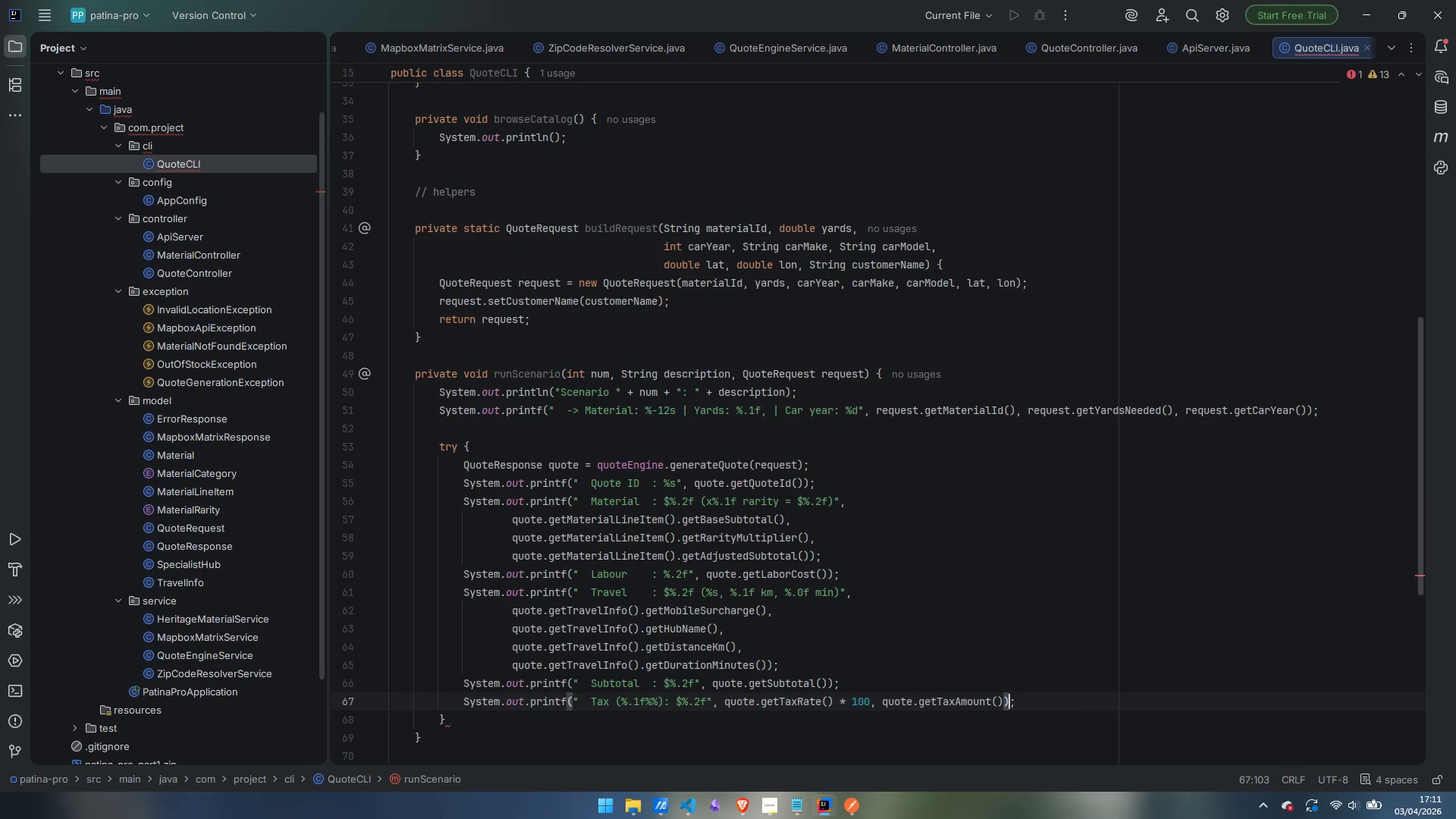 
key(ArrowRight)
 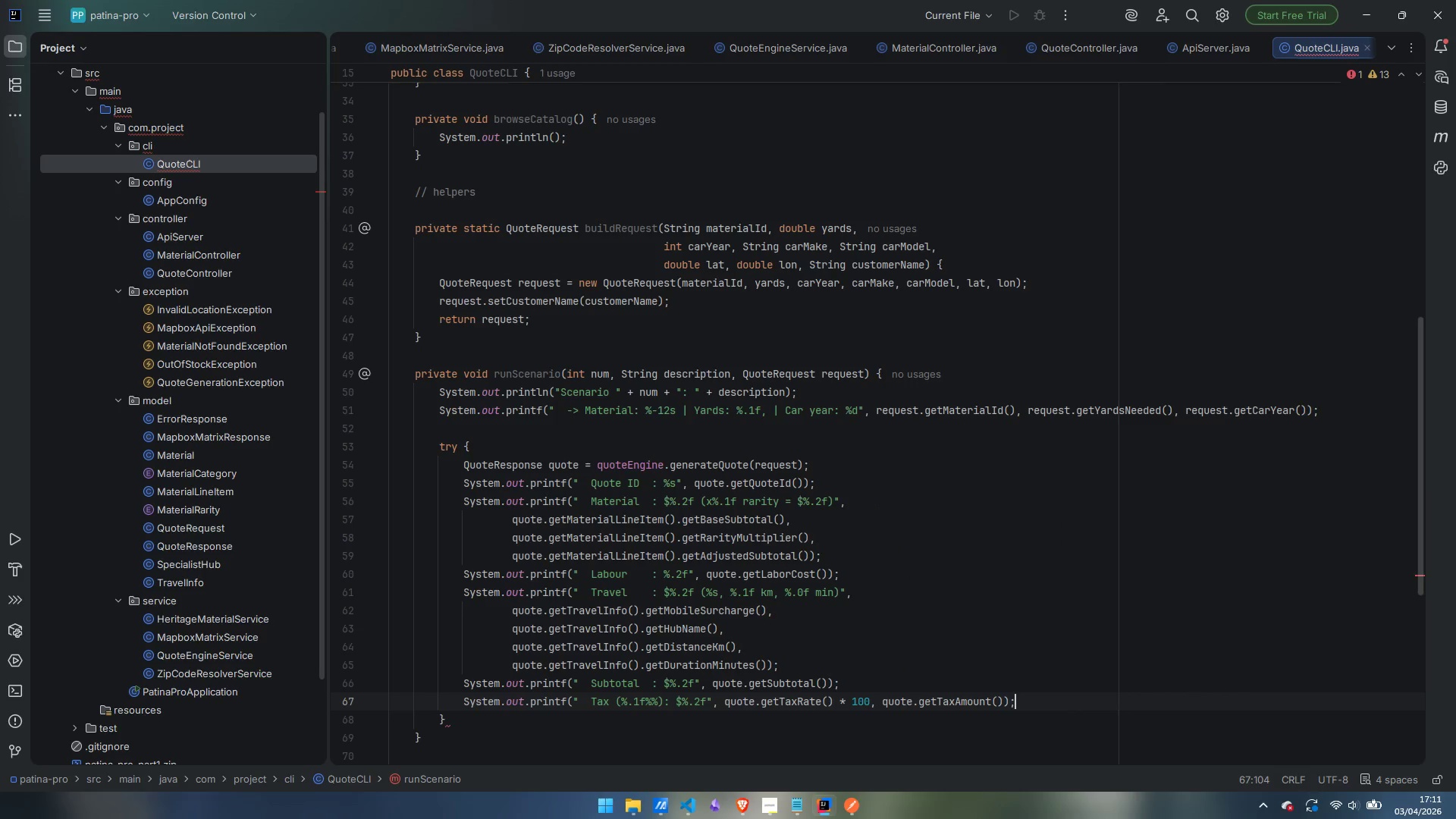 
key(Enter)
 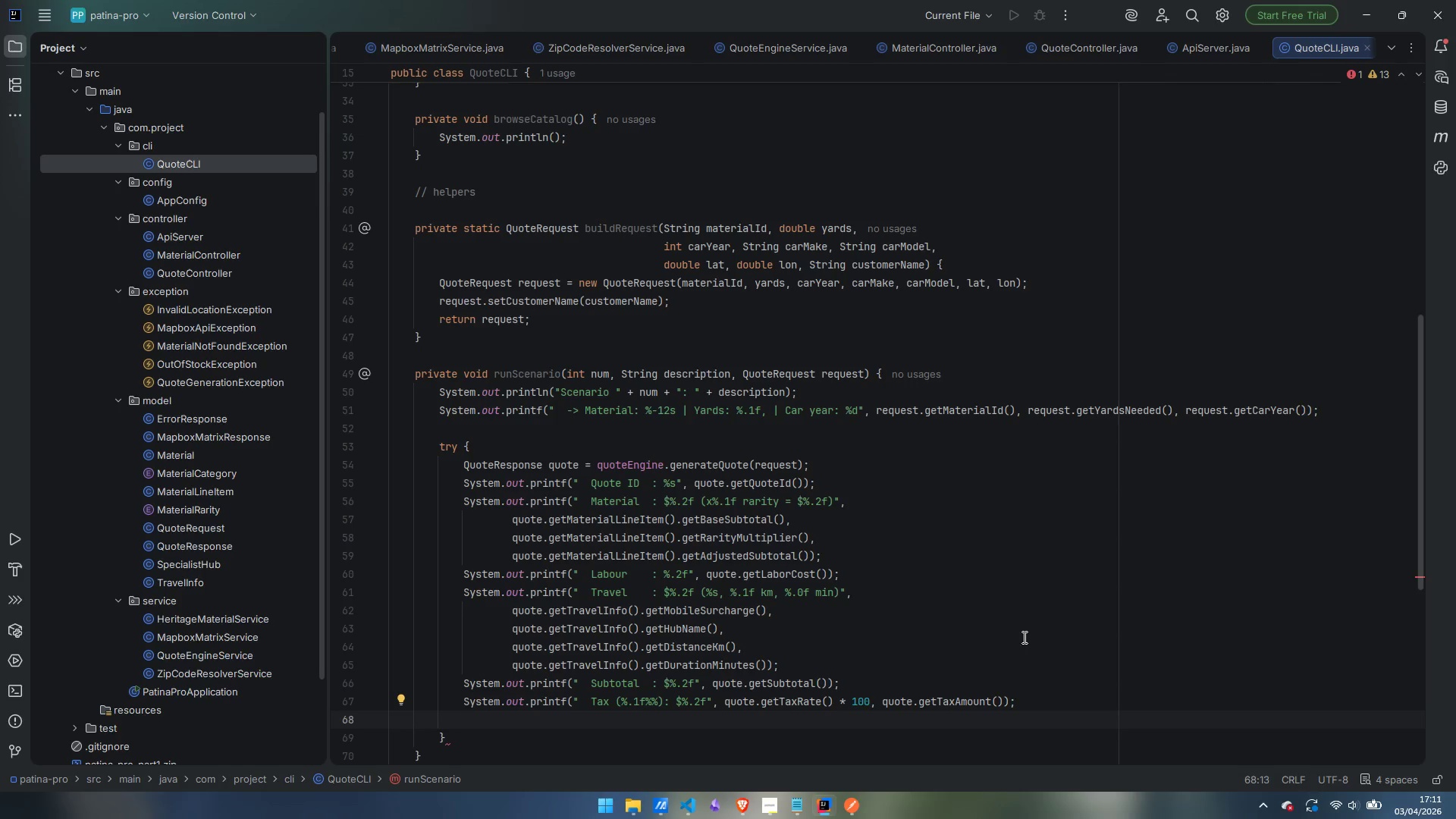 
wait(28.27)
 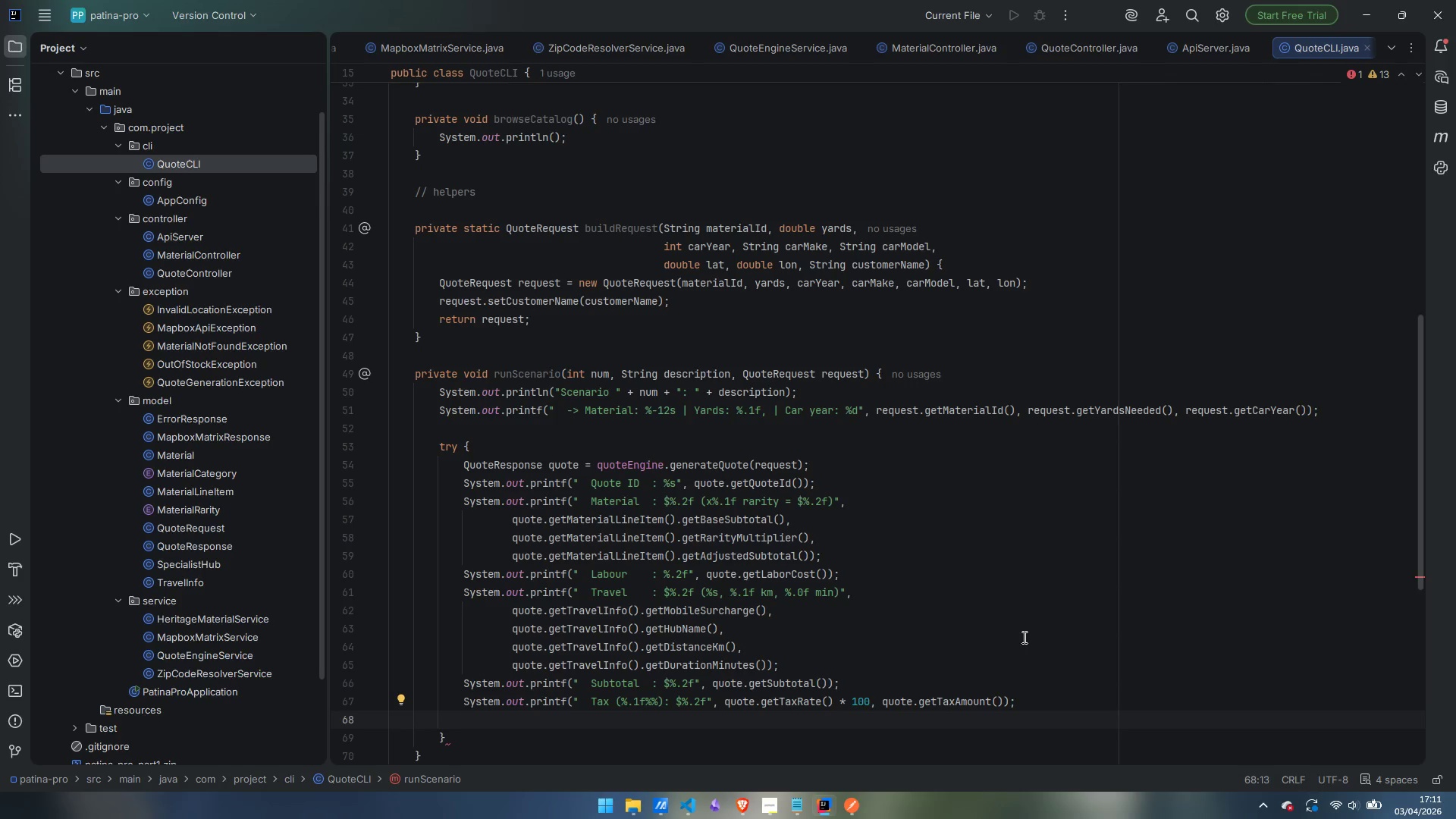 
scroll: coordinate [1023, 637], scroll_direction: down, amount: 1.0
 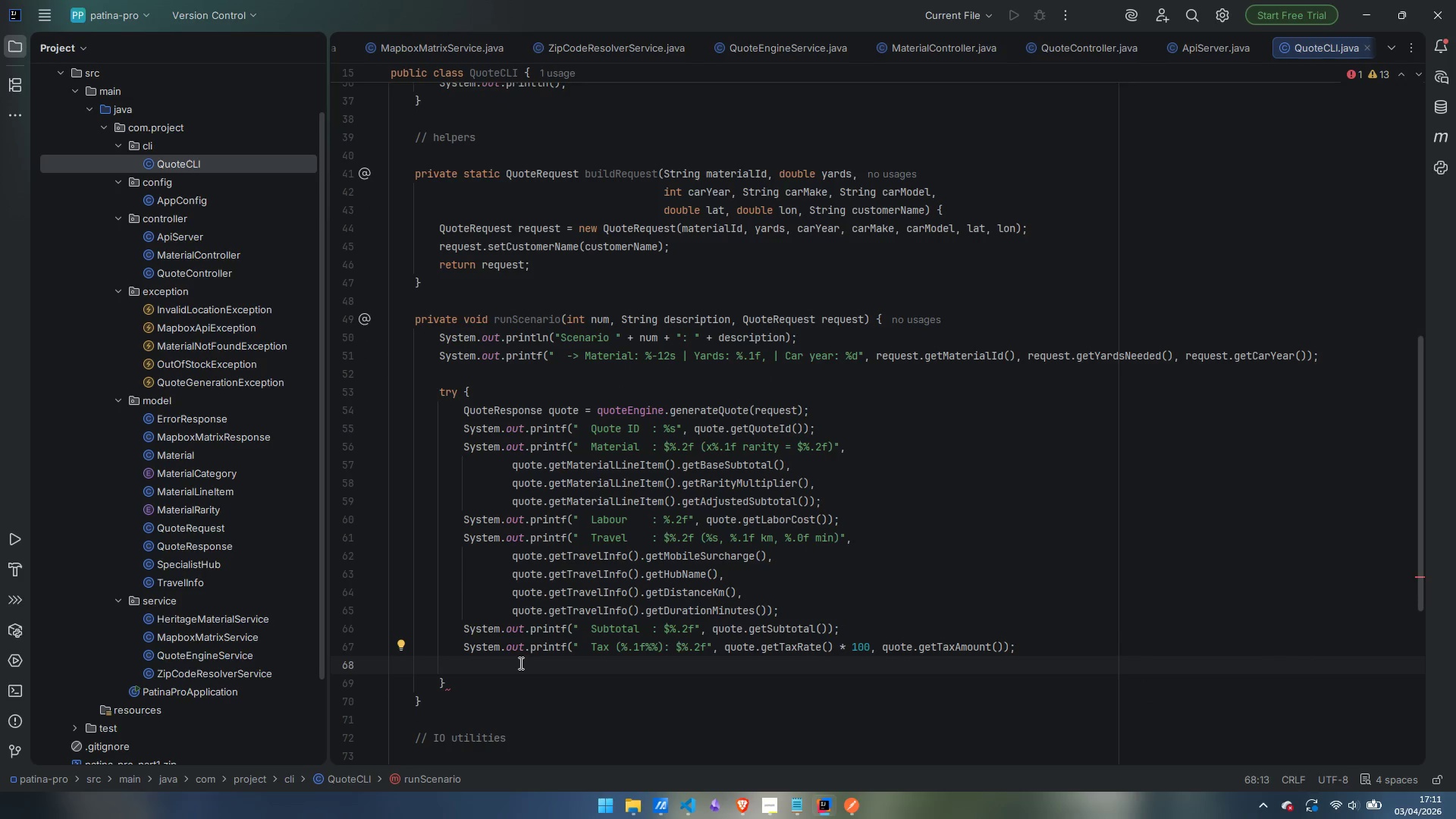 
type(souf)
key(Tab)
type(  Total)
key(Backspace)
key(Backspace)
key(Backspace)
key(Backspace)
type(OTAL     : 45.2f)
 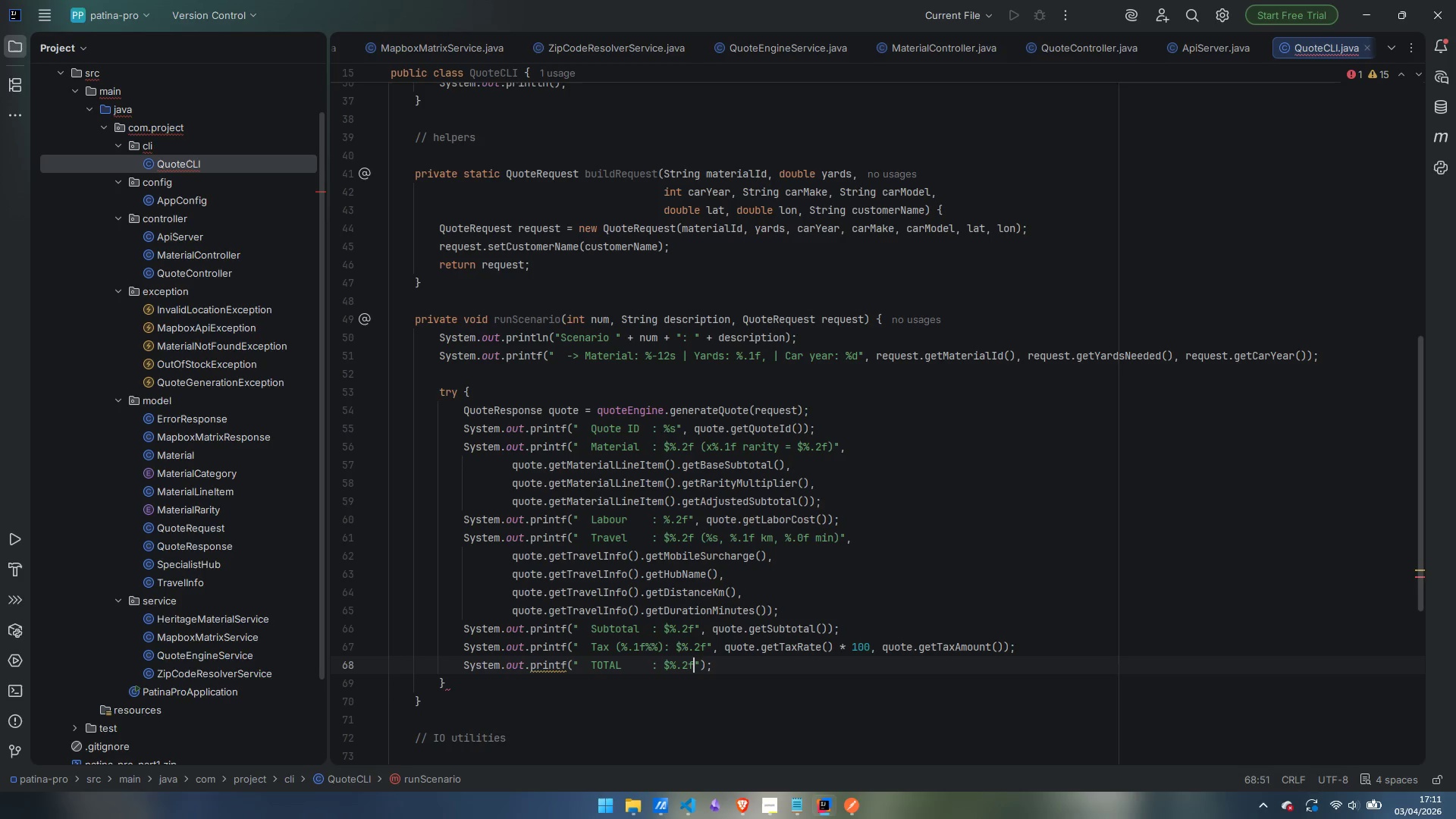 
wait(15.42)
 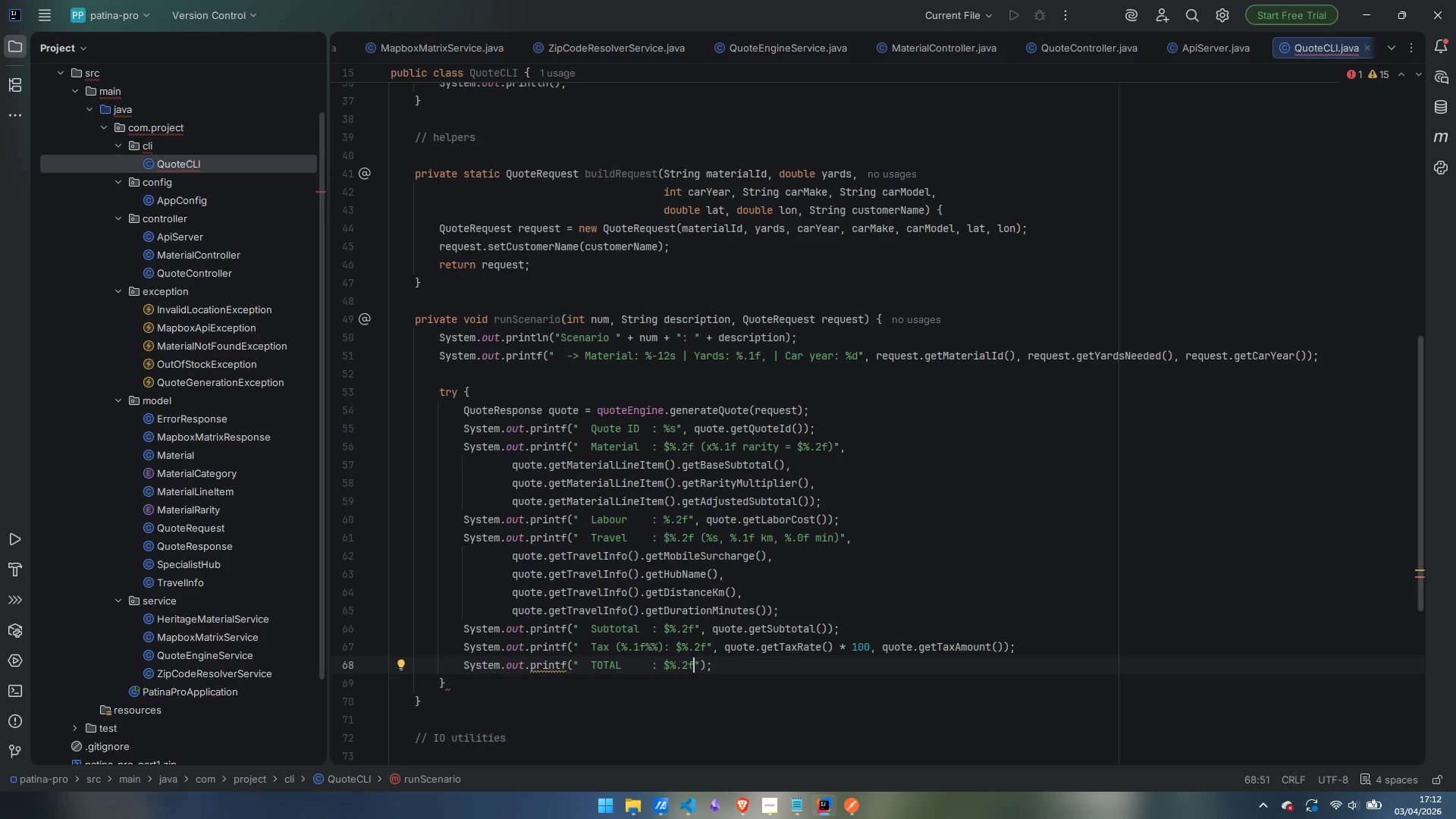 
type( %s%n)
 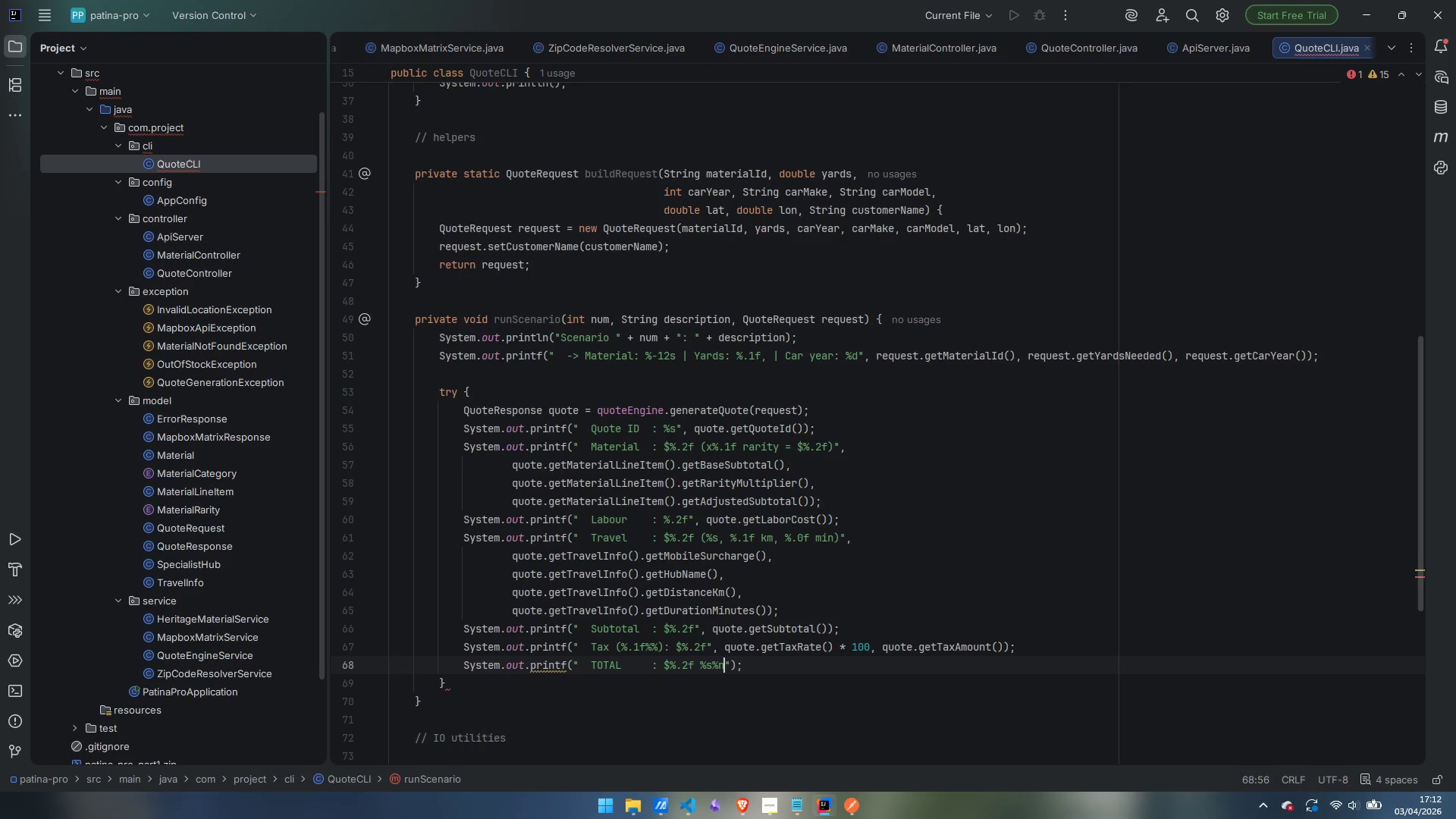 
key(ArrowRight)
 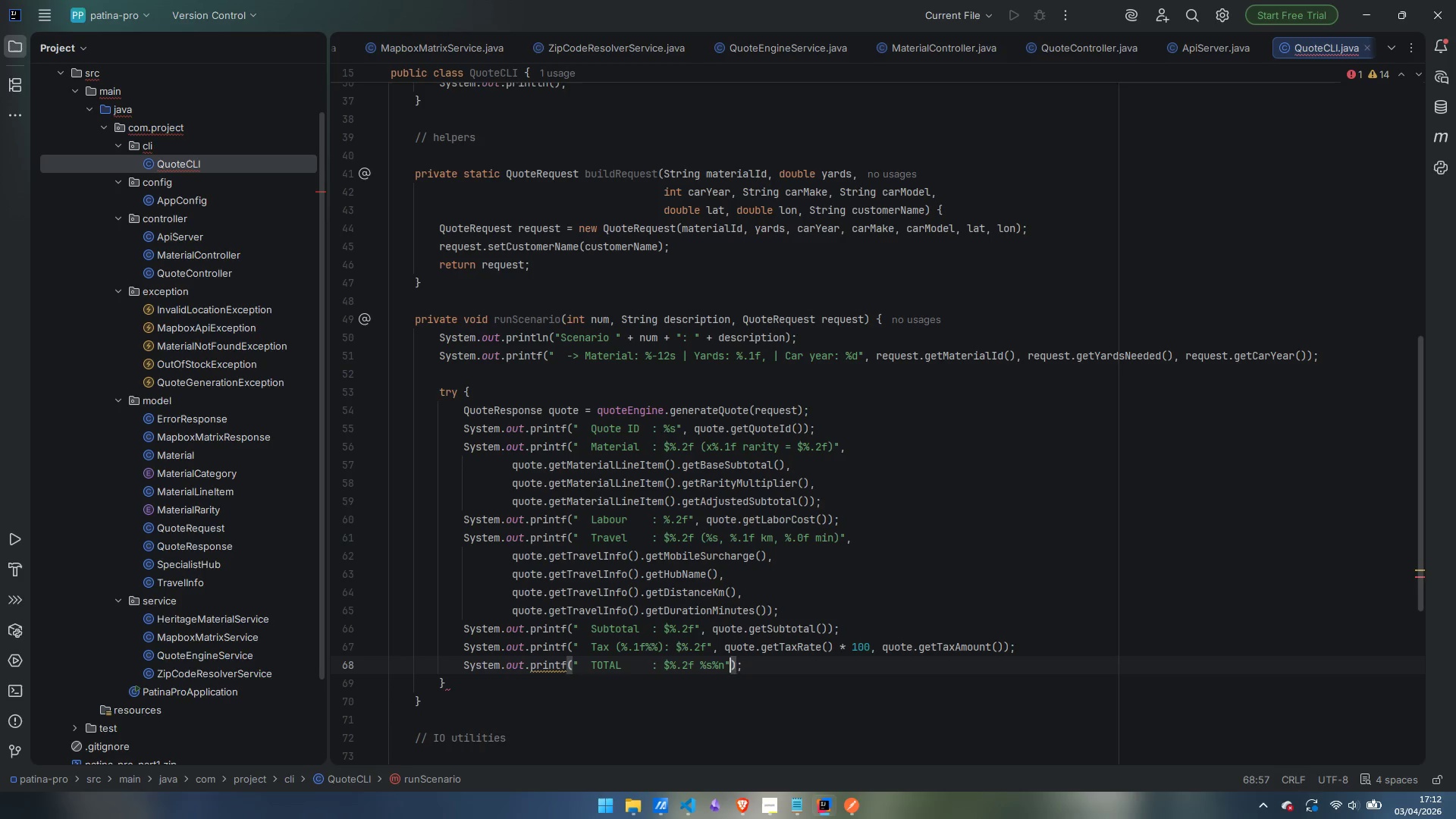 
key(Comma)
 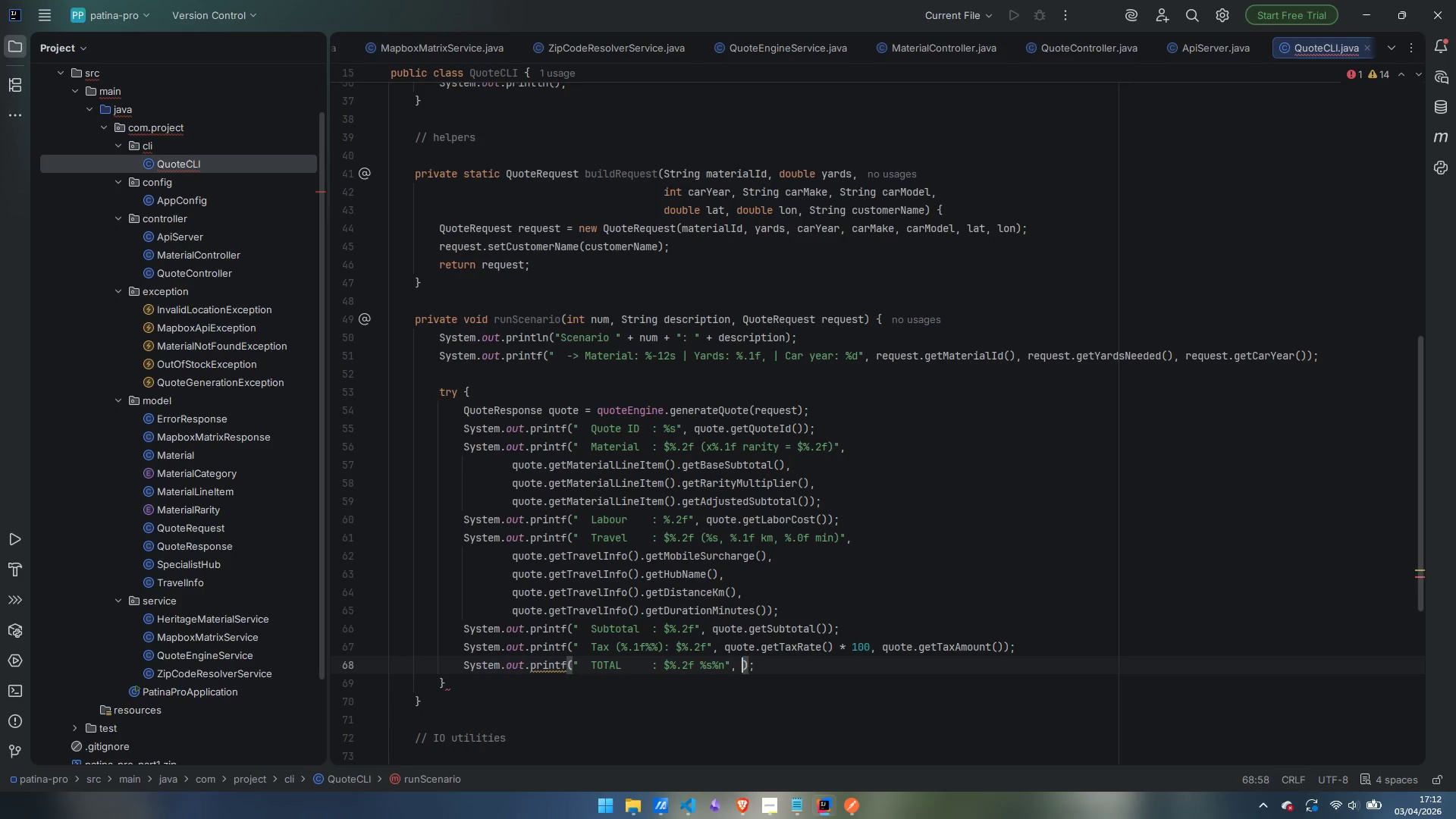 
key(Space)
 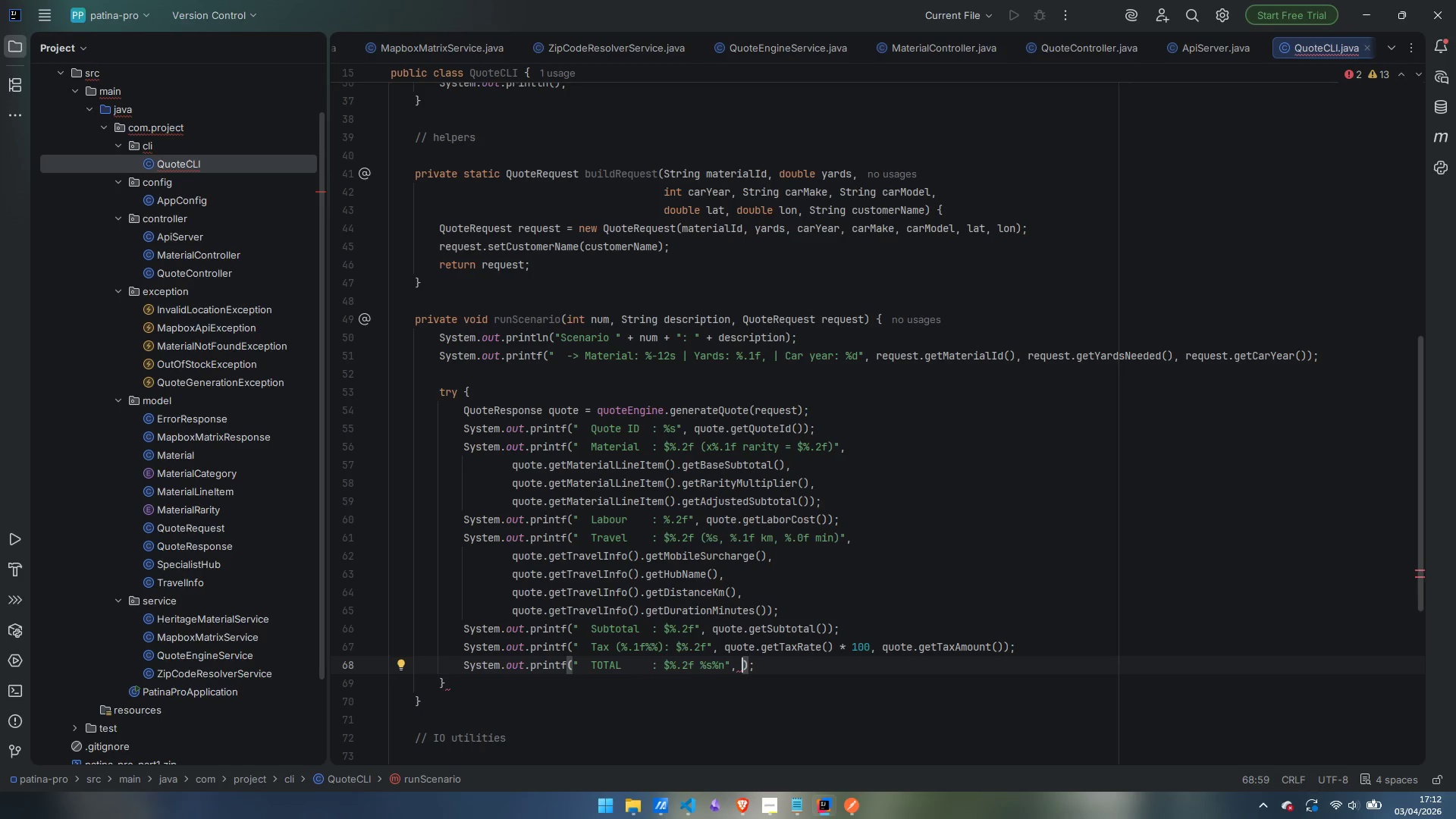 
wait(6.19)
 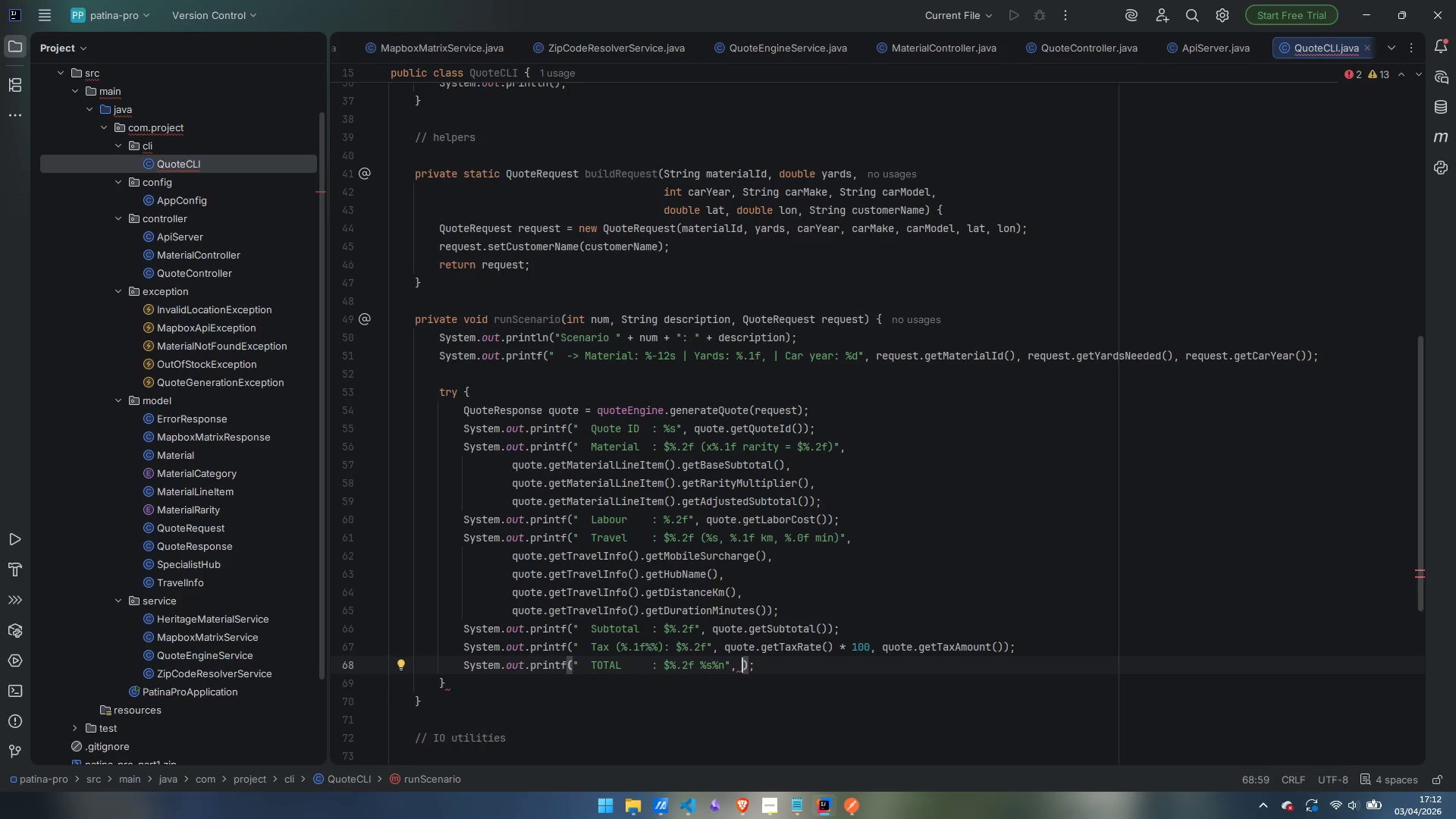 
type(quote.getTotalPri)
 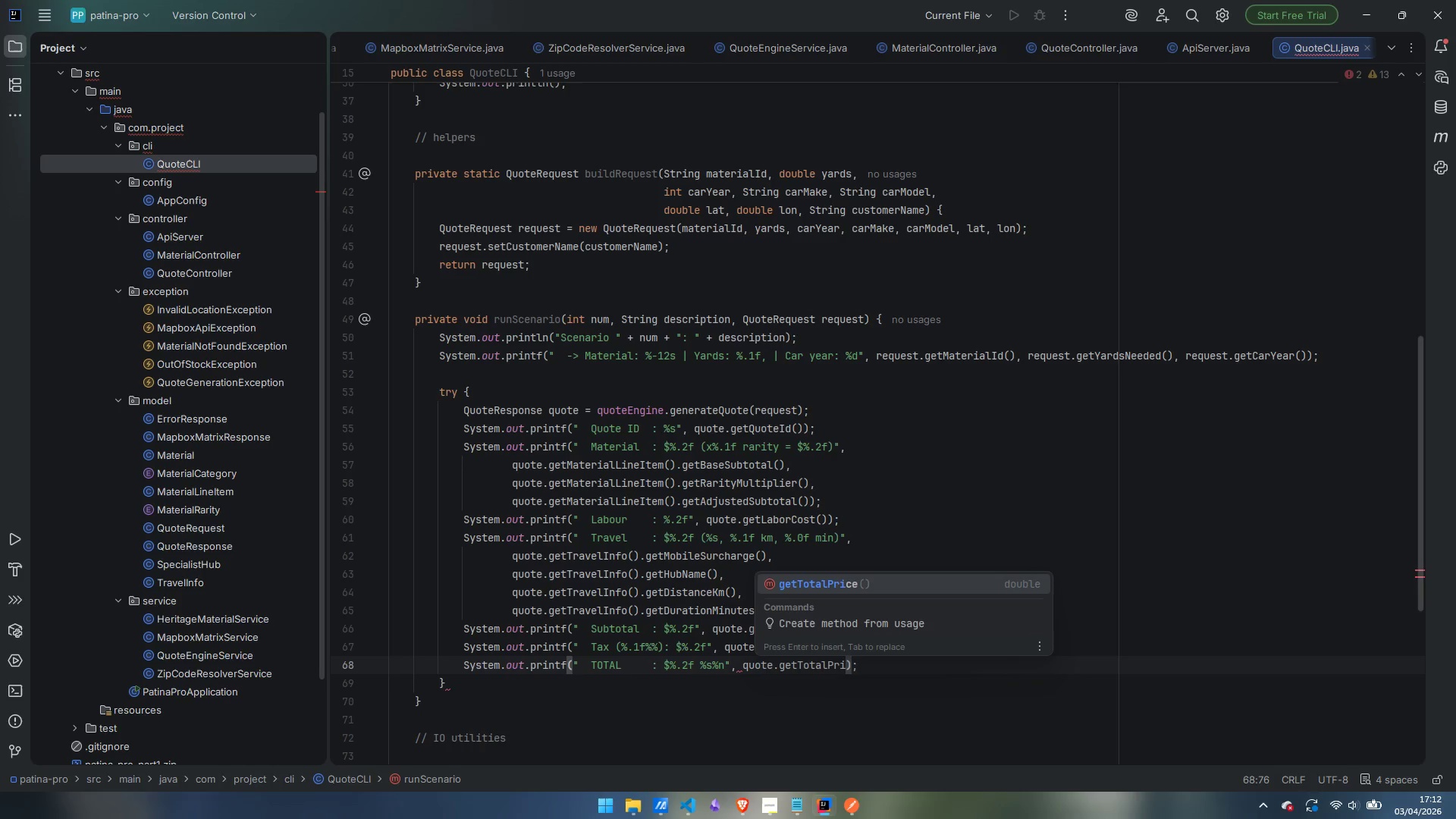 
key(Enter)
 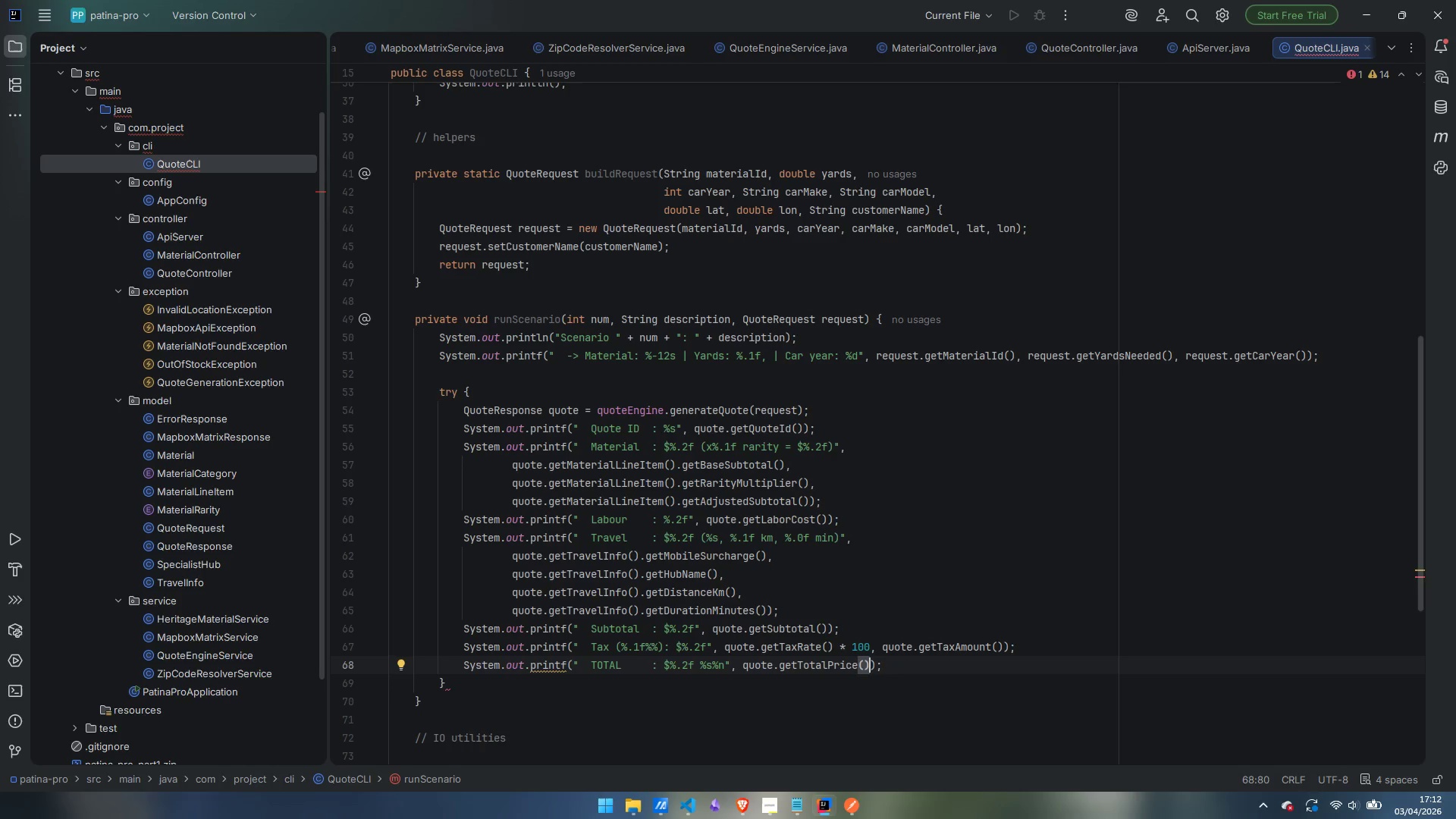 
type(, quote.getCurrenct)
key(Backspace)
type(y())
 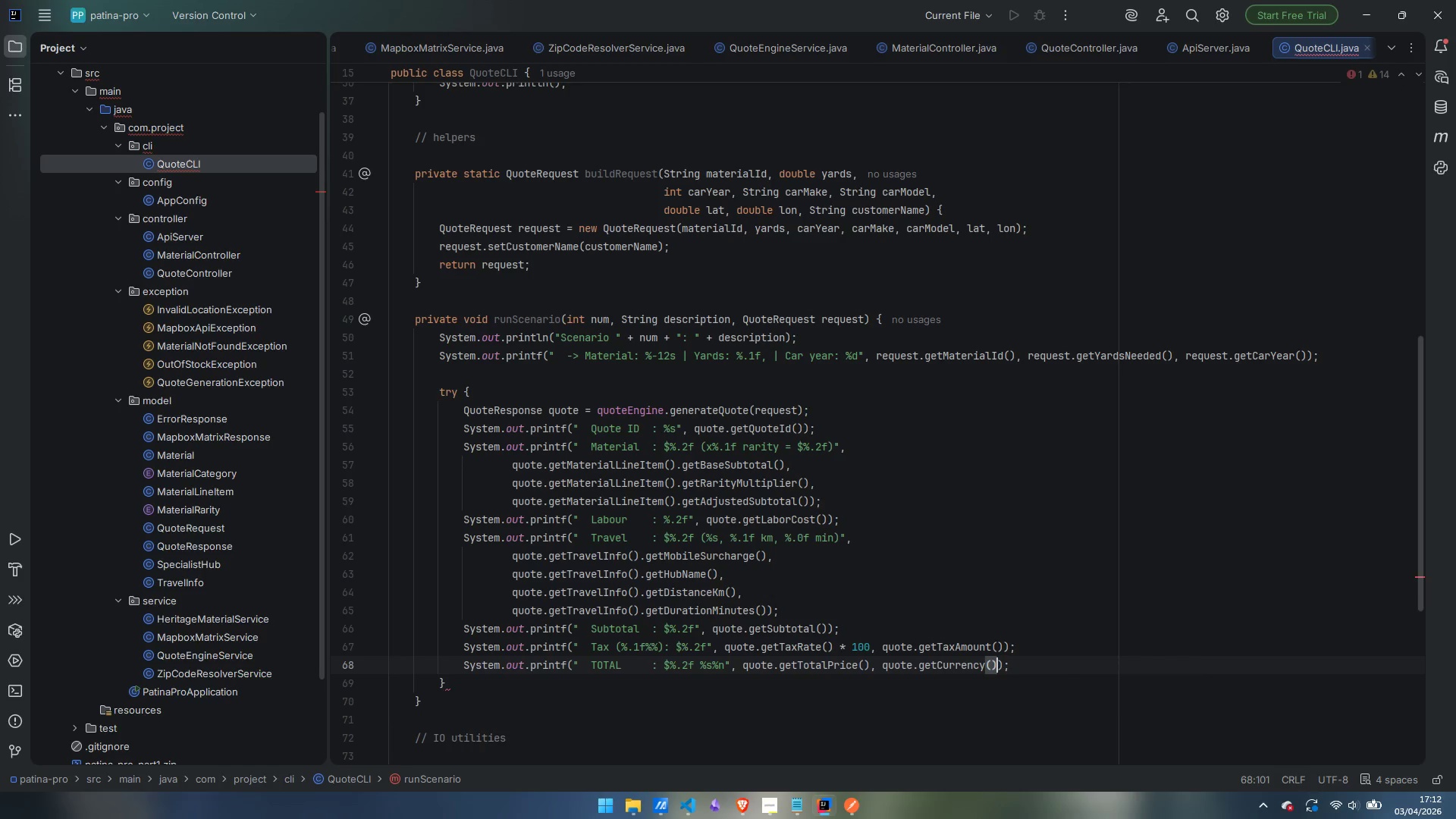 
key(ArrowRight)
 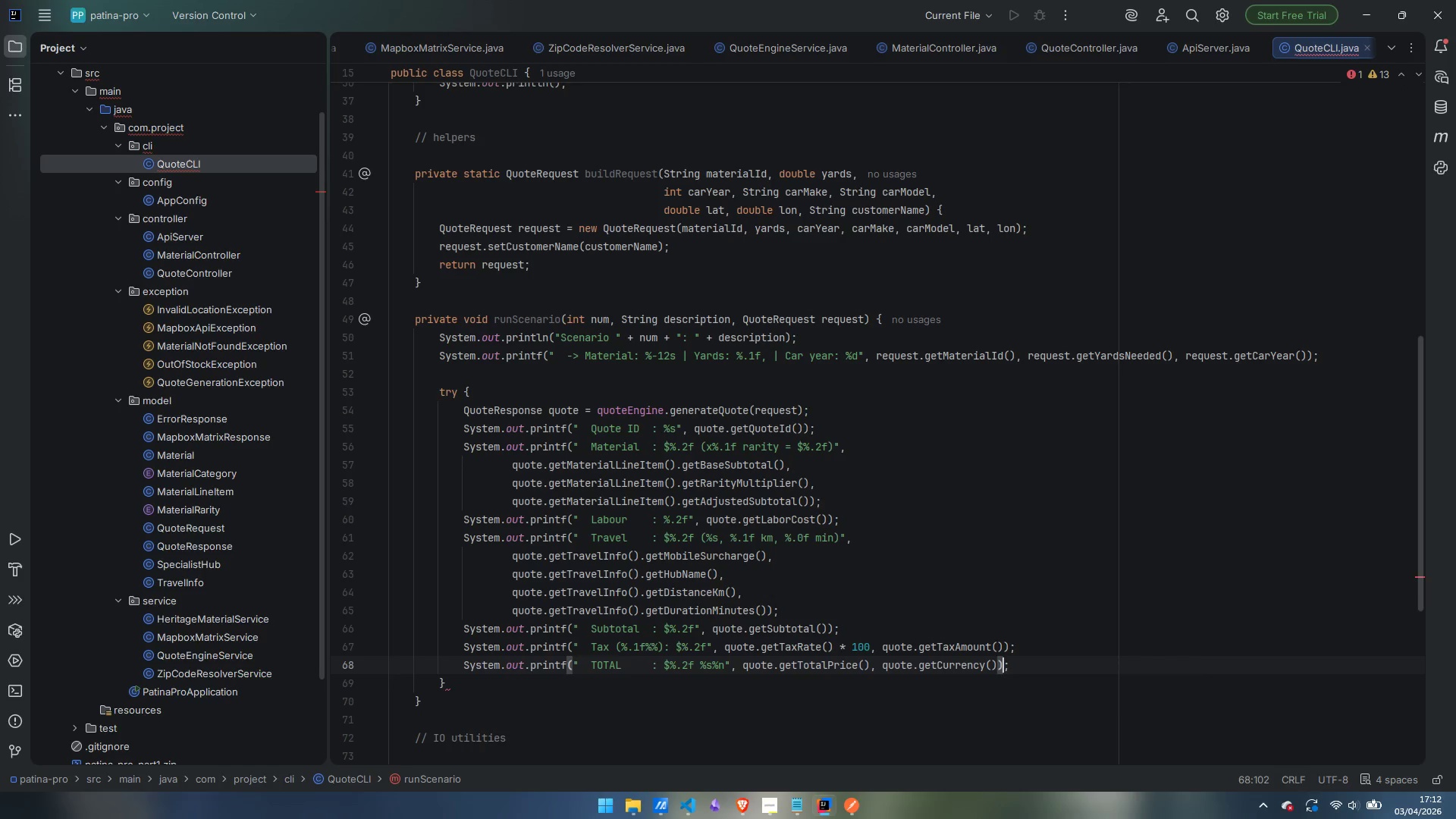 
key(ArrowRight)
 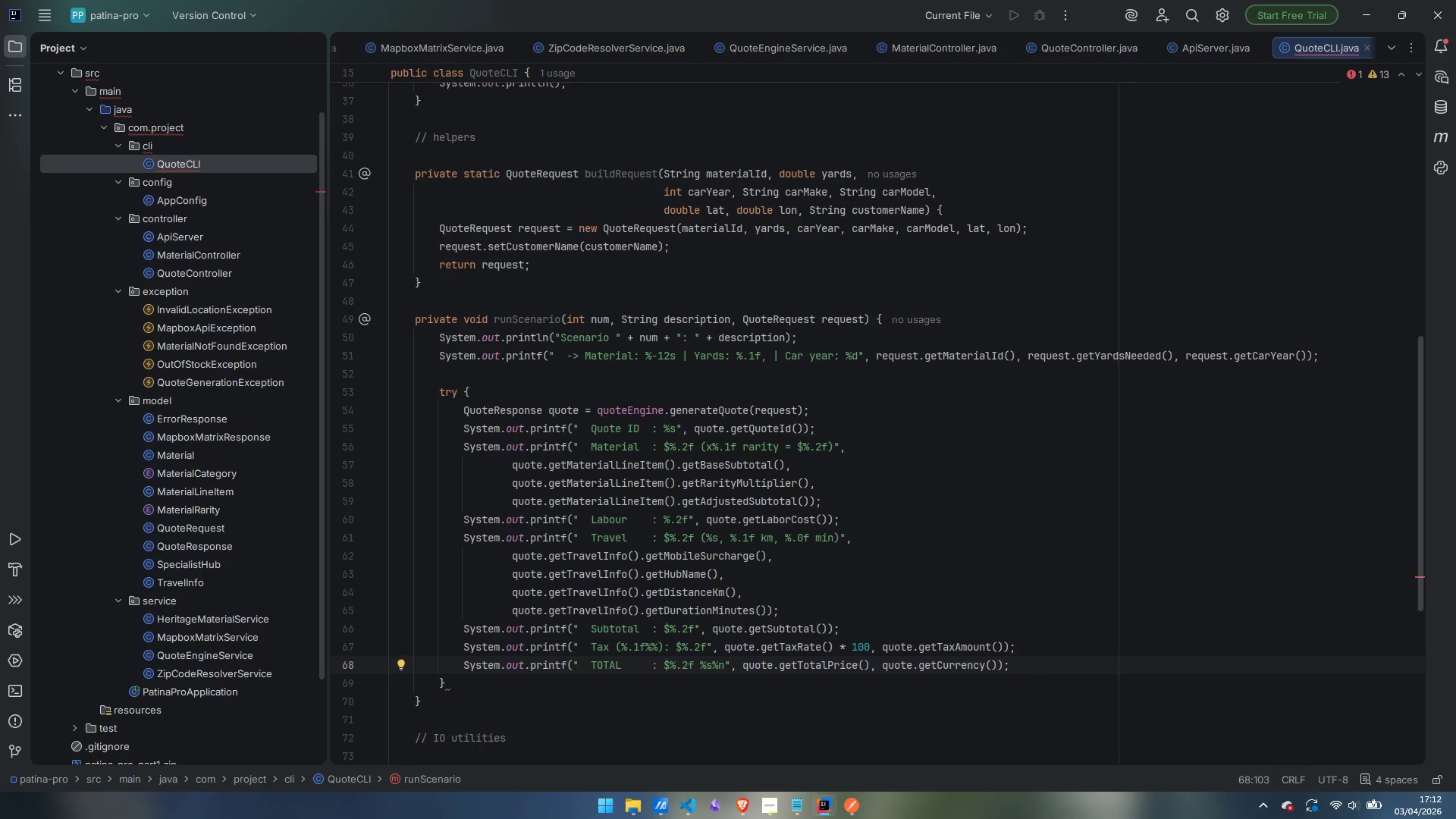 
key(ArrowDown)
 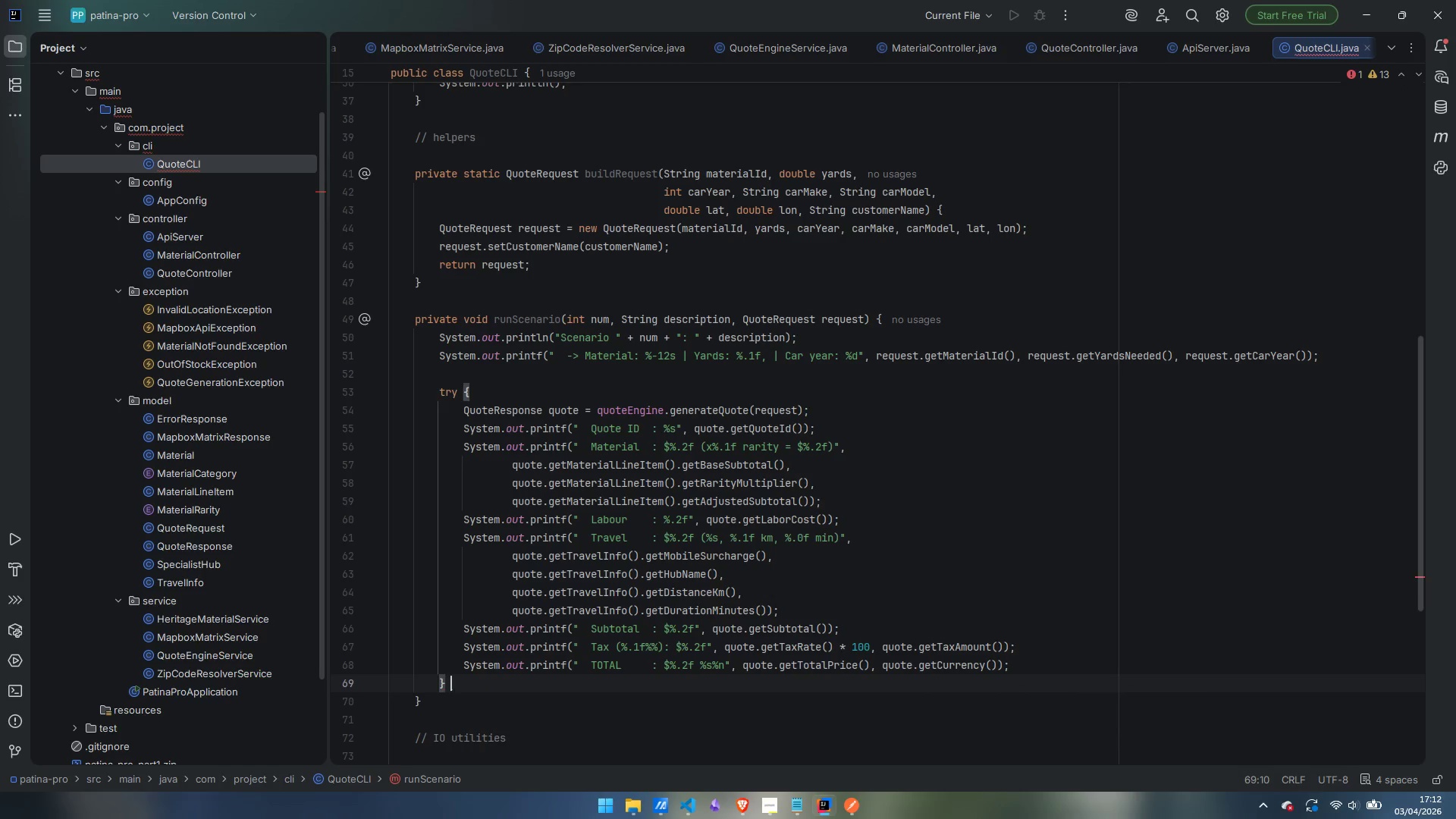 
type( catc)
 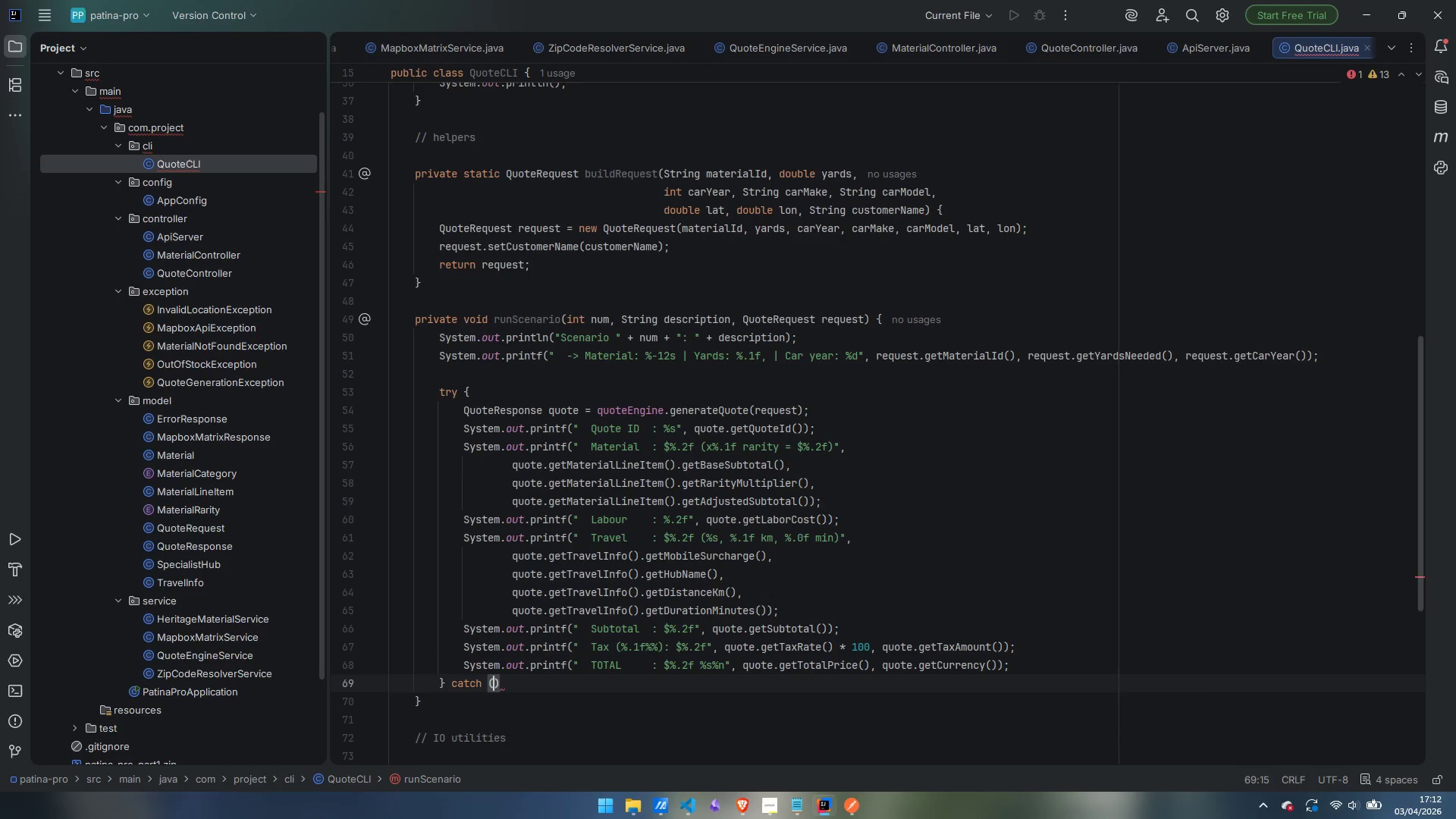 
key(Enter)
 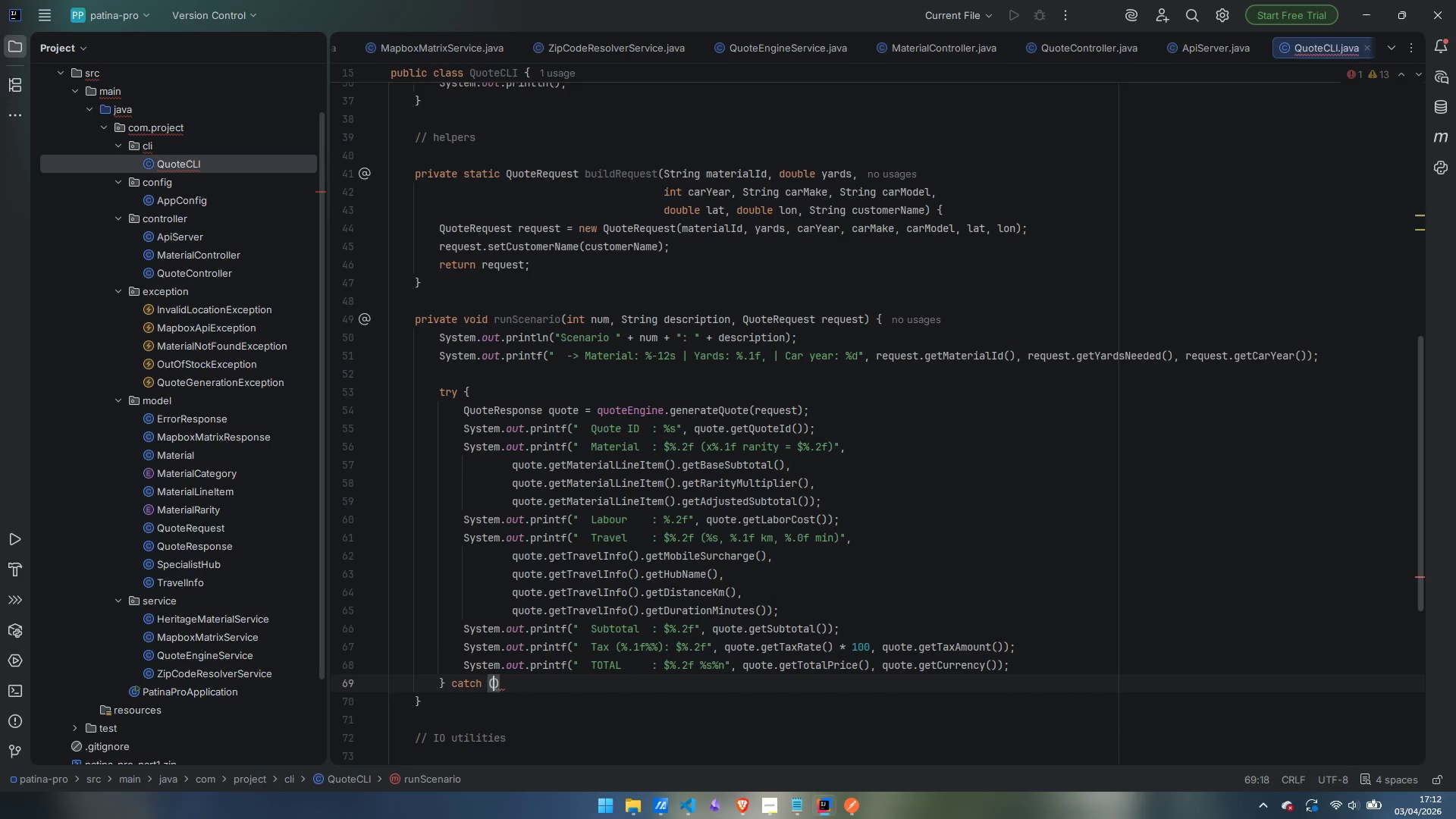 
type(Exception e)
 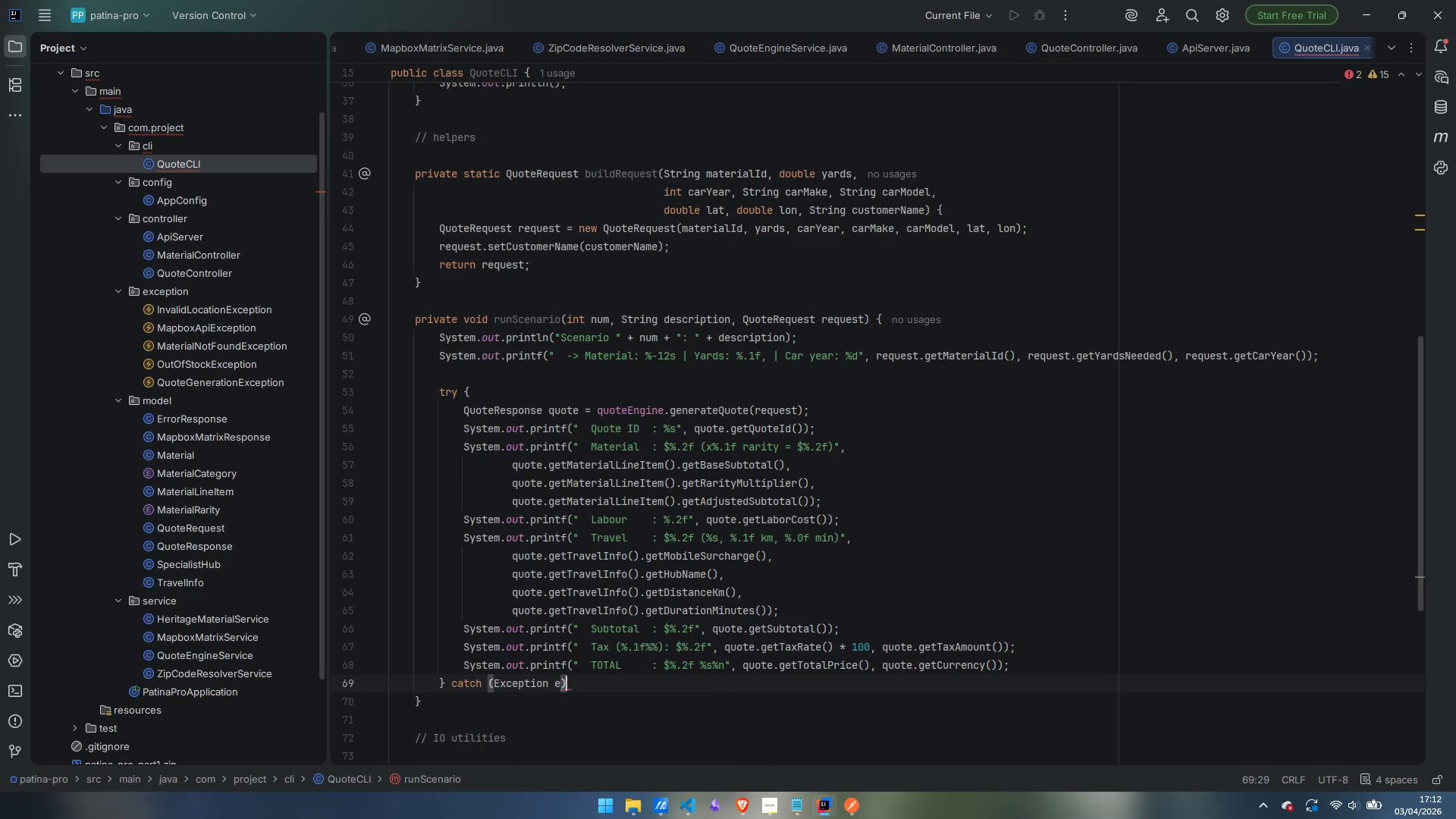 
key(ArrowRight)
 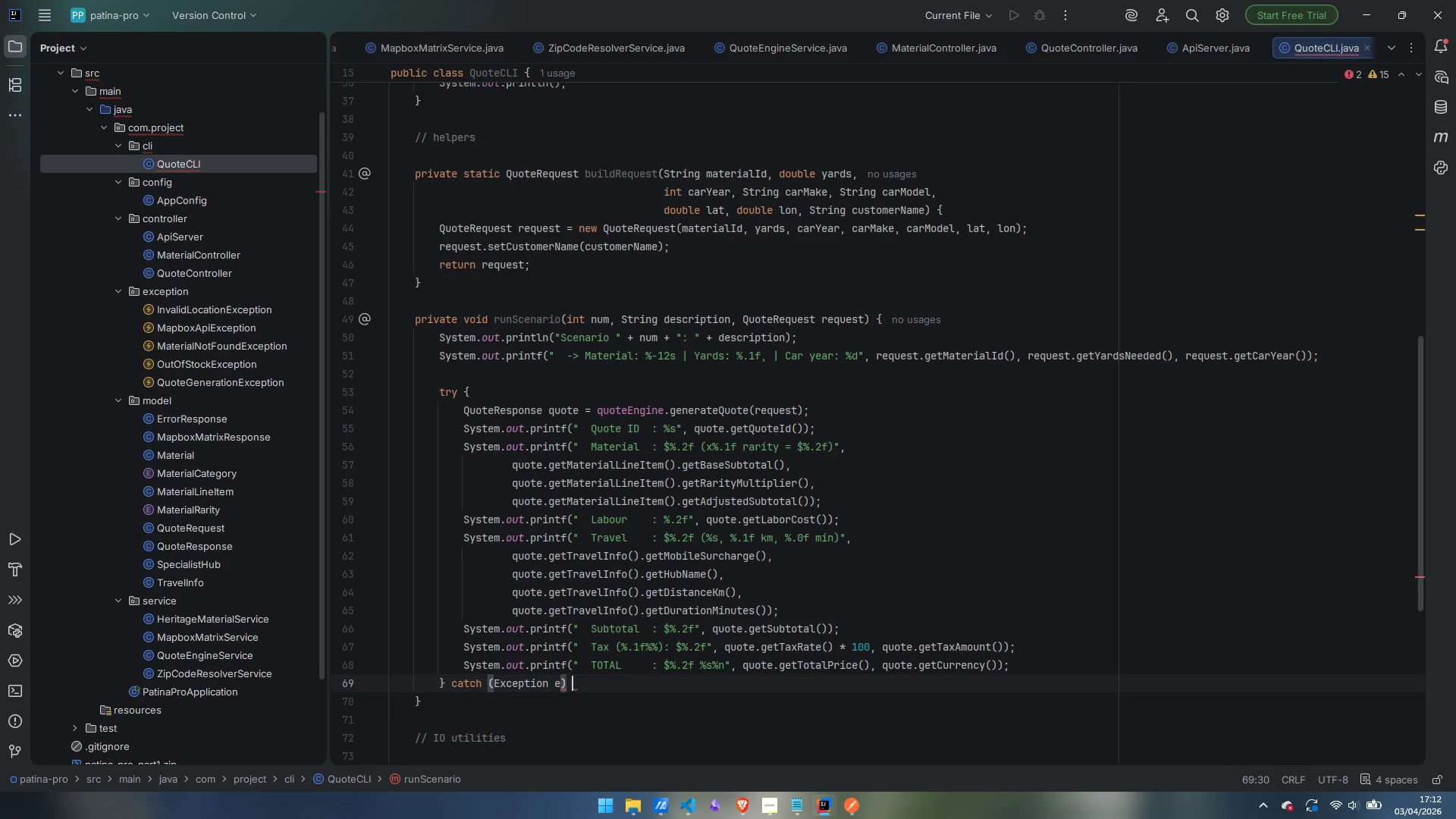 
key(Space)
 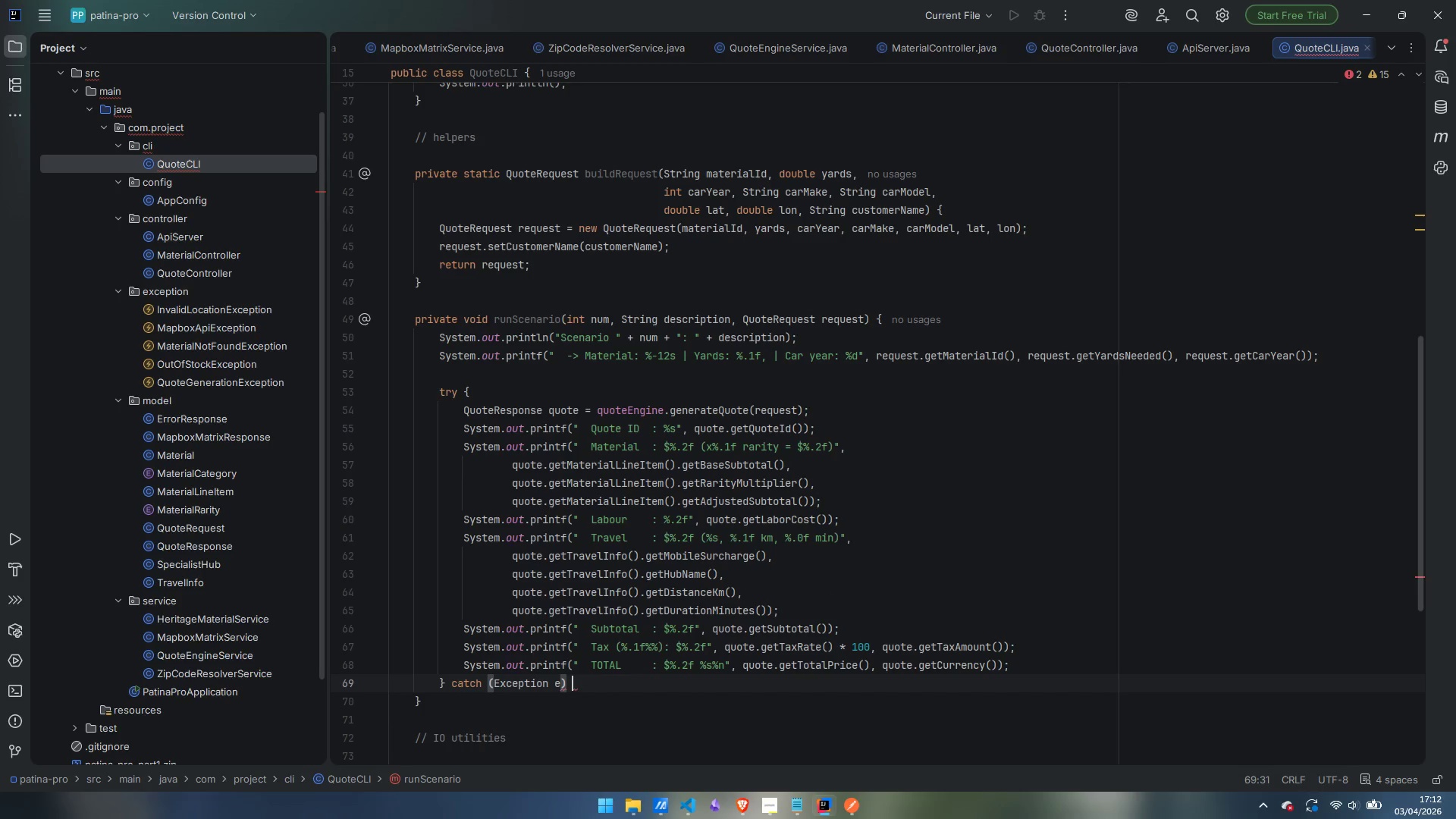 
key(Shift+BracketLeft)
 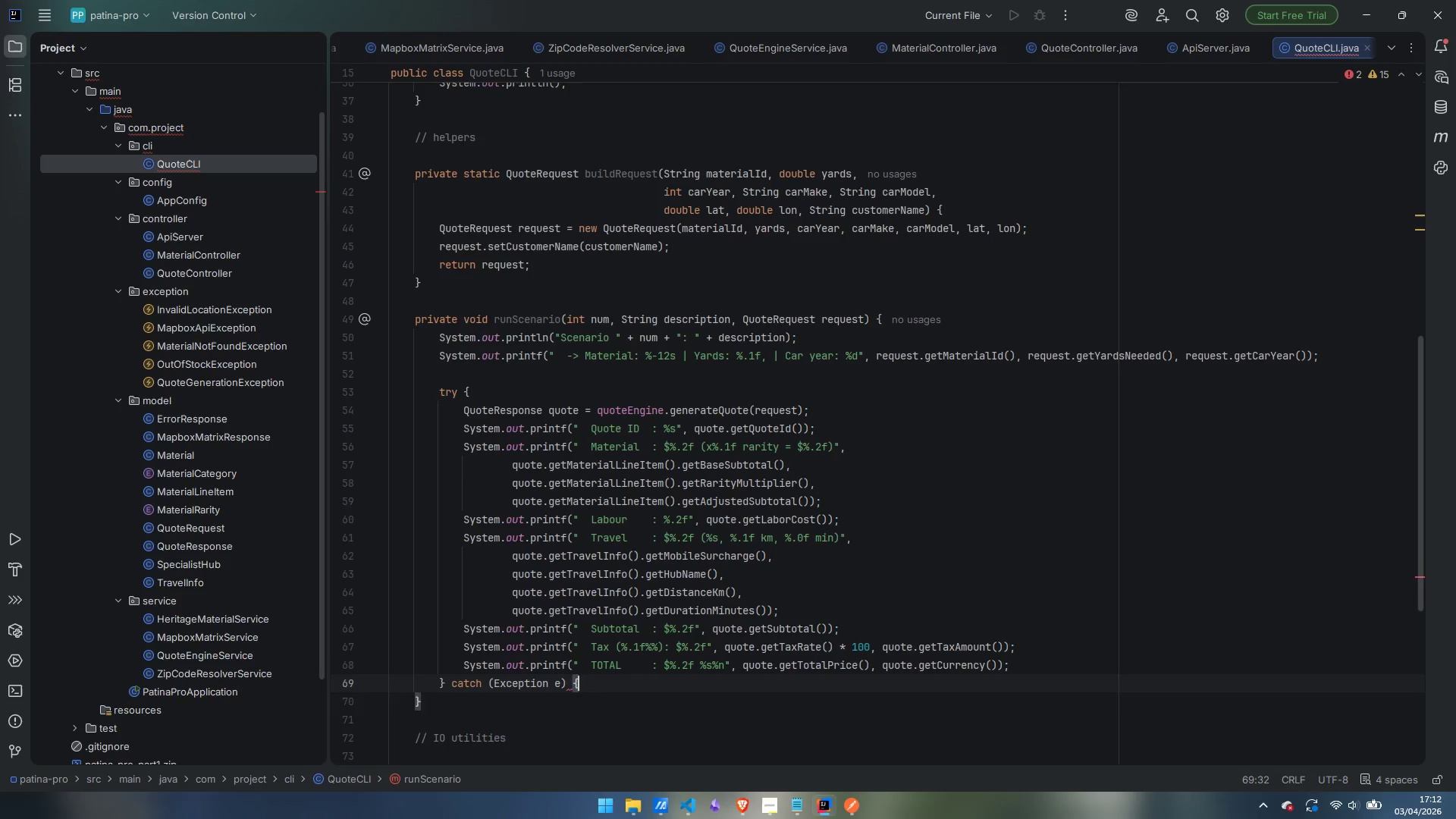 
key(Enter)
 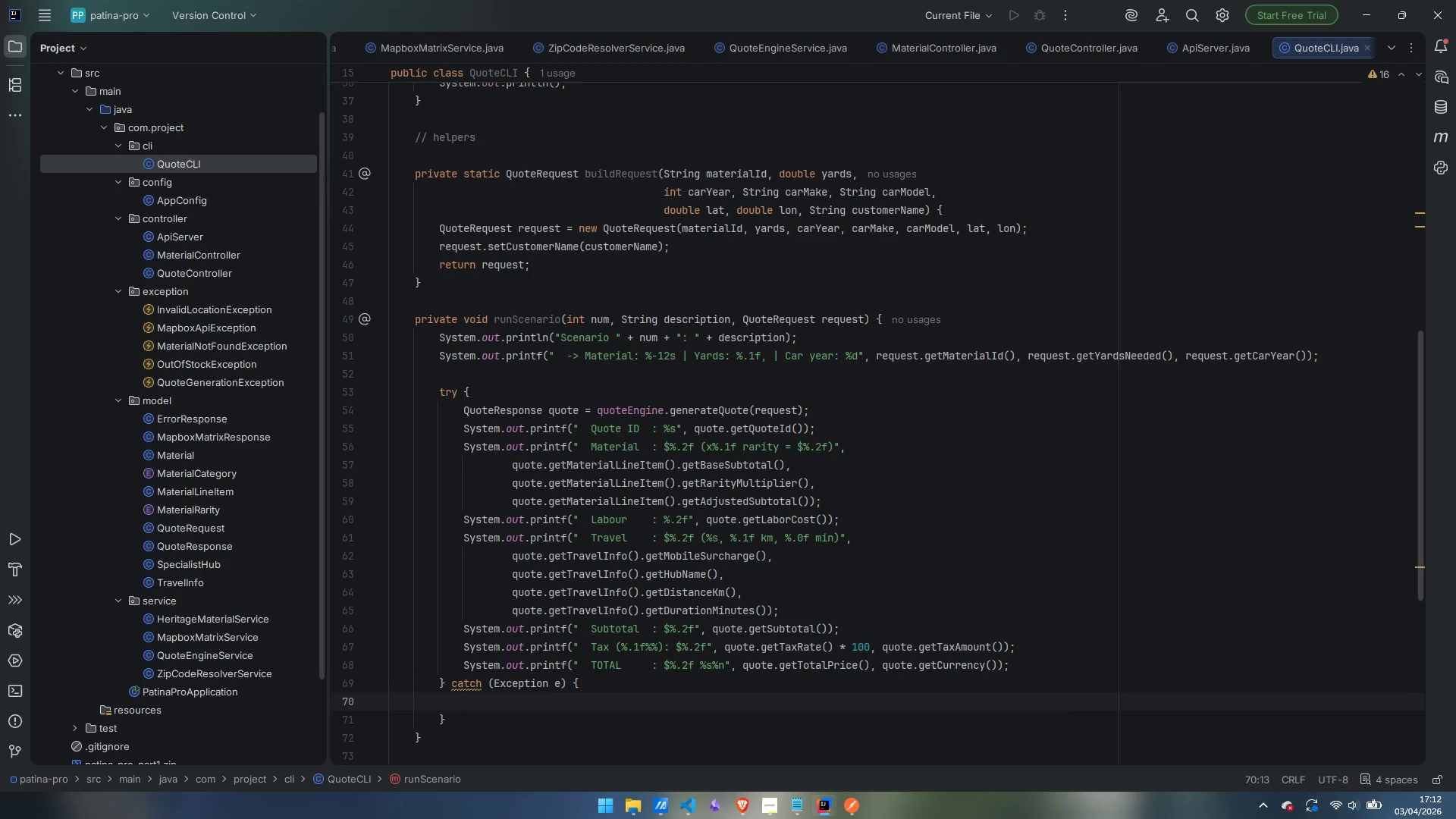 
type(printError)
 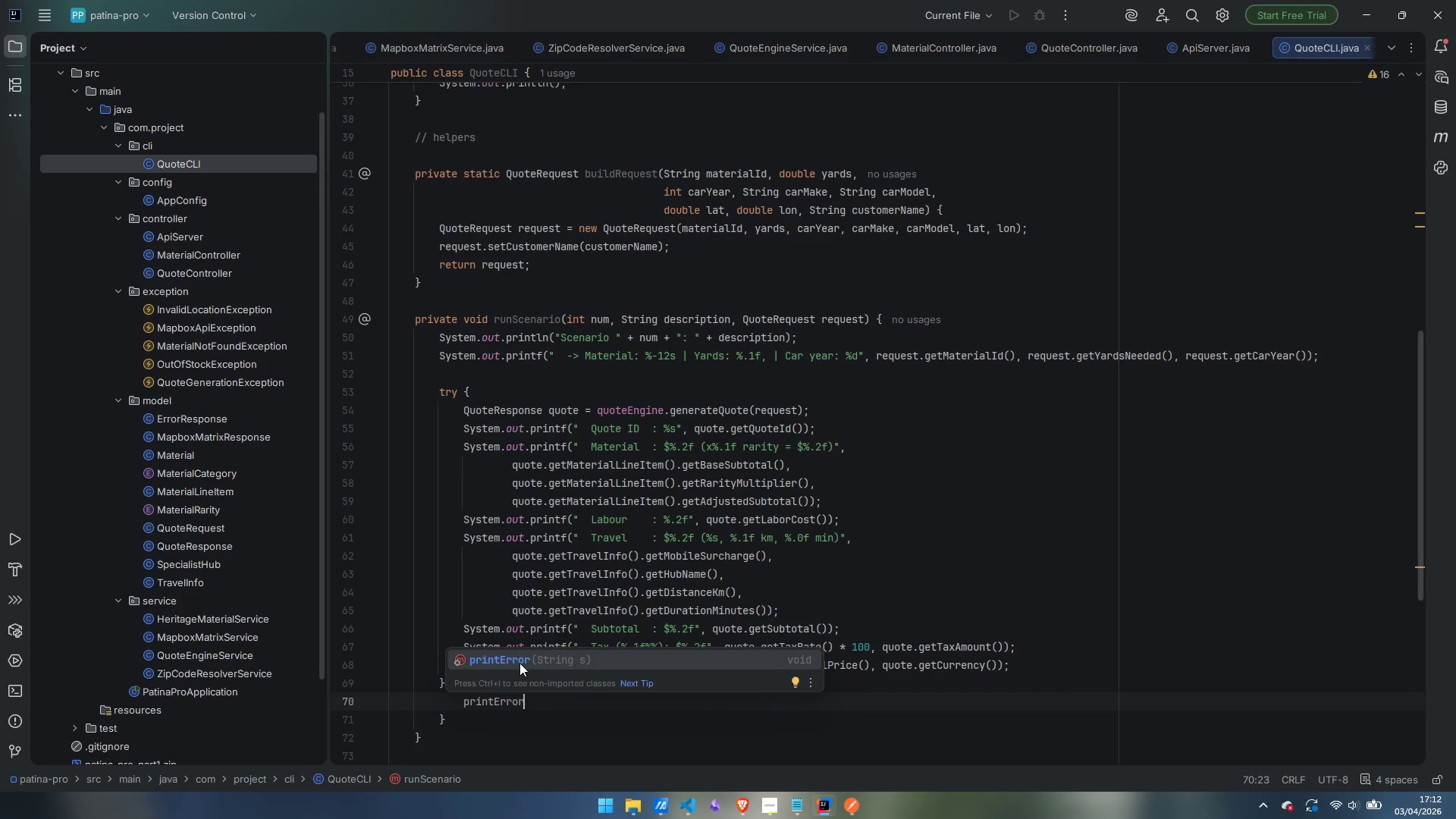 
key(Enter)
 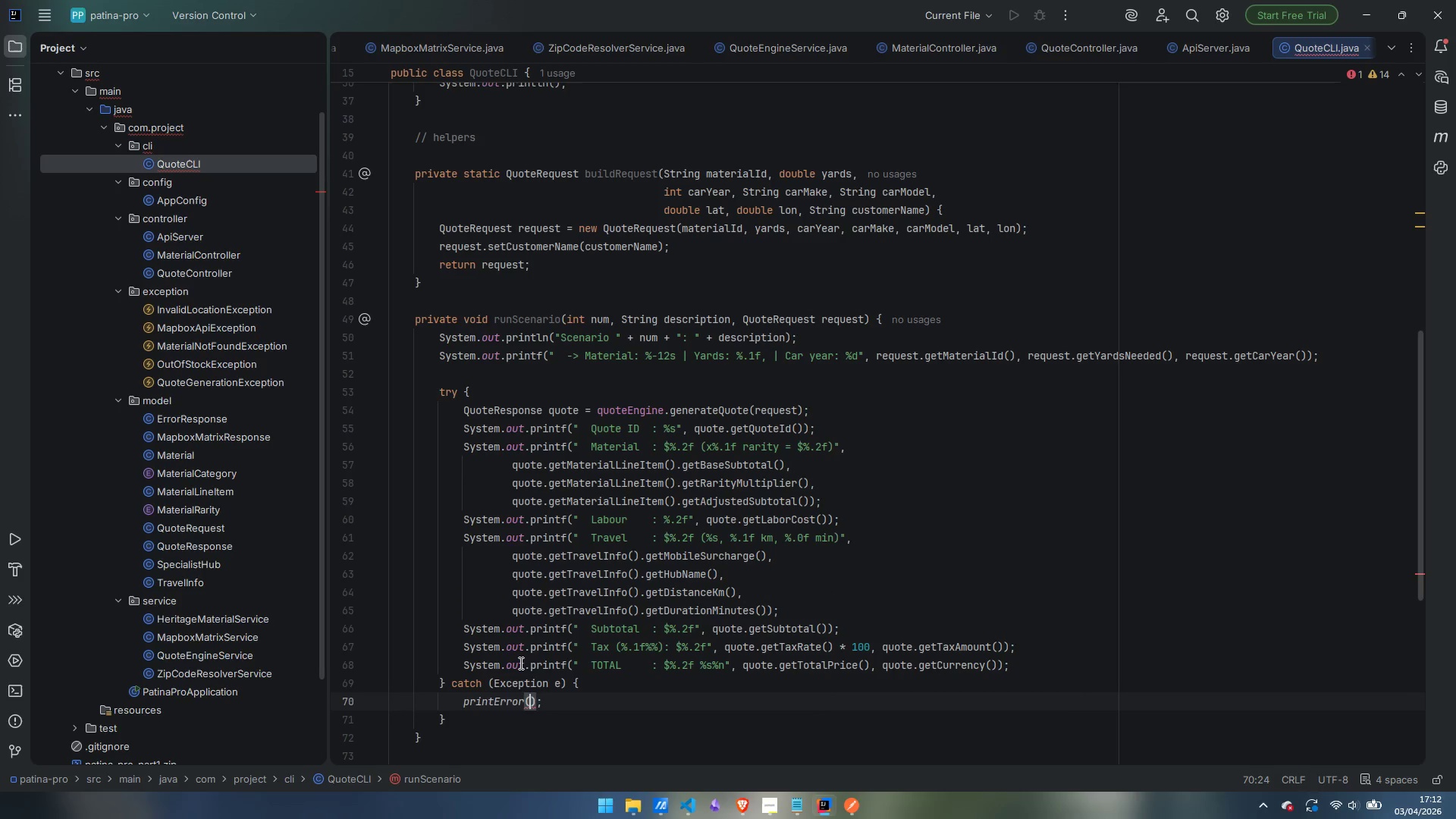 
type(Sce)
 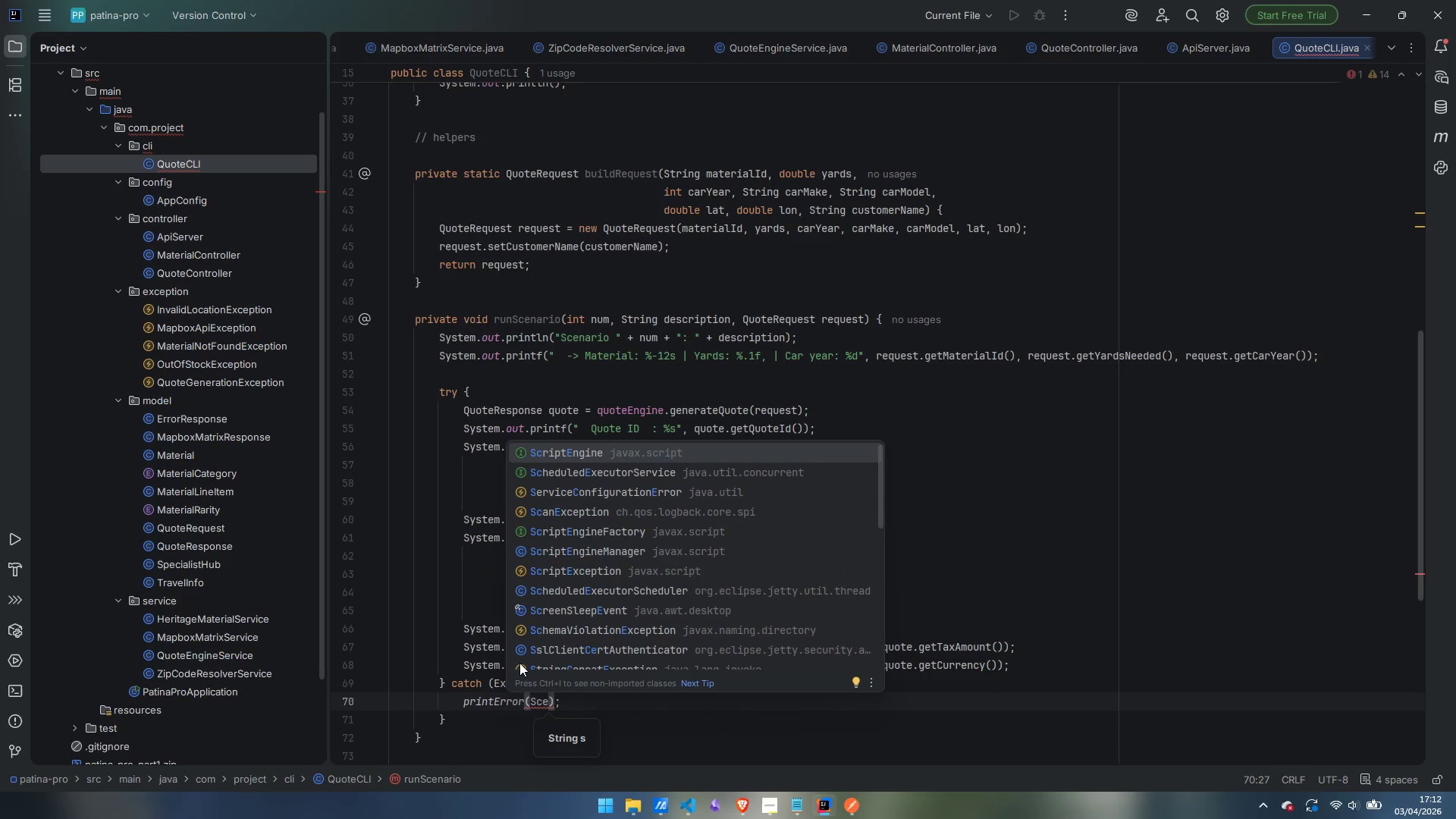 
key(Control+ControlLeft)
 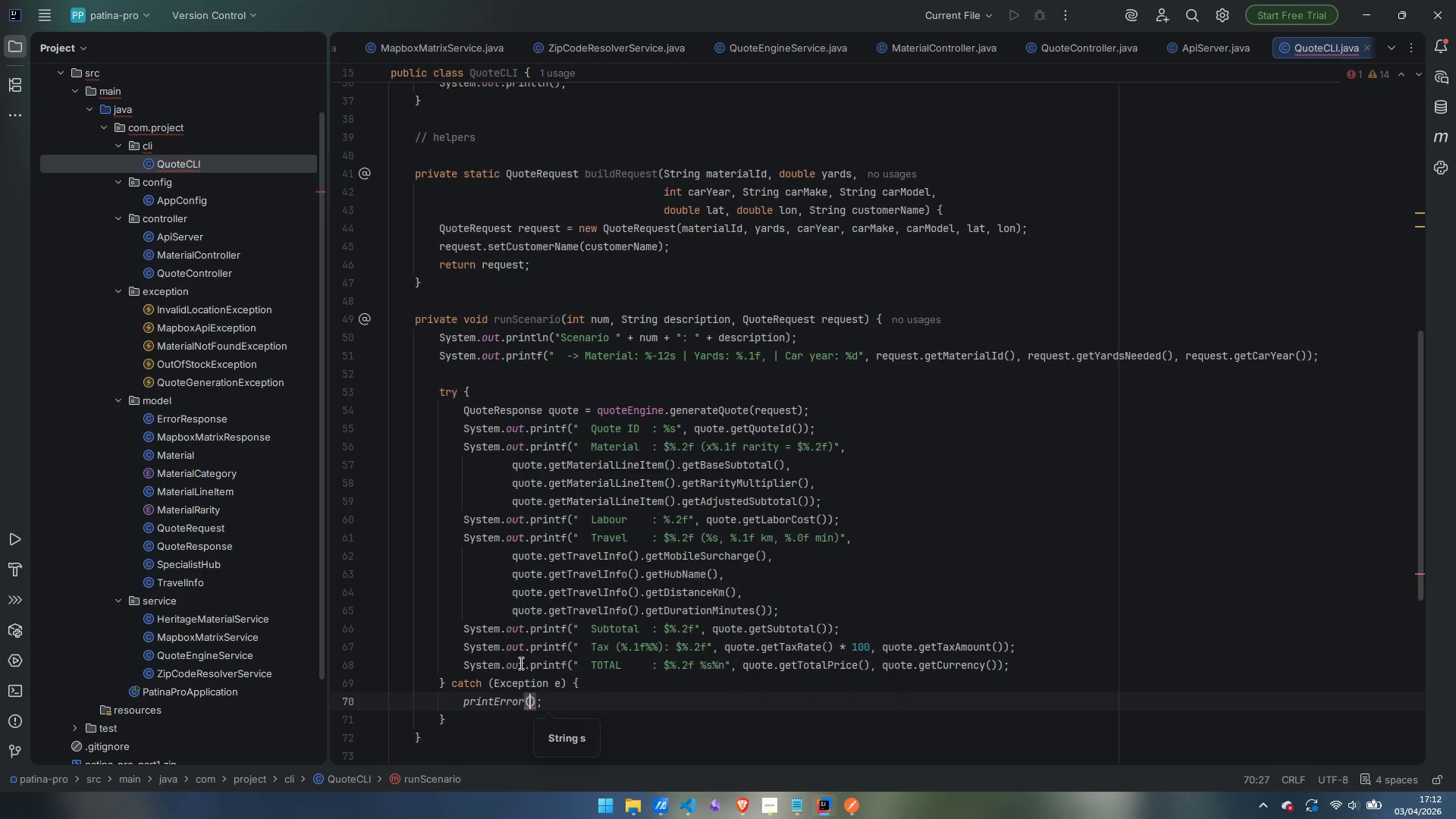 
key(Control+Backspace)
 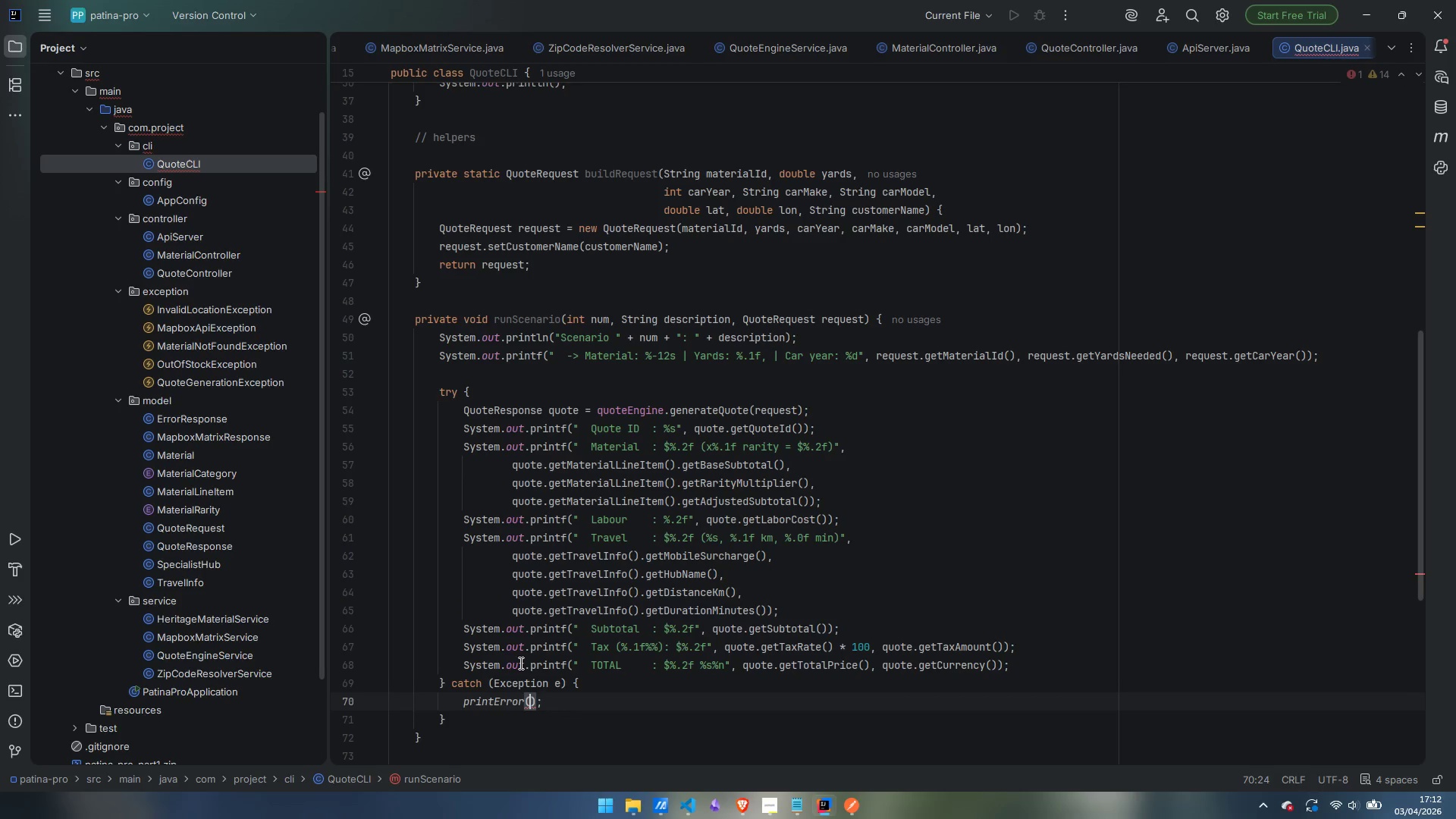 
type("Sce)
key(Backspace)
type(enario )
 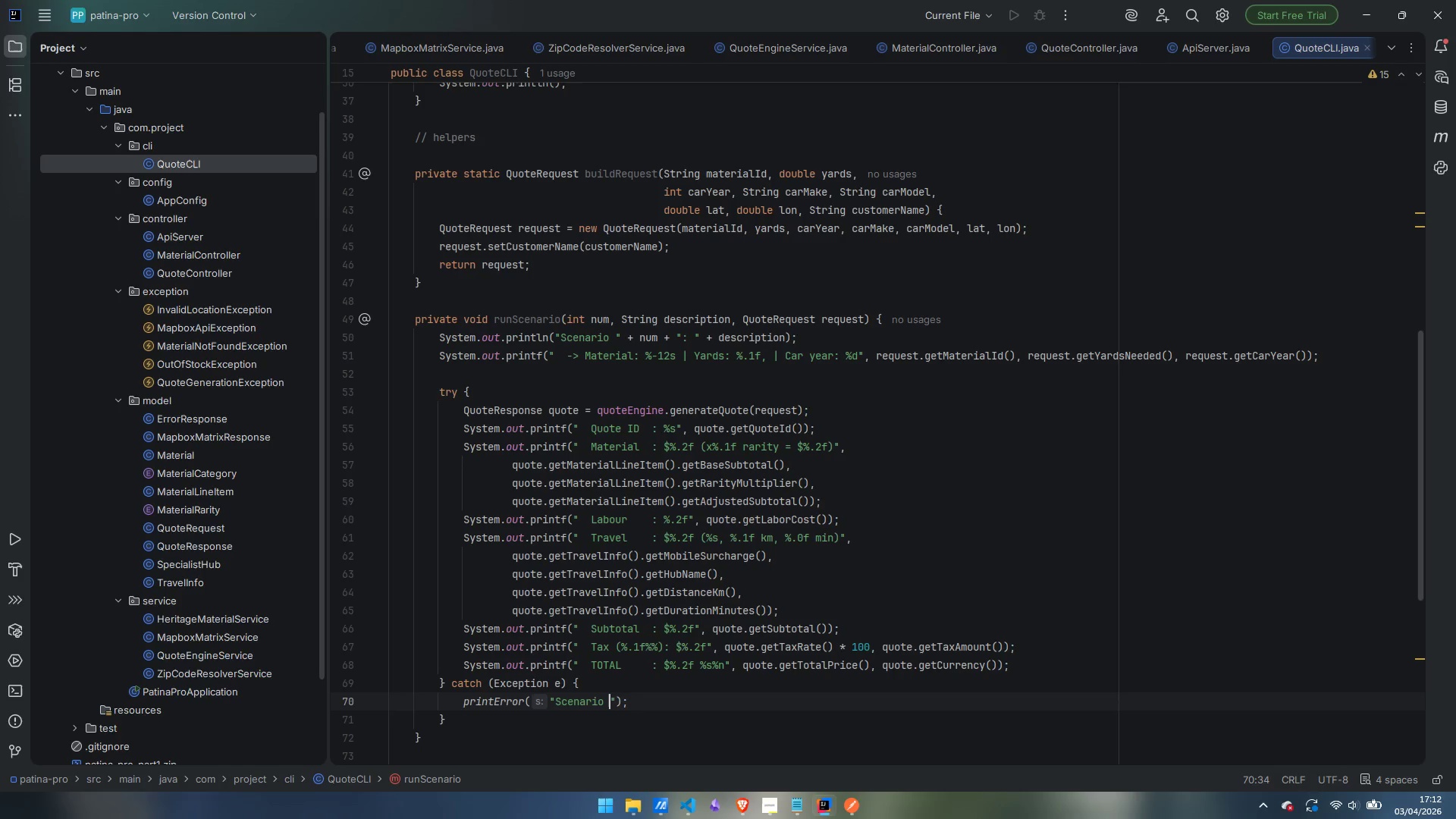 
key(ArrowRight)
 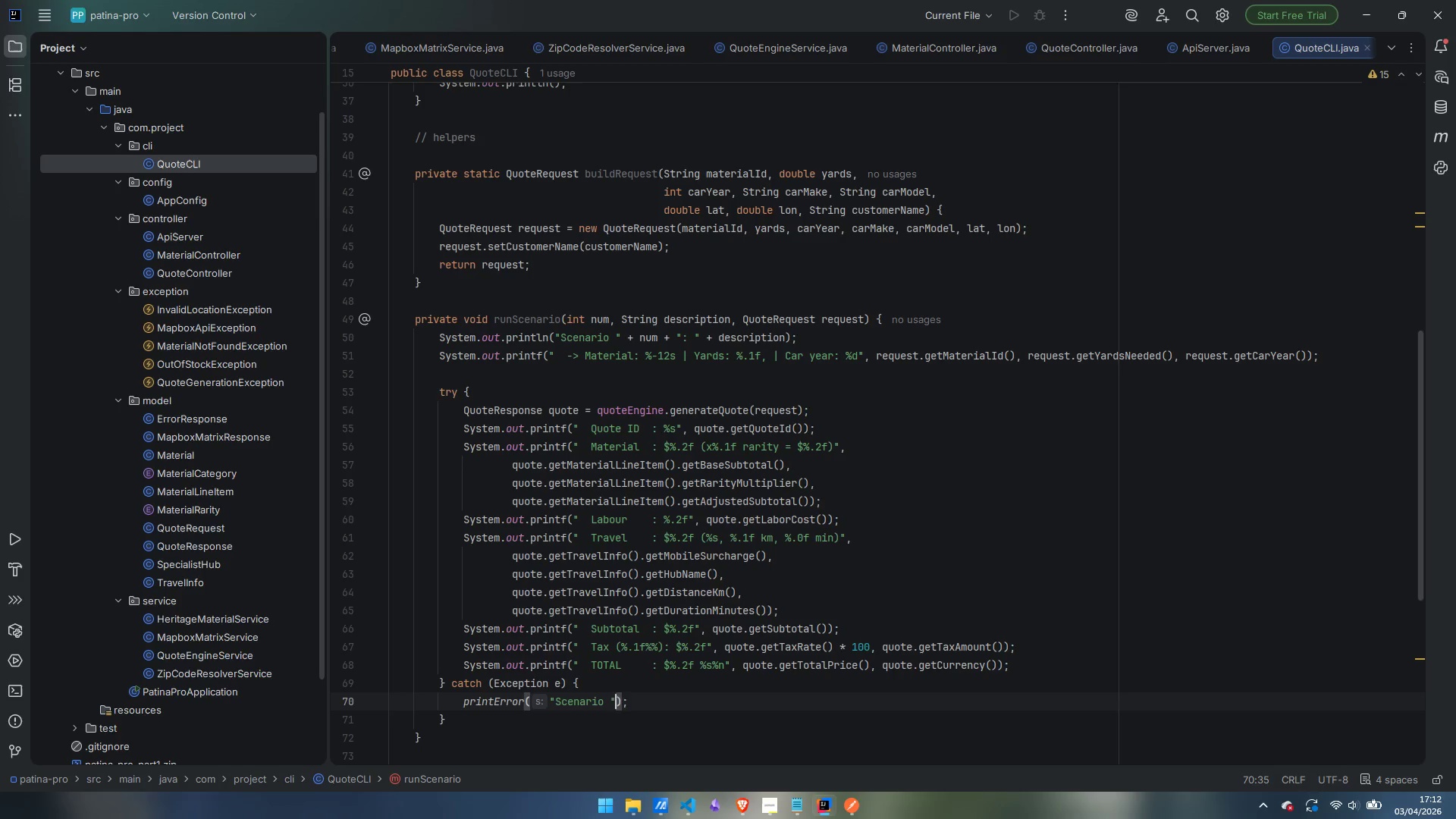 
type( + num + " failed: )
 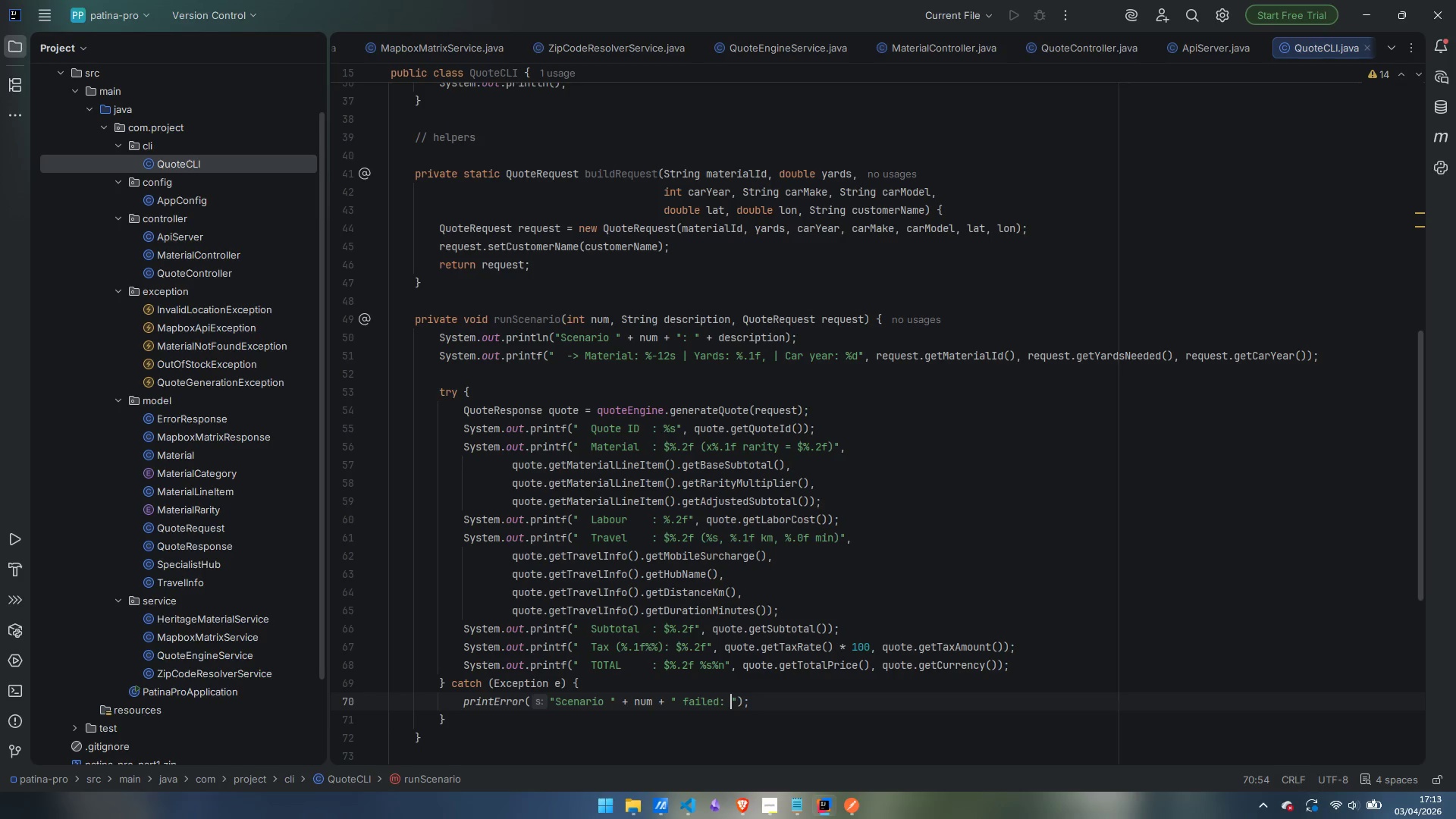 
key(ArrowRight)
 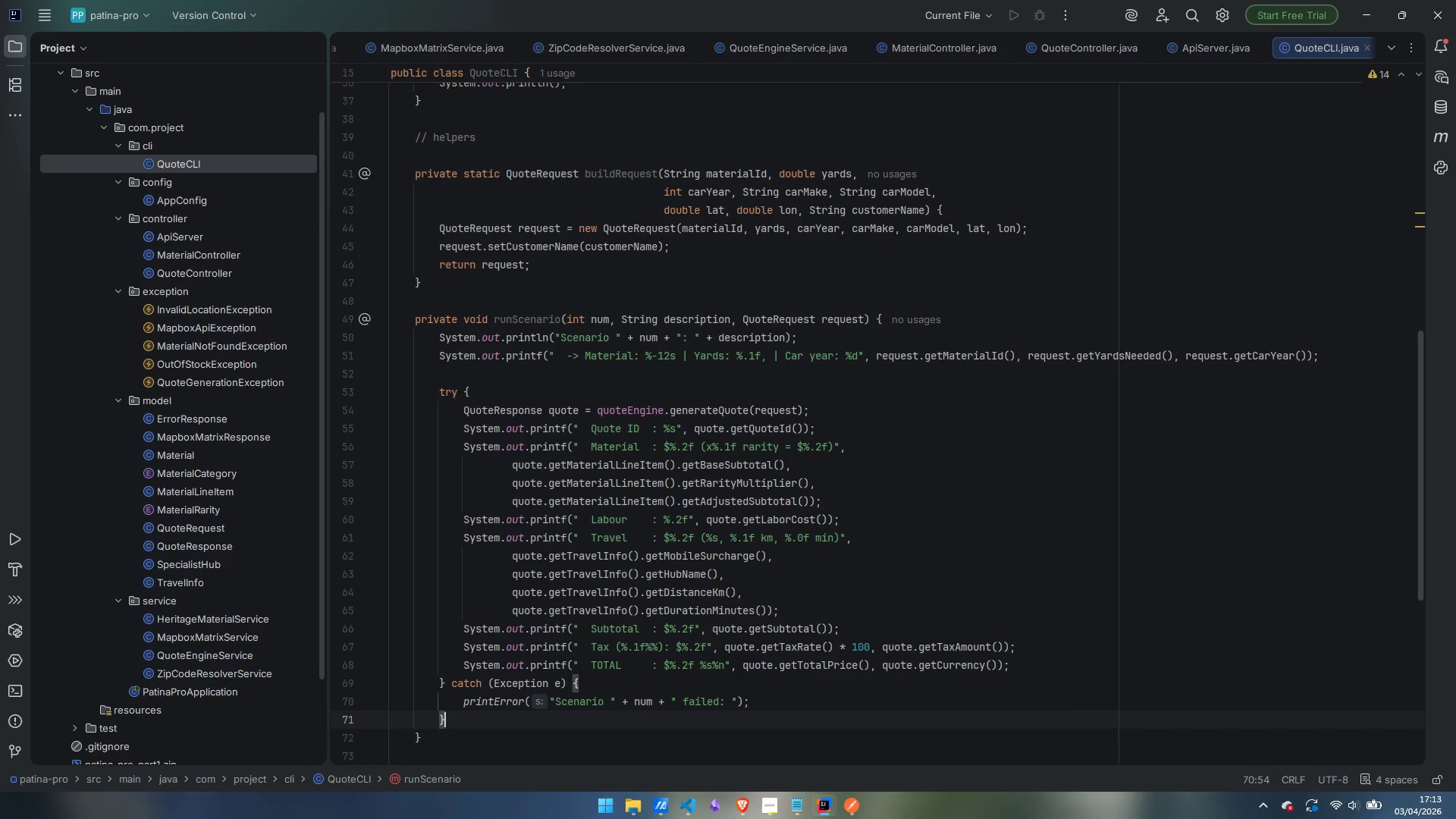 
key(ArrowDown)
 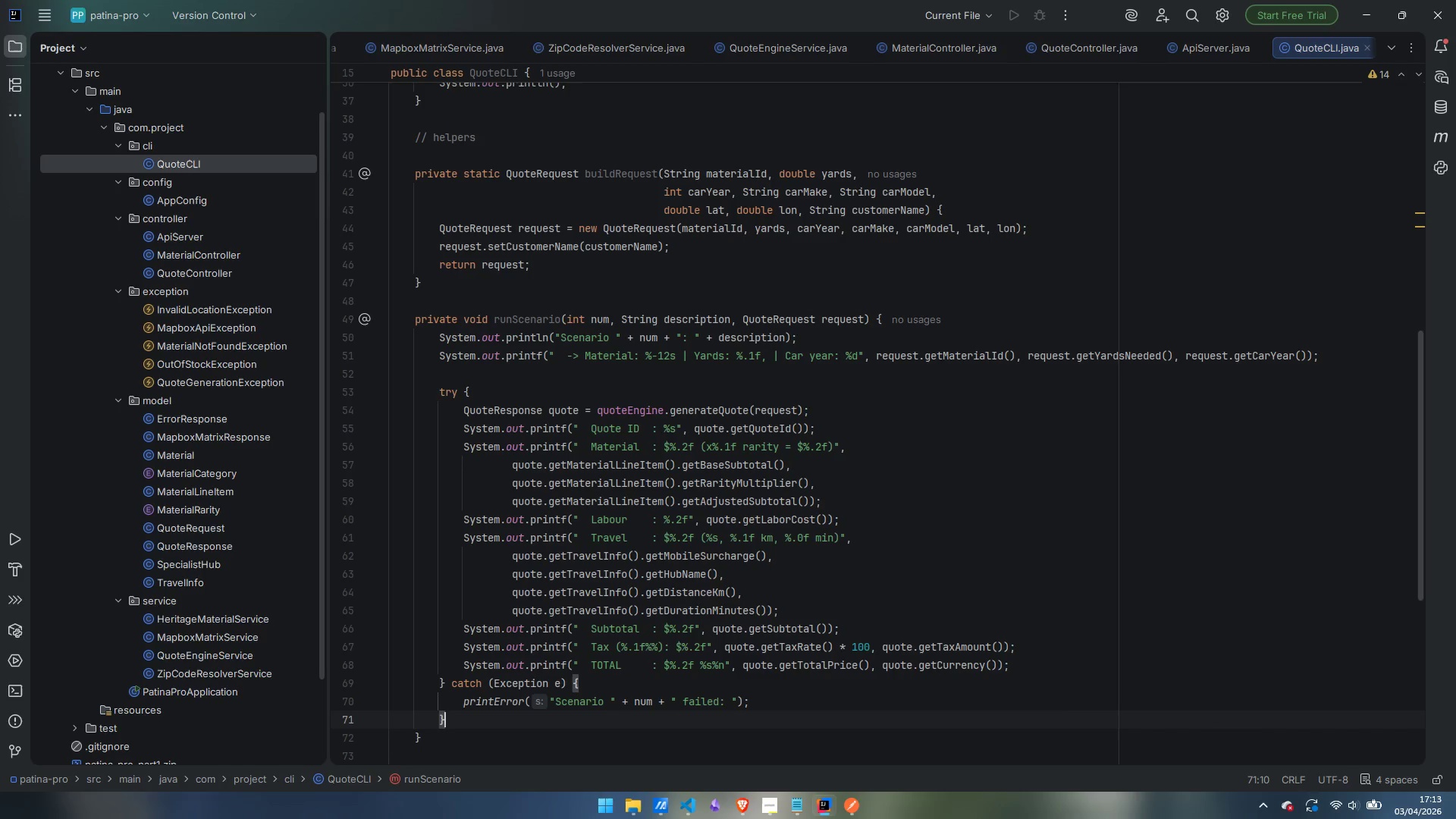 
key(Space)
 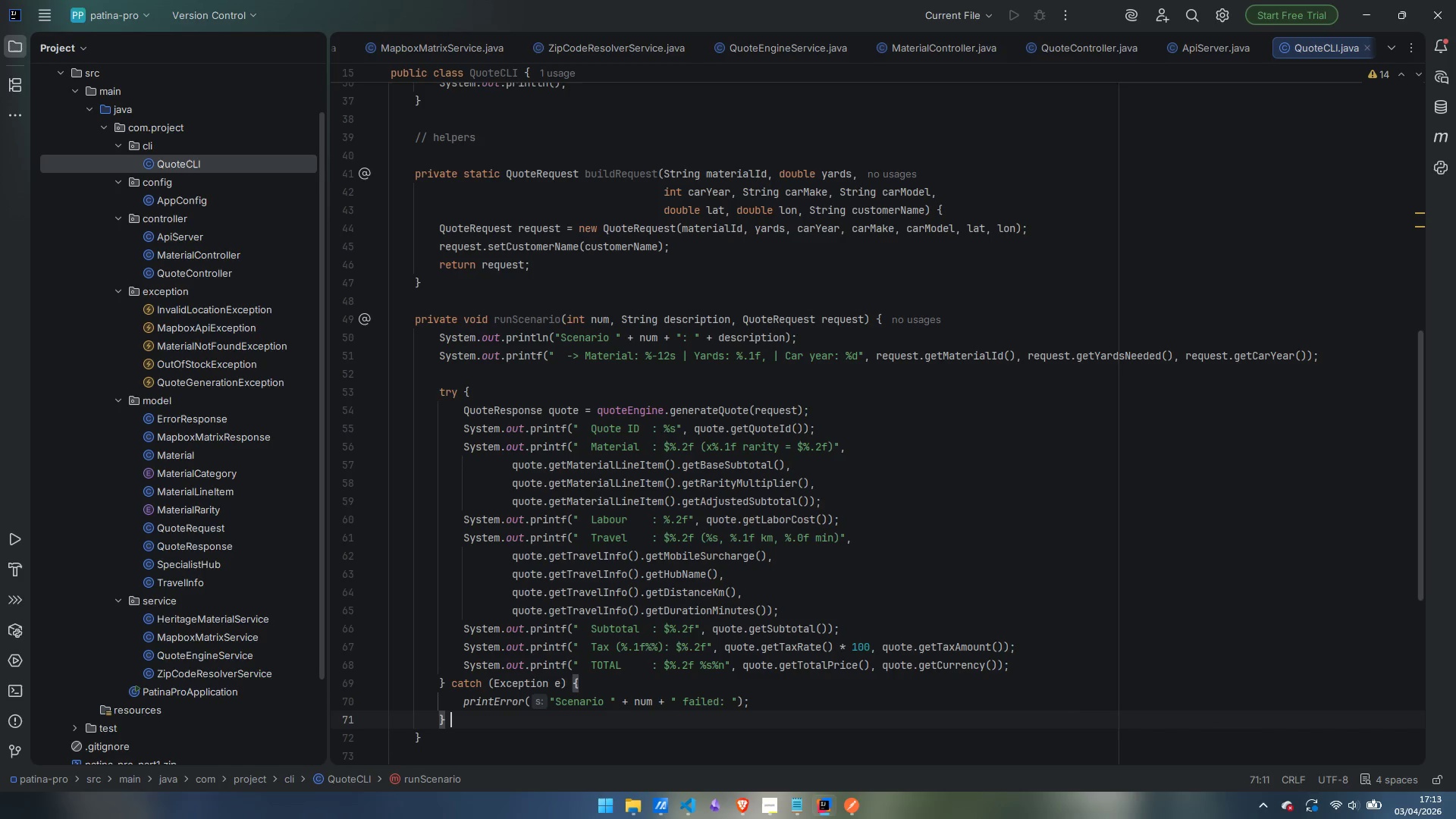 
hold_key(key=ControlLeft, duration=0.31)
 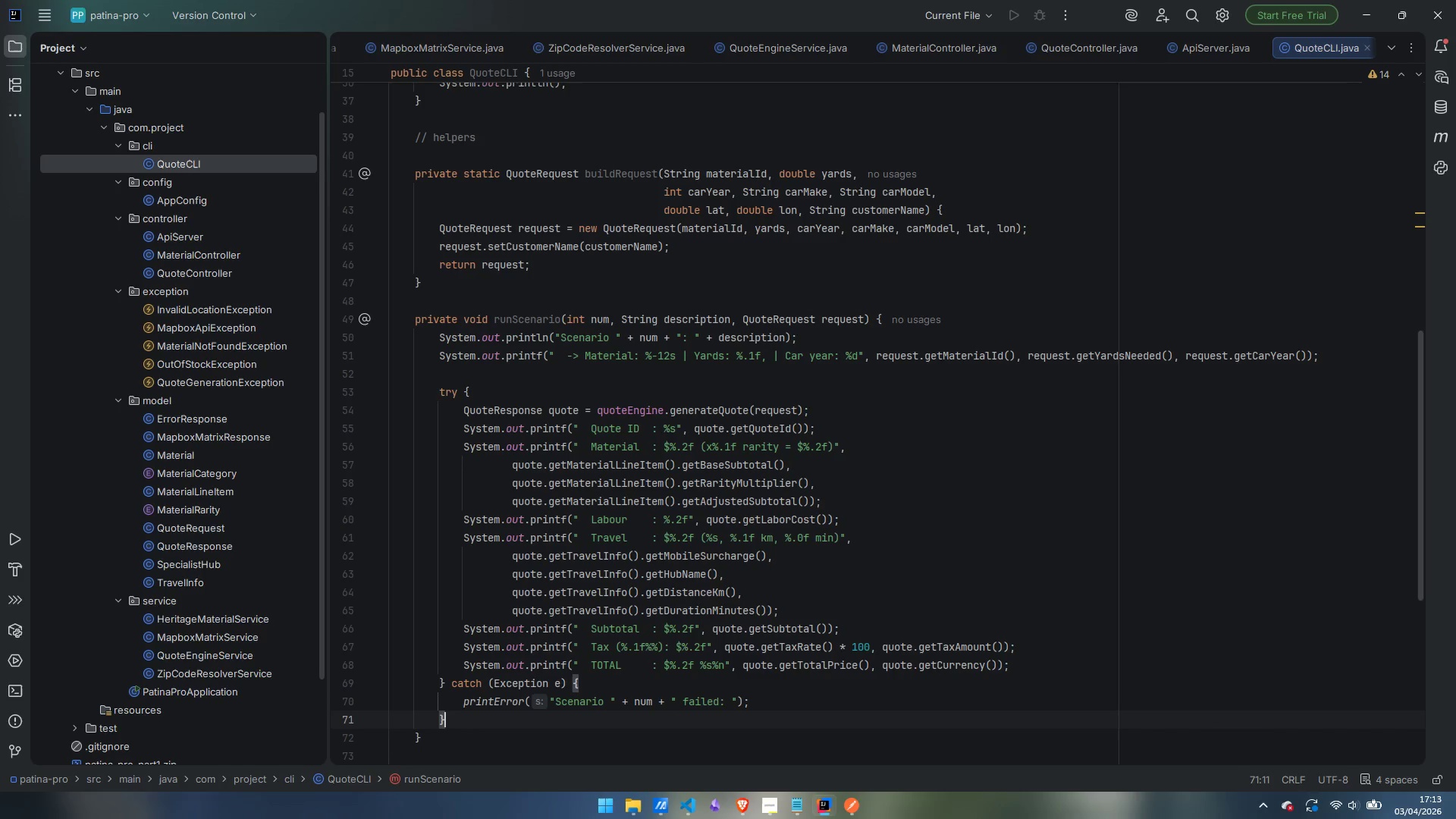 
key(Backspace)
 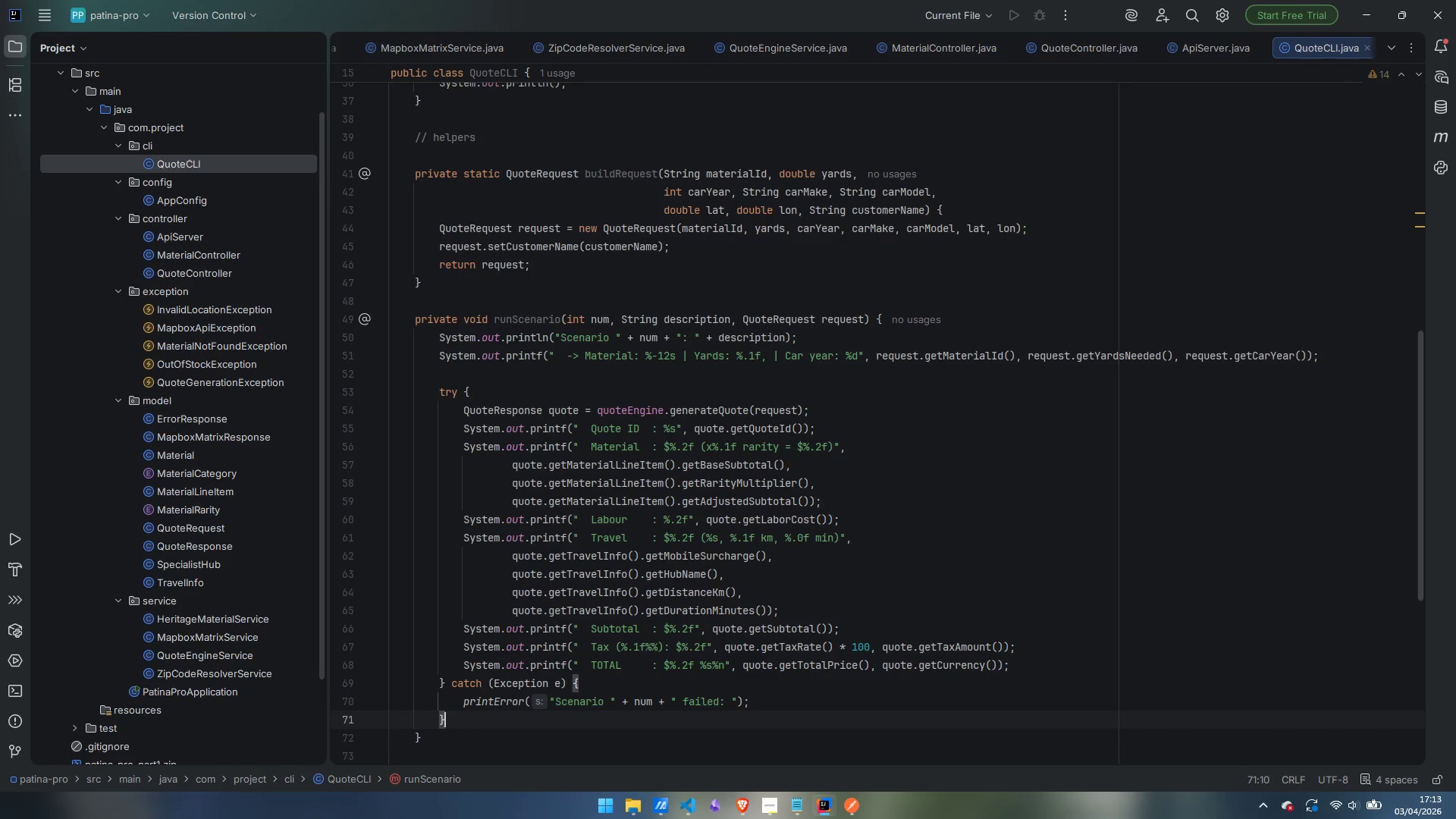 
key(Control+ControlLeft)
 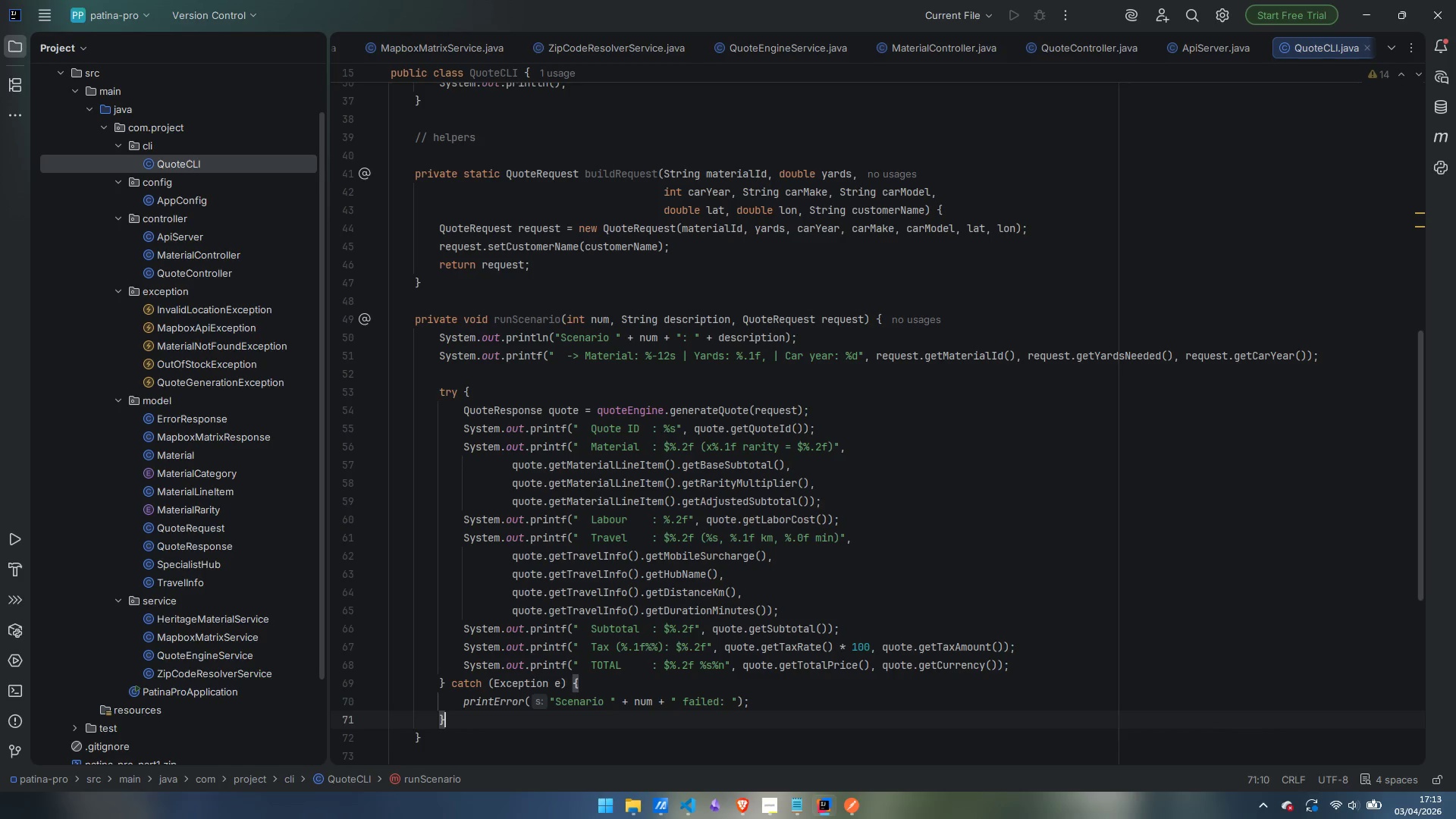 
key(Control+ArrowDown)
 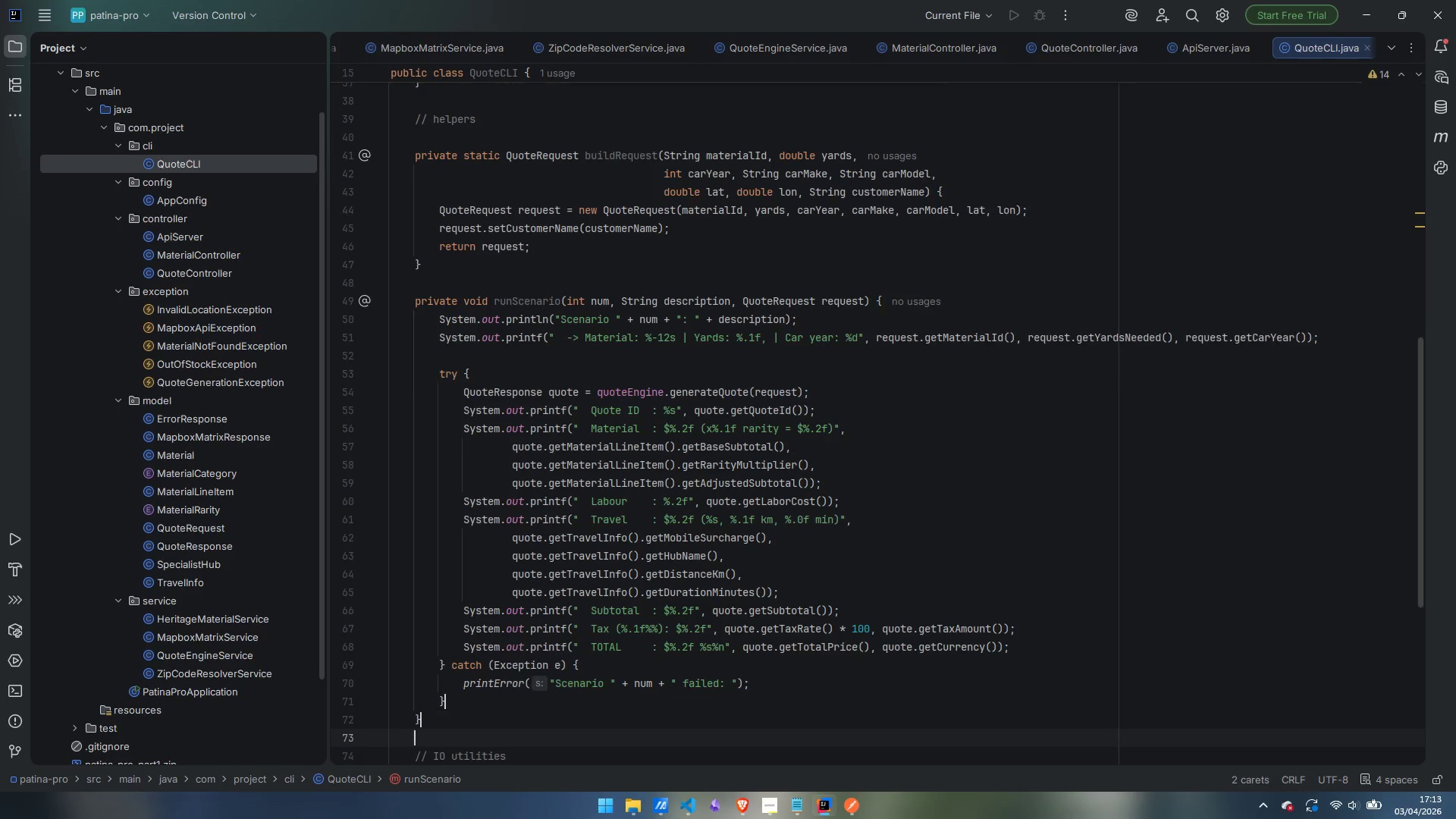 
key(Control+ArrowDown)
 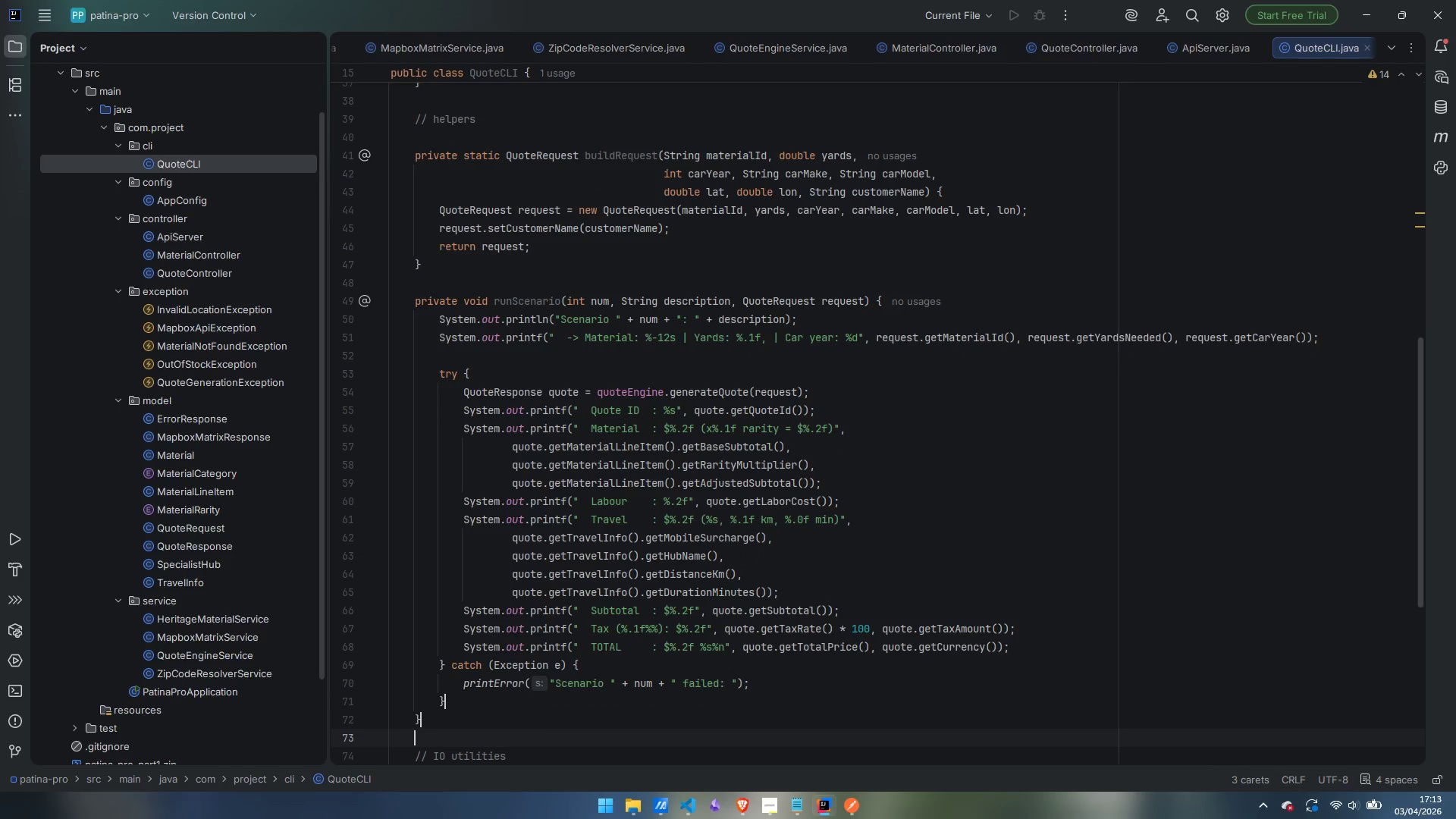 
key(ArrowUp)
 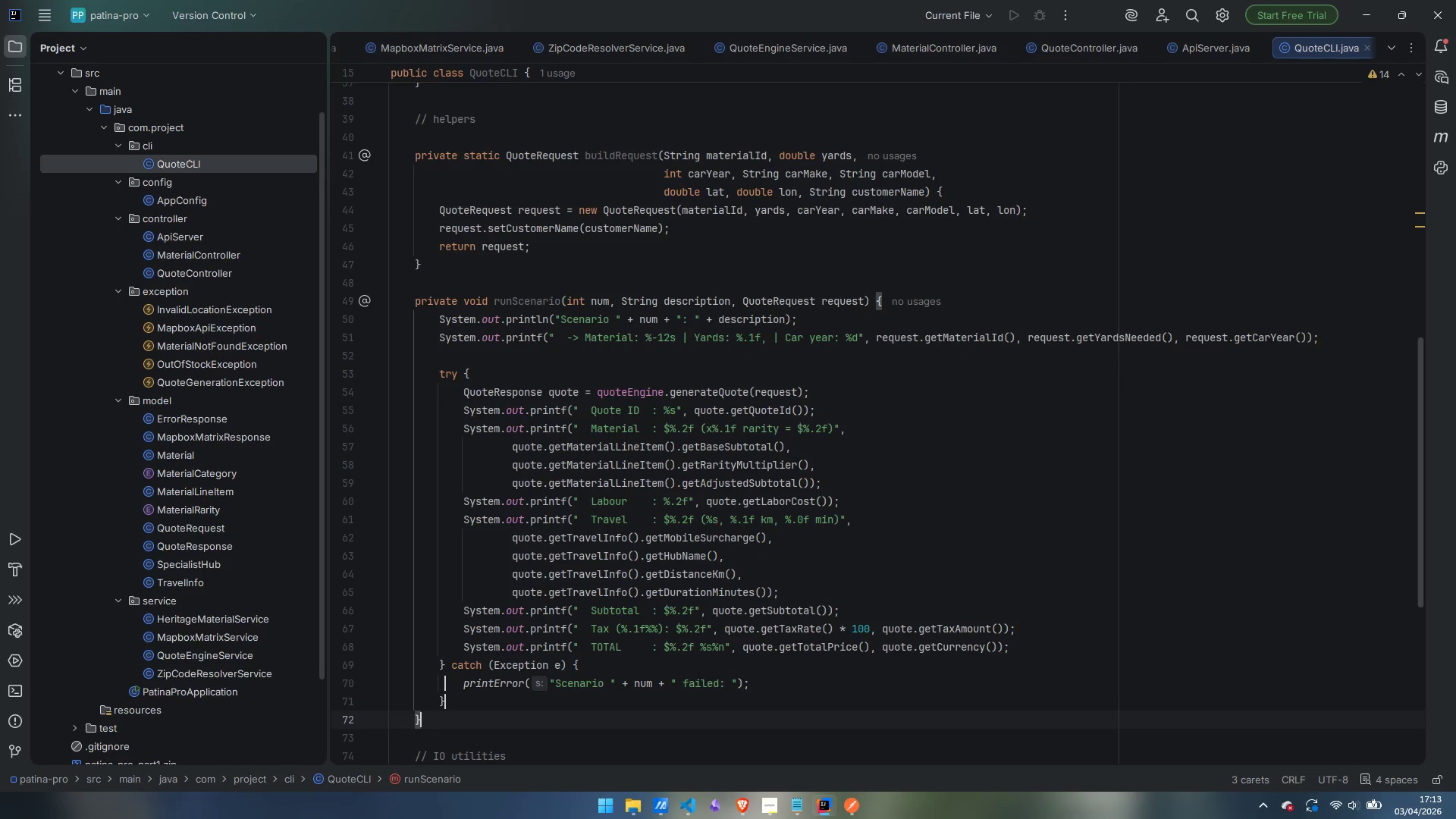 
key(Escape)
 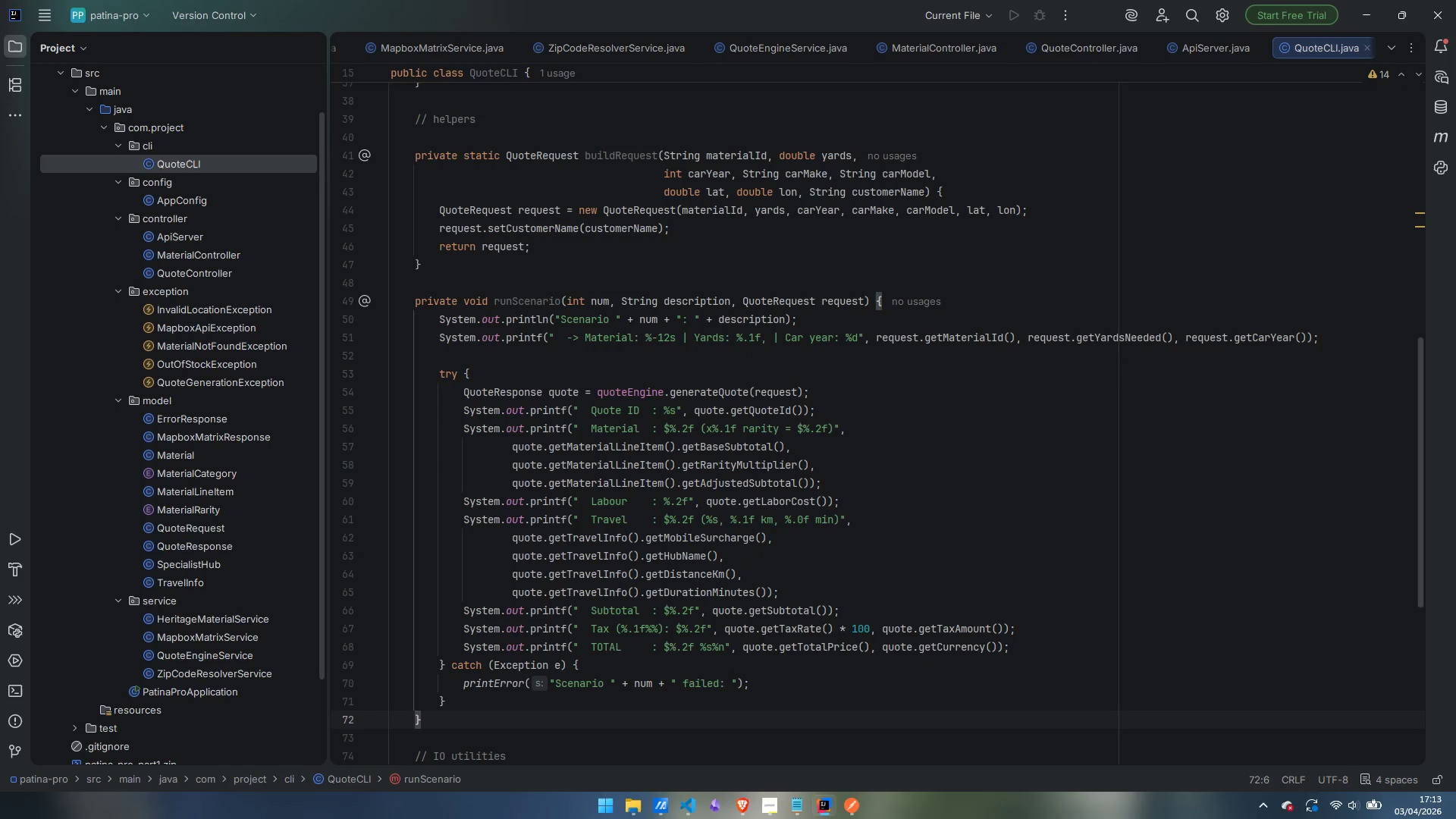 
key(Control+ArrowDown)
 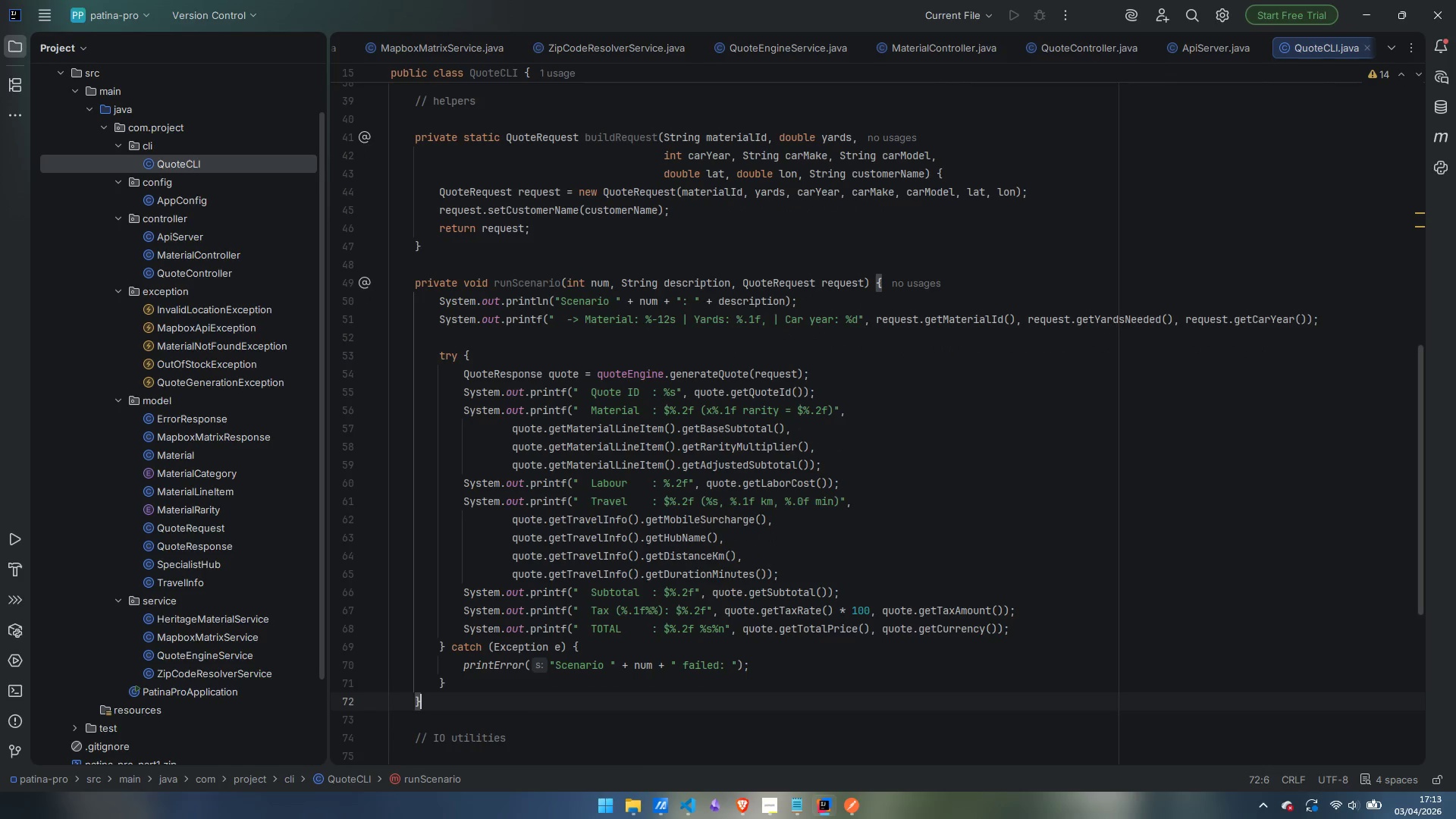 
key(Control+ArrowDown)
 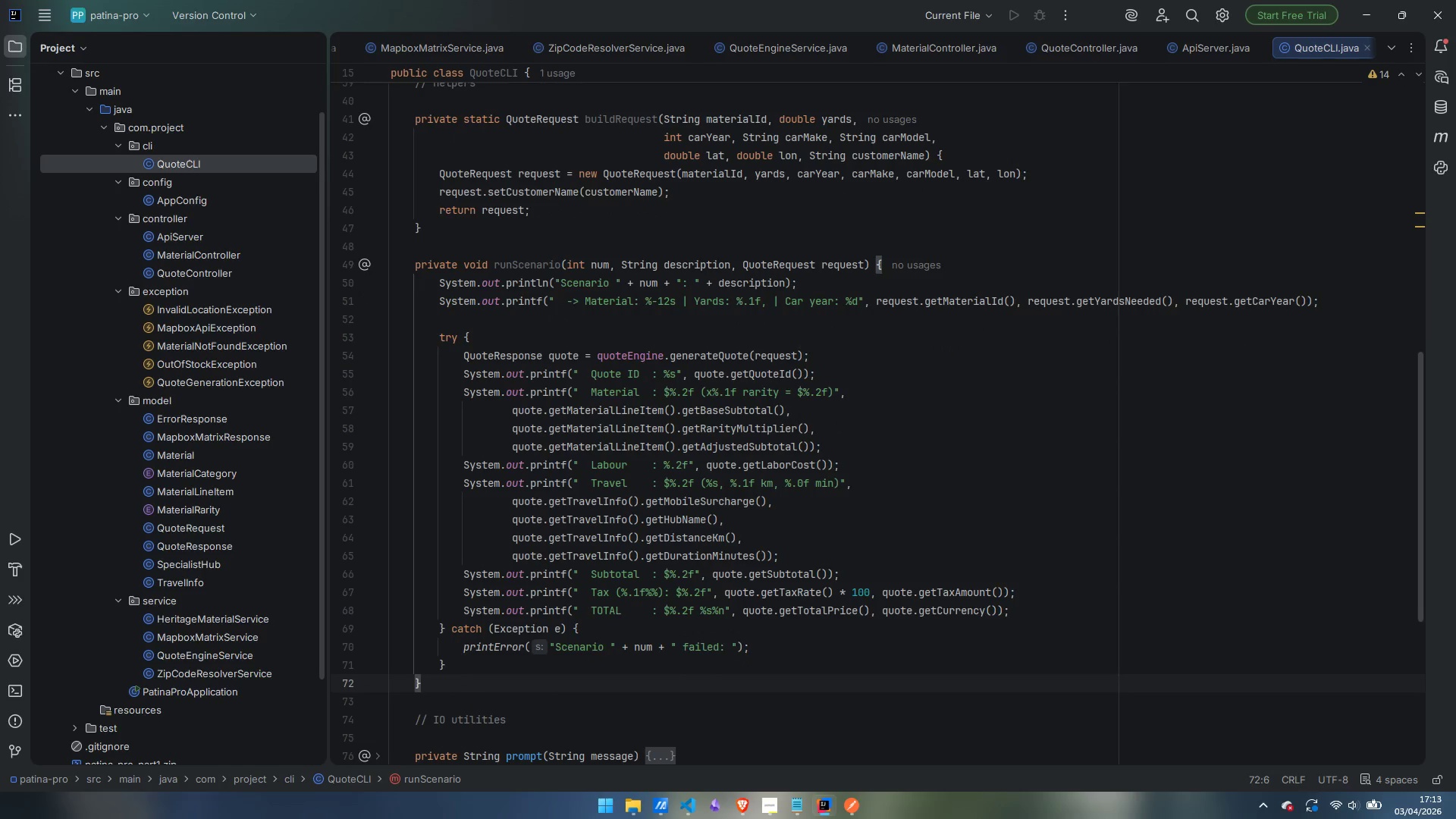 
key(Control+ArrowUp)
 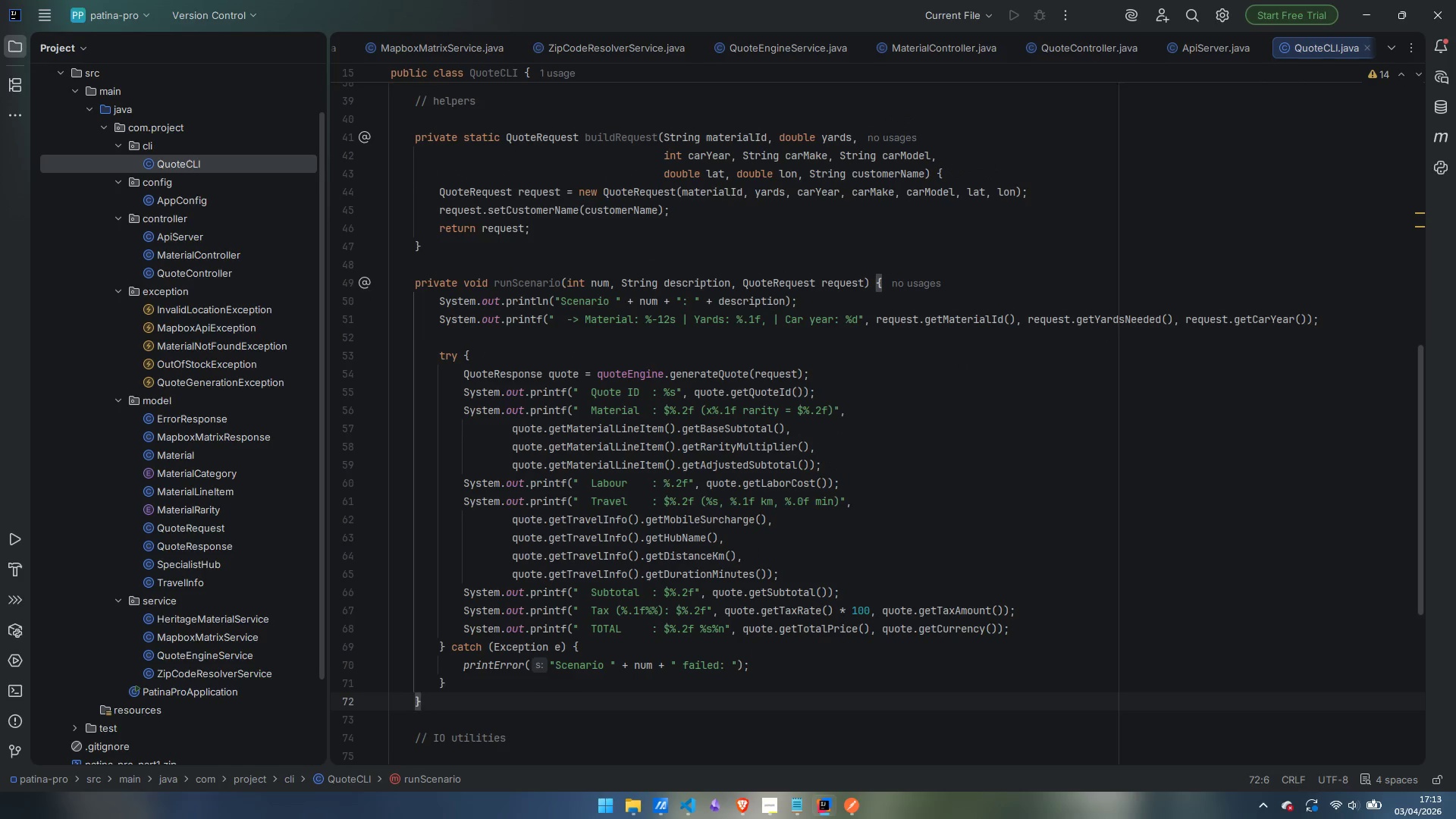 
key(Control+Shift+ArrowDown)
 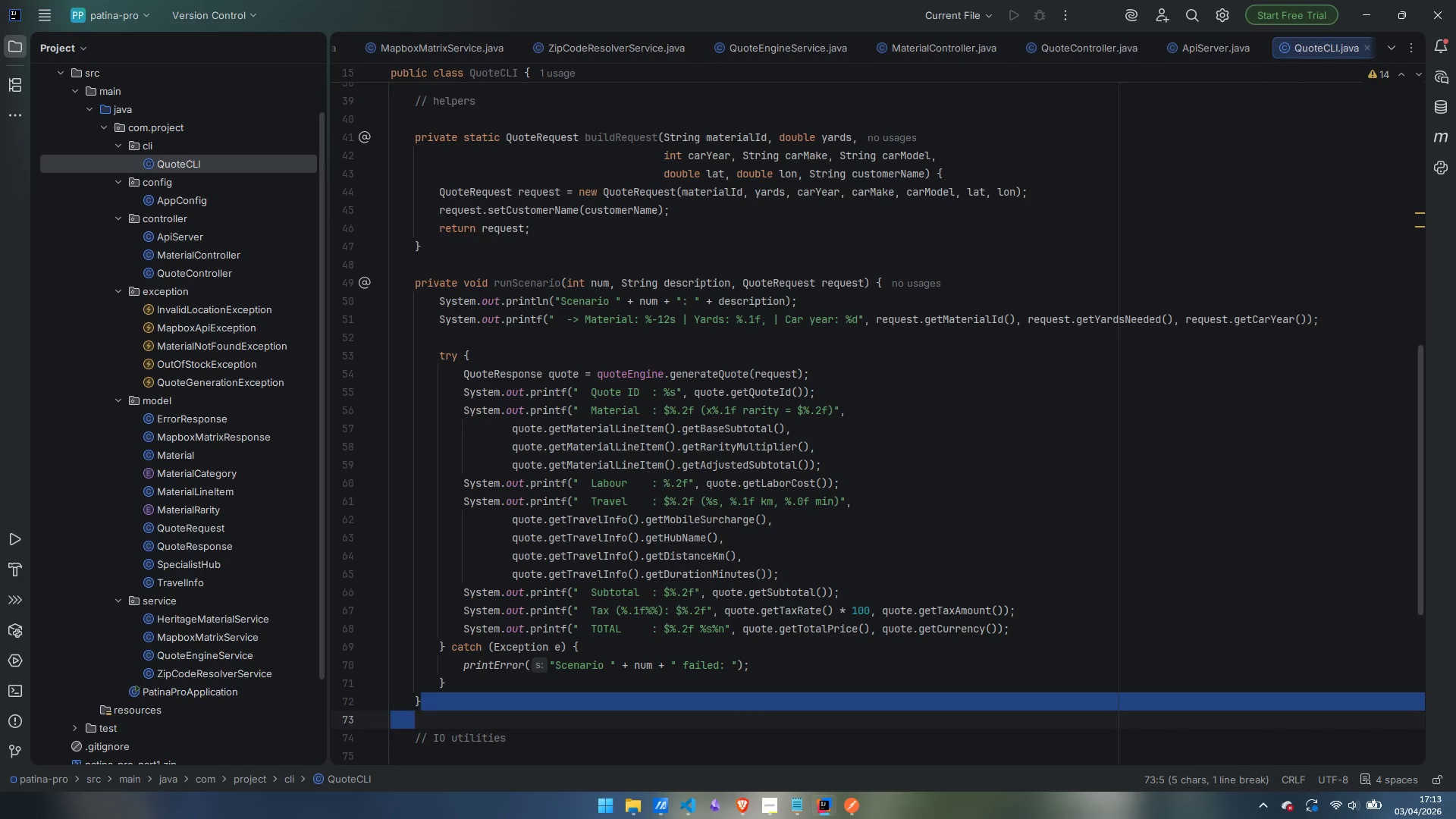 
key(ArrowUp)
 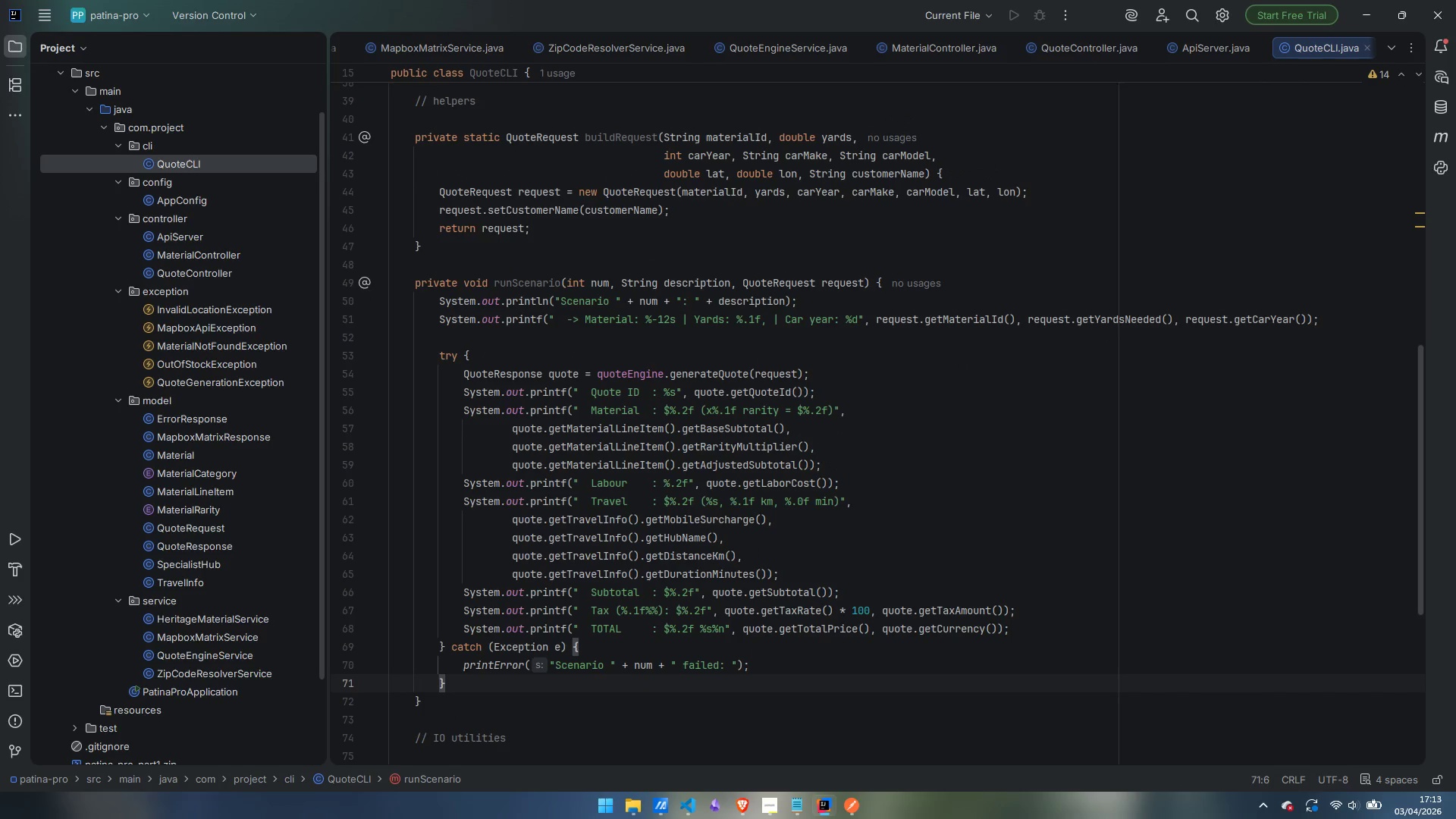 
key(Control+Shift+ShiftLeft)
 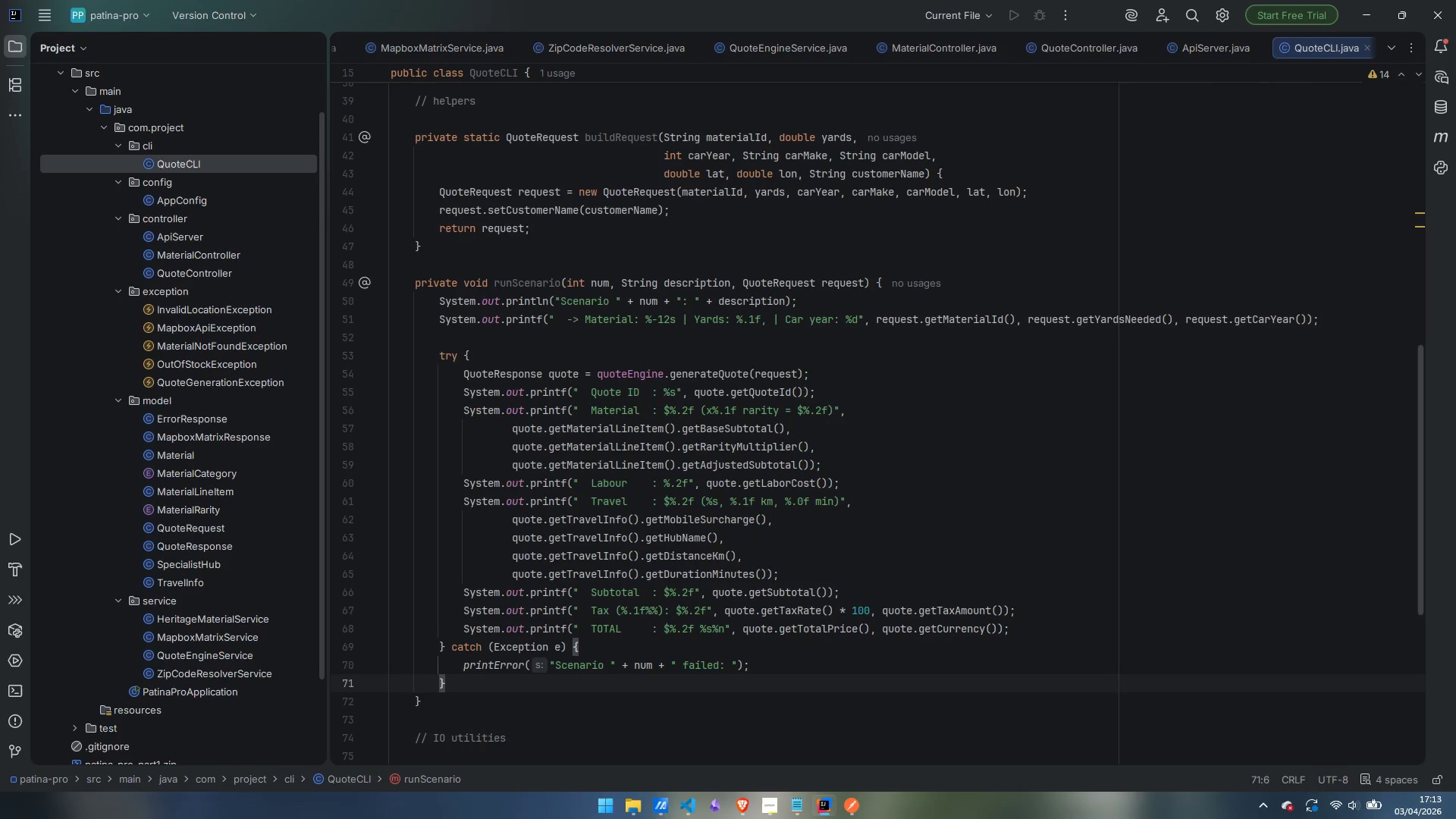 
hold_key(key=ShiftLeft, duration=0.56)
 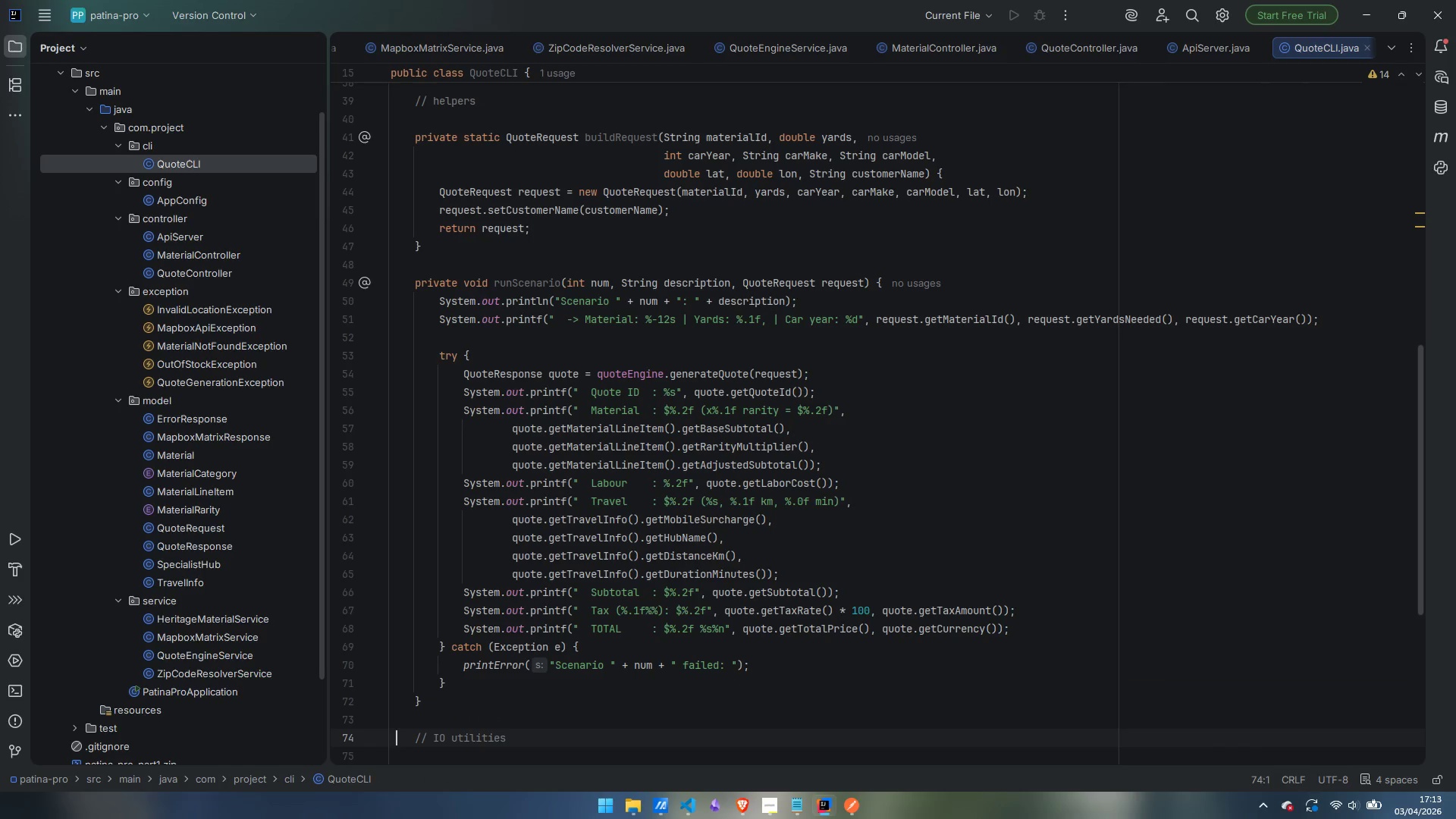 
key(Control+ArrowDown)
 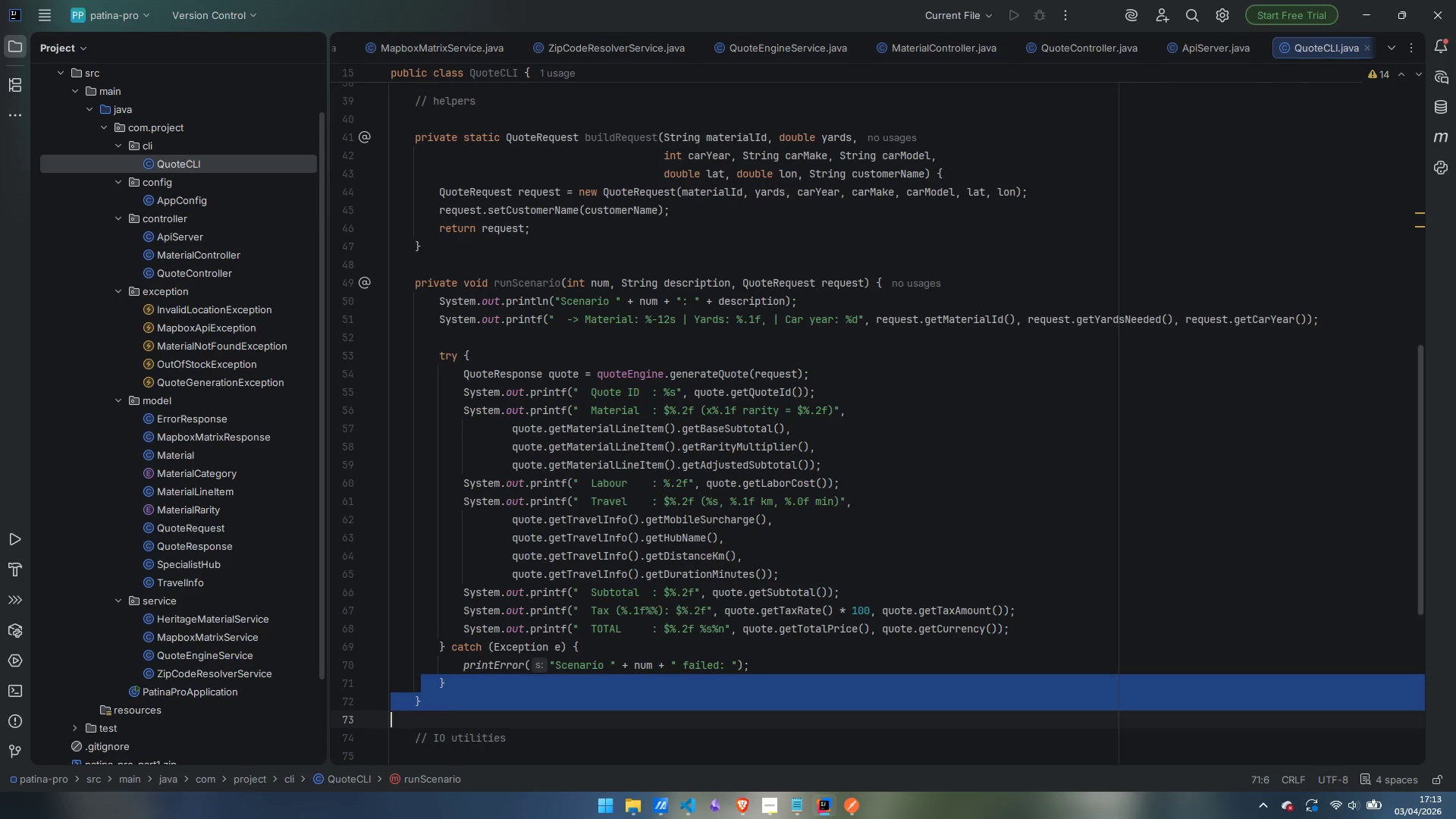 
key(Control+ArrowRight)
 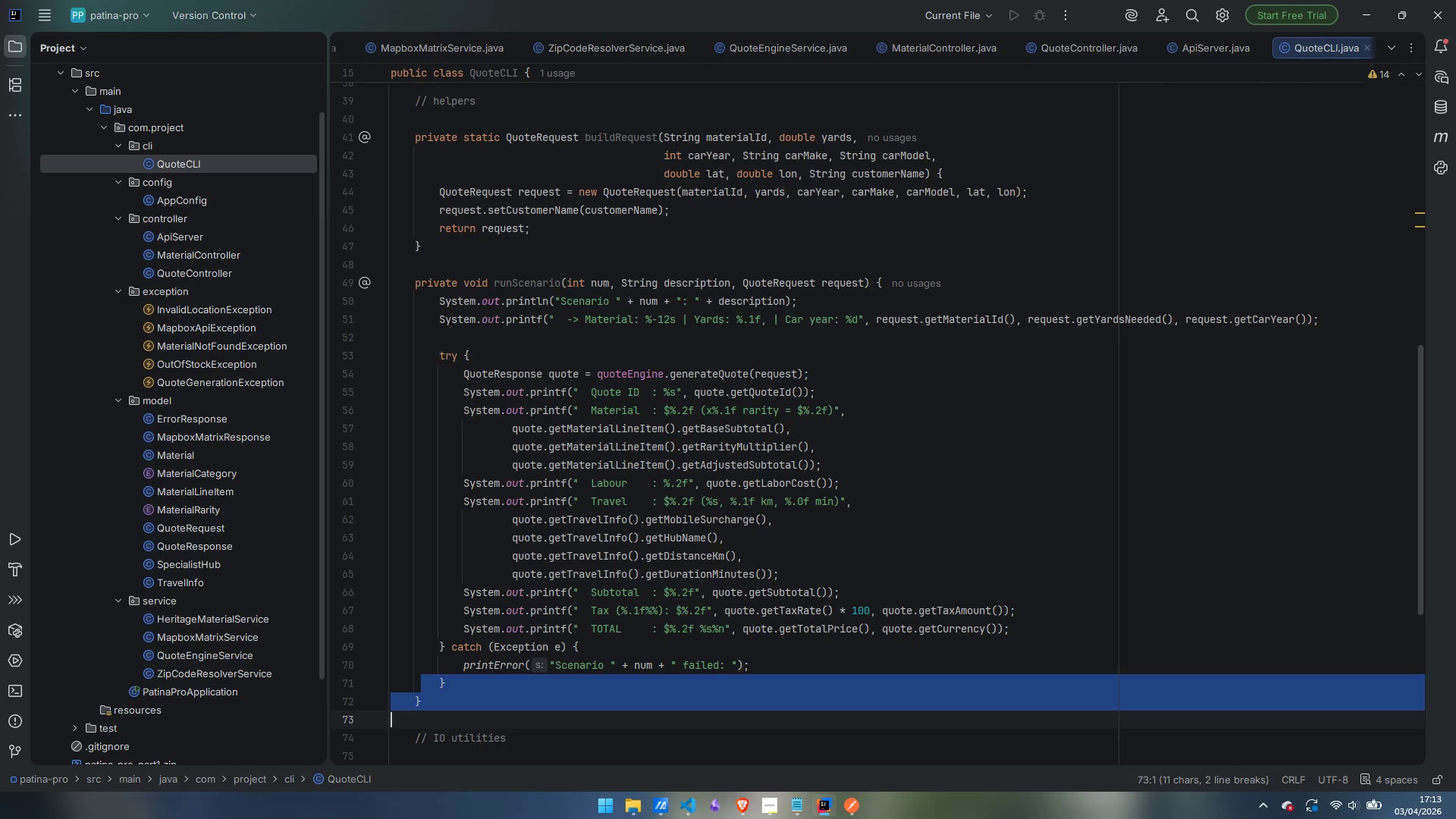 
key(ArrowDown)
 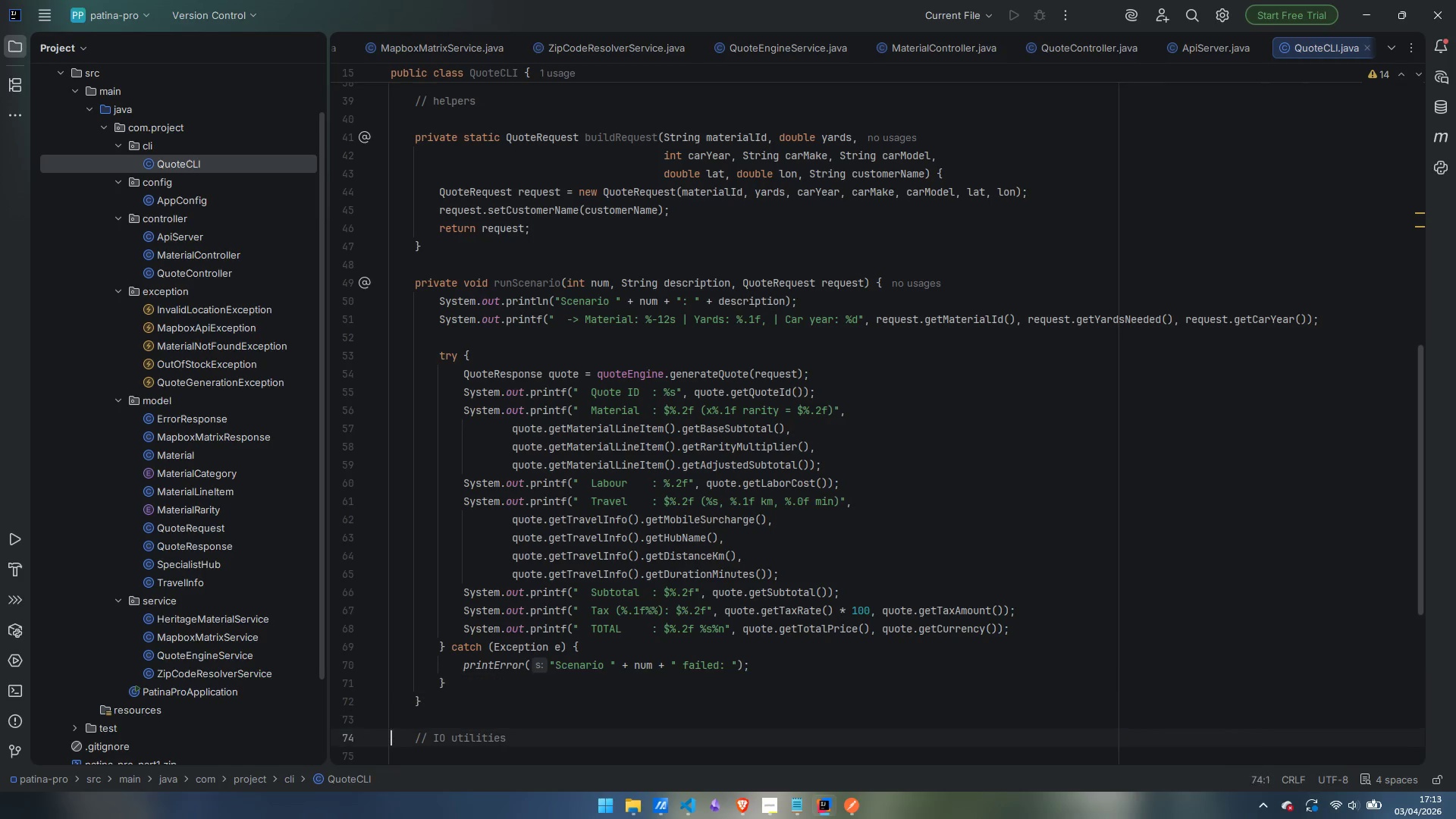 
key(ArrowRight)
 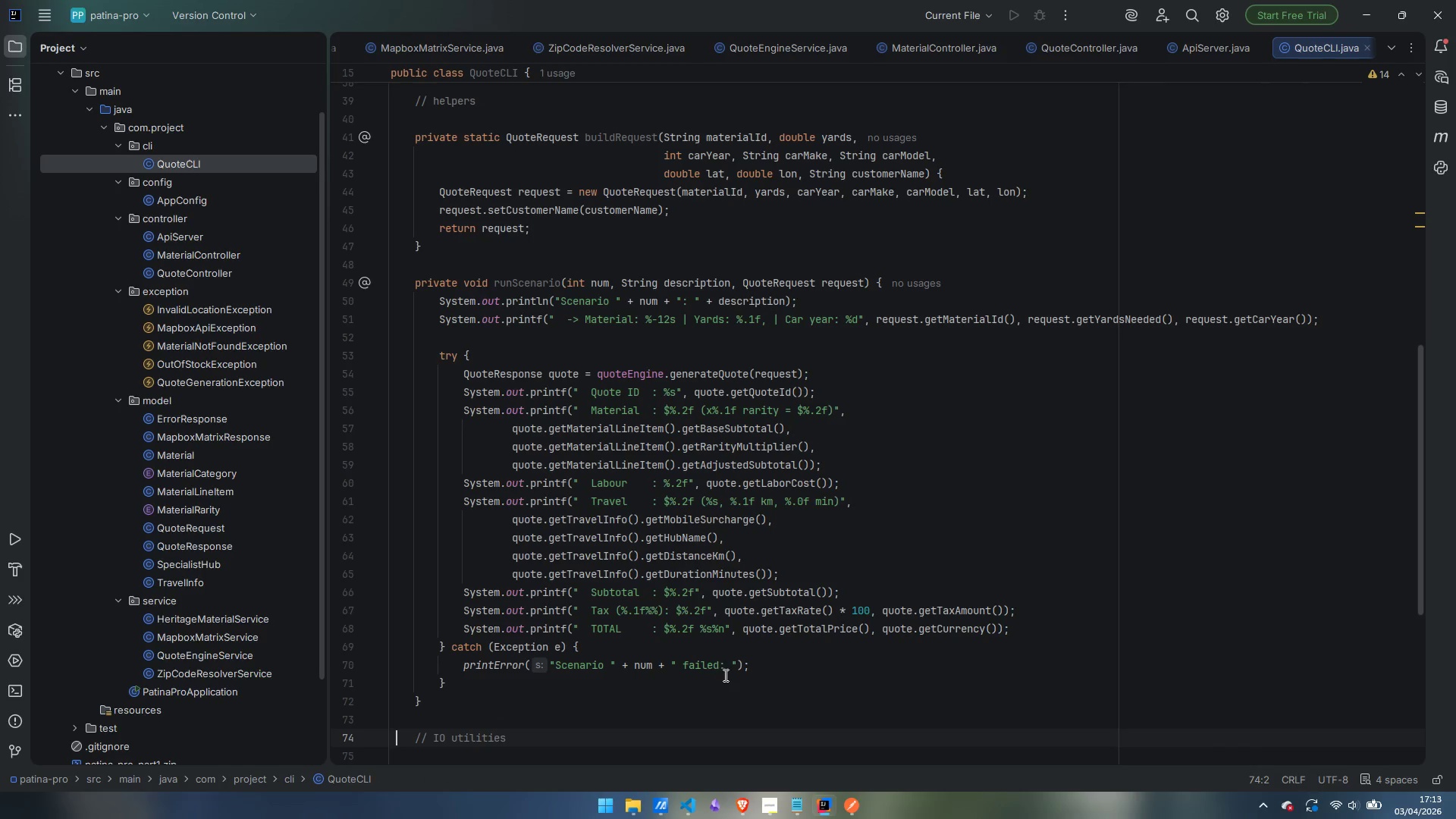 
left_click([730, 670])
 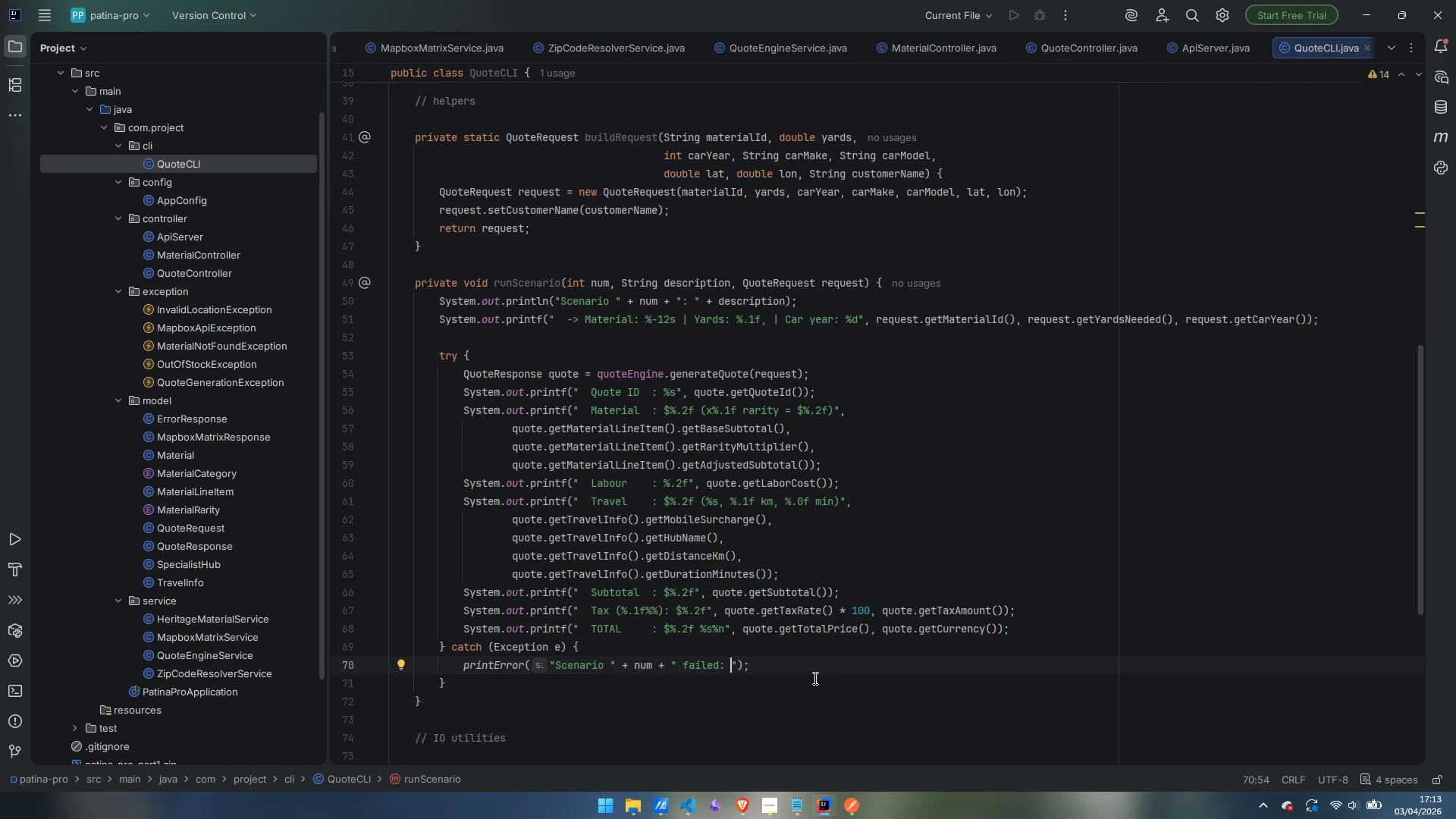 
key(ArrowRight)
 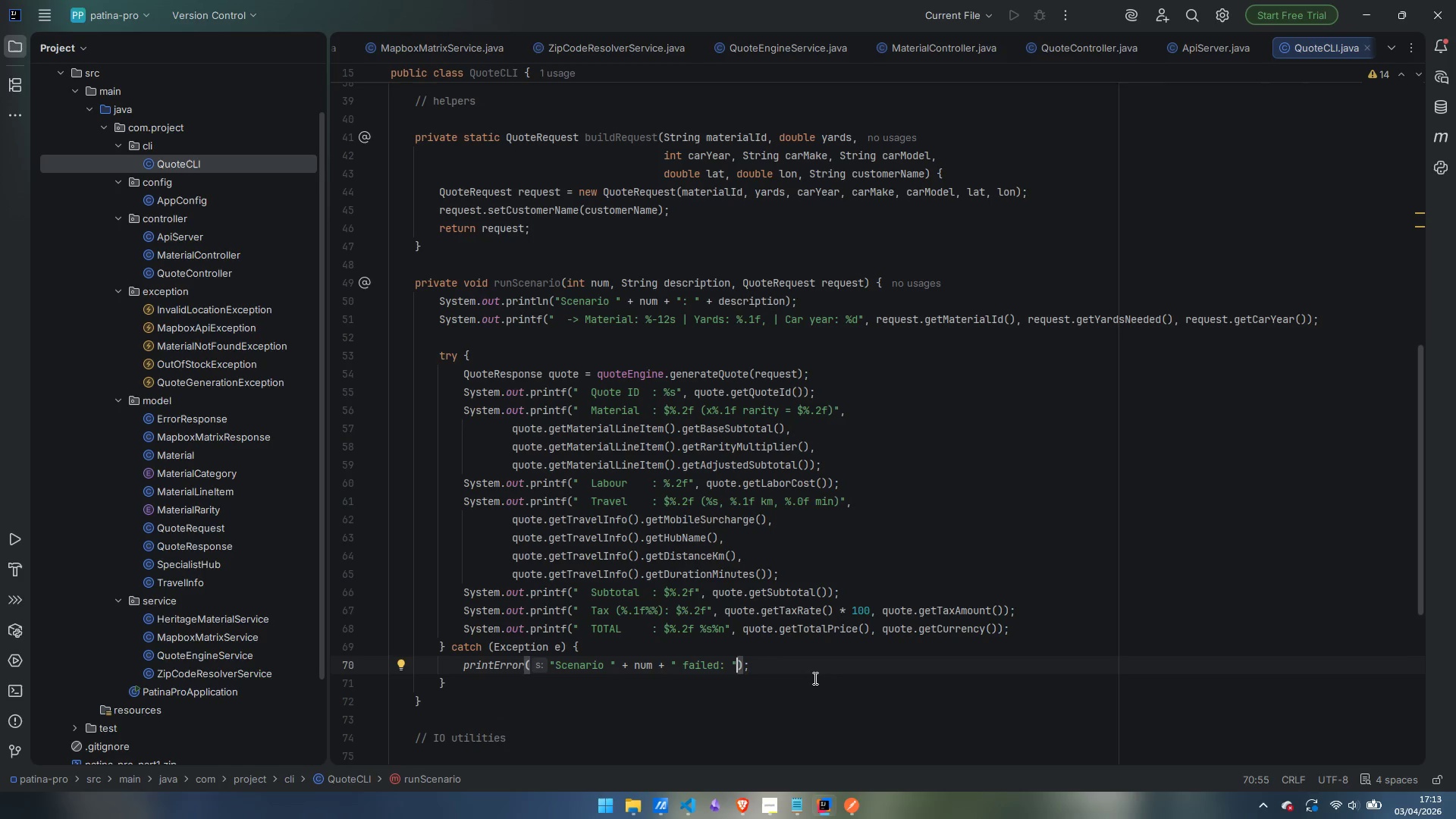 
type( + e.getMessage)
 